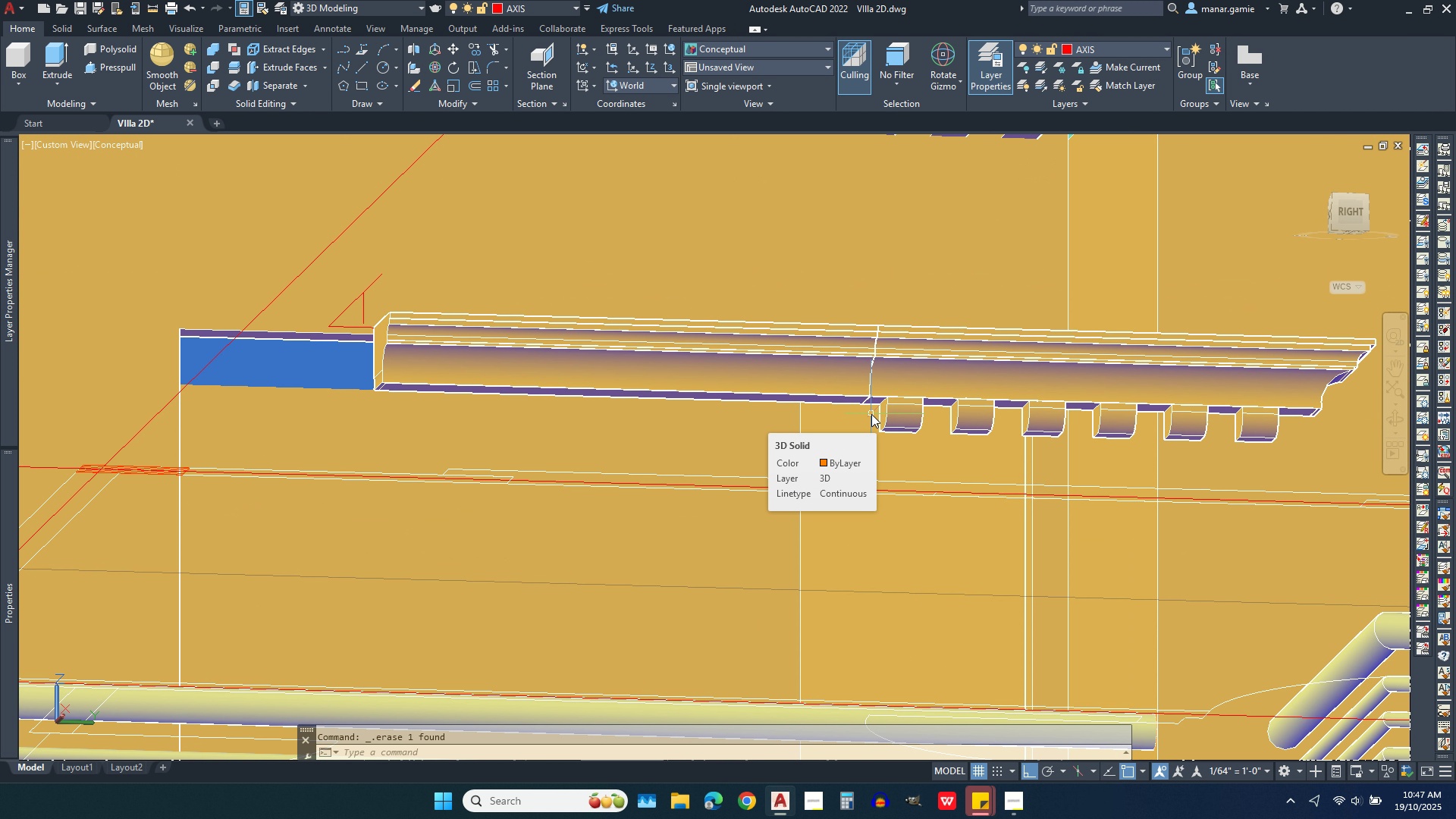 
left_click([194, 11])
 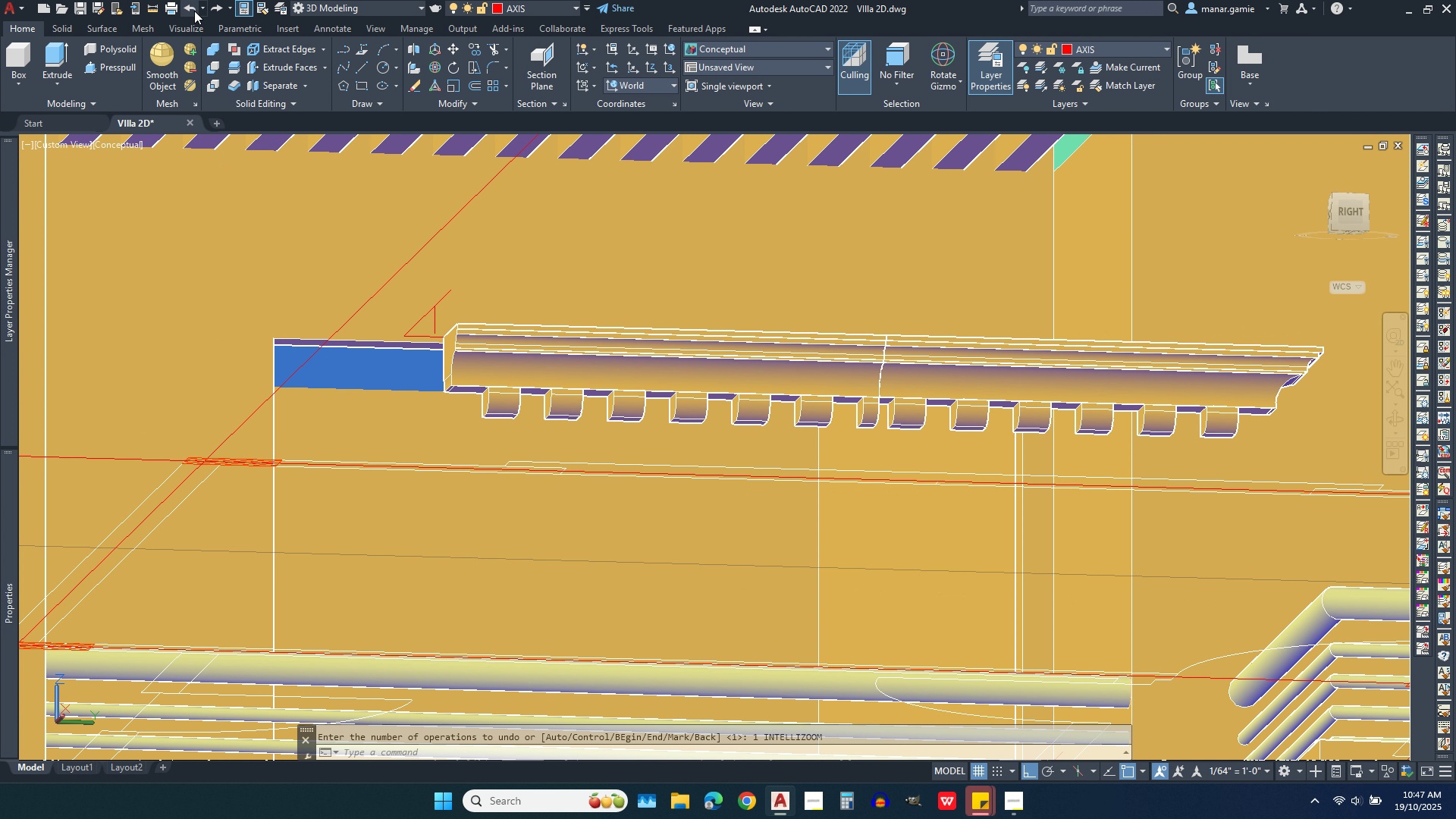 
left_click([194, 11])
 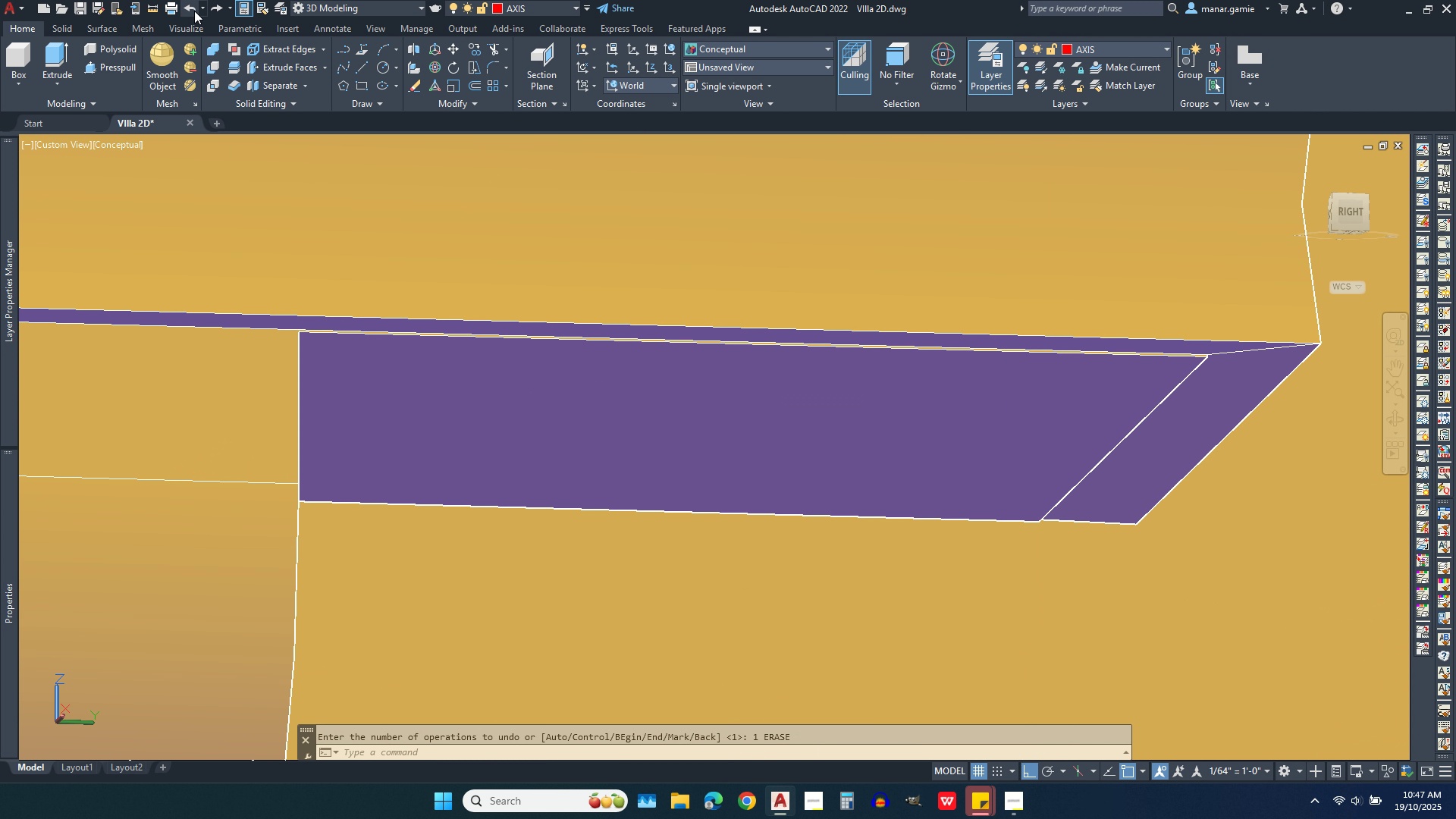 
left_click([194, 11])
 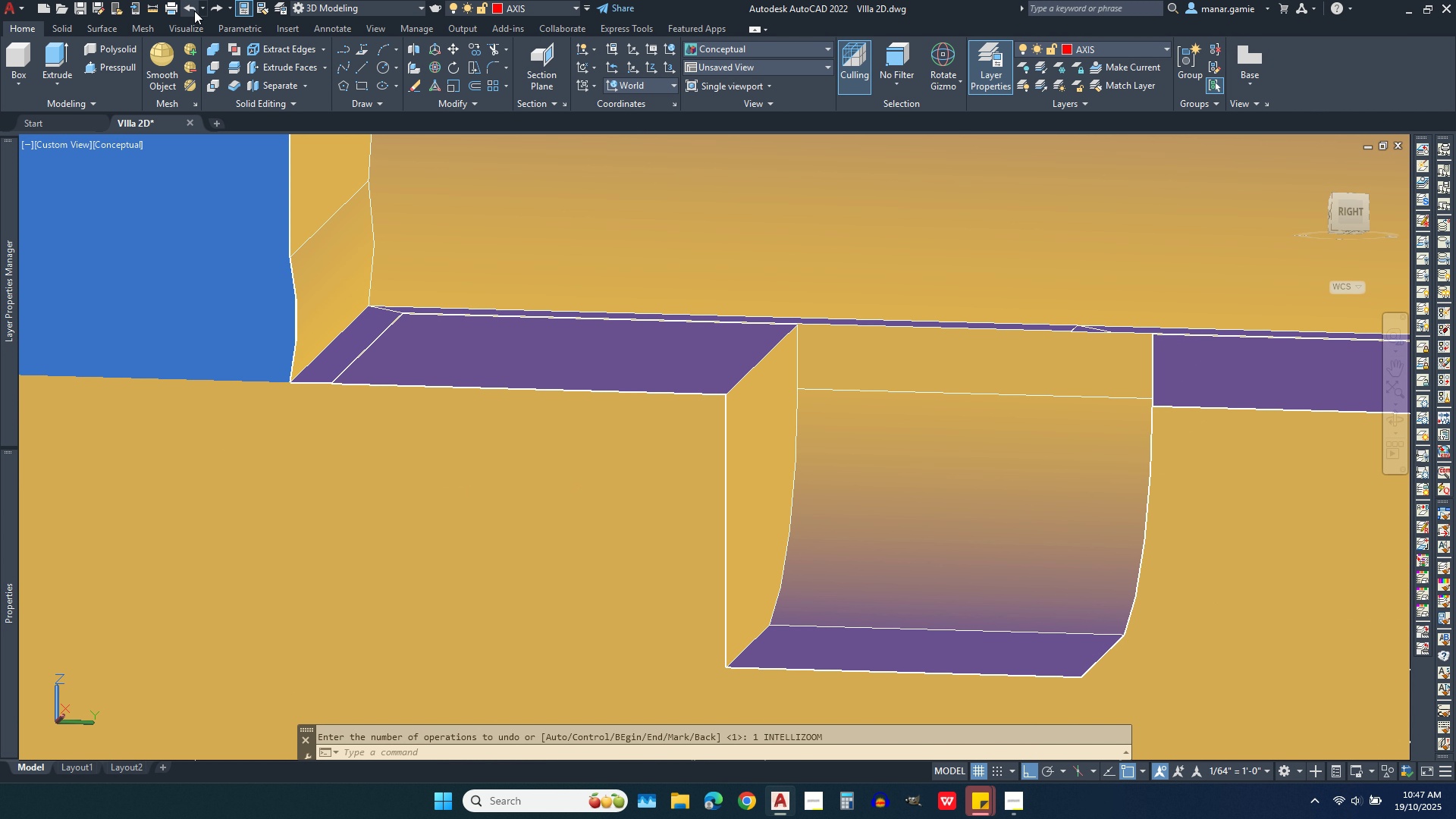 
left_click([194, 11])
 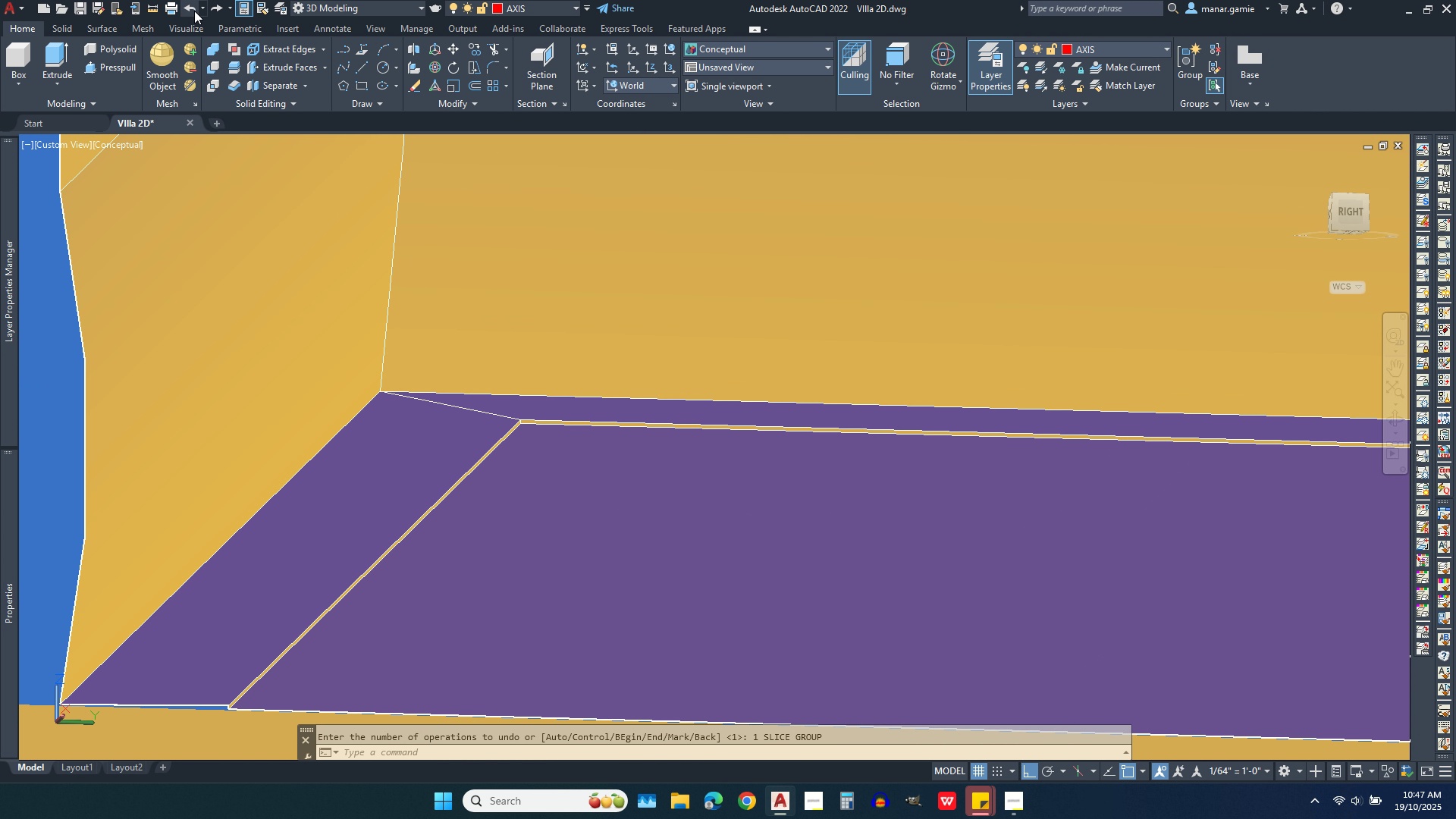 
left_click([194, 11])
 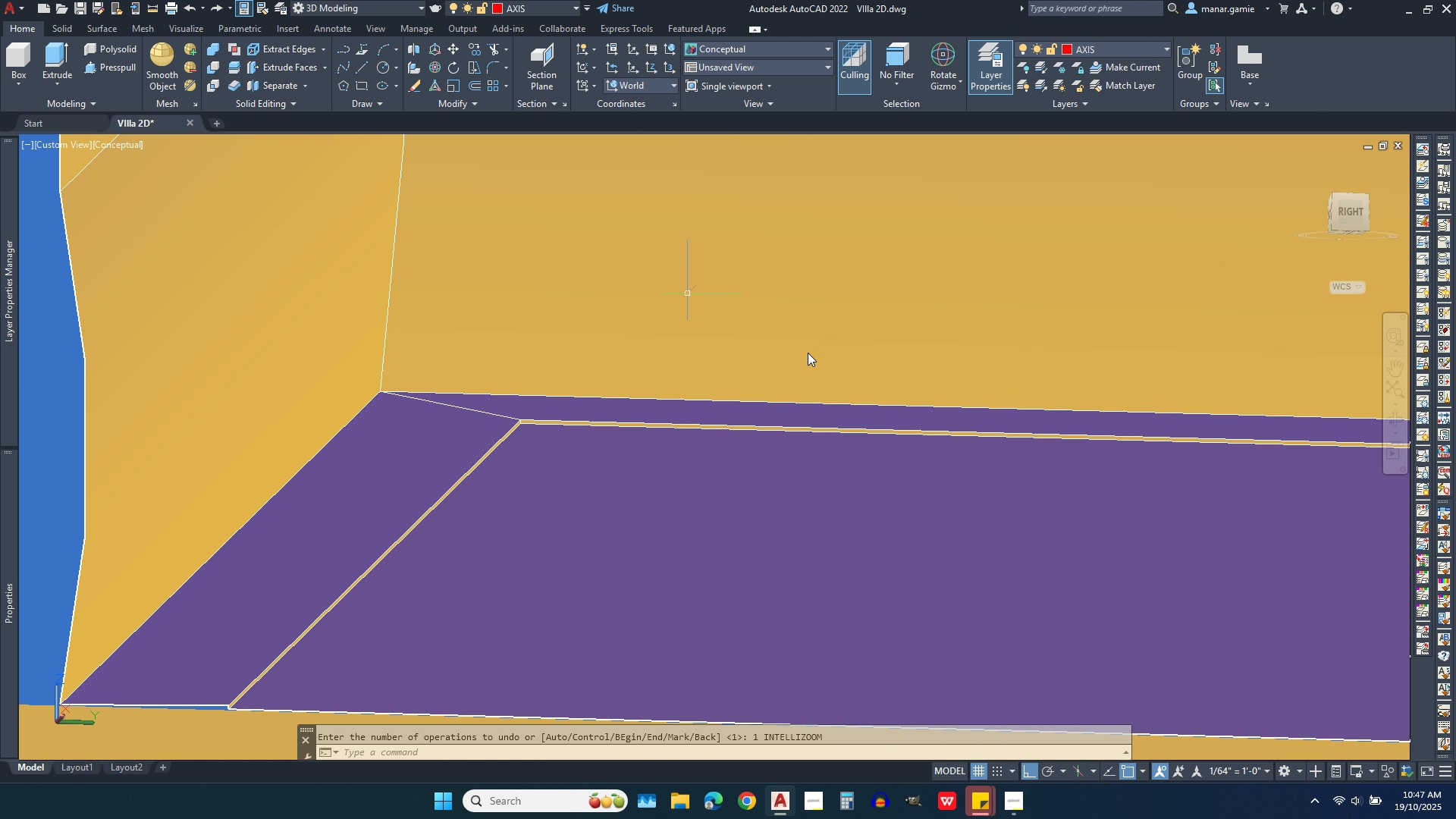 
scroll: coordinate [845, 393], scroll_direction: down, amount: 5.0
 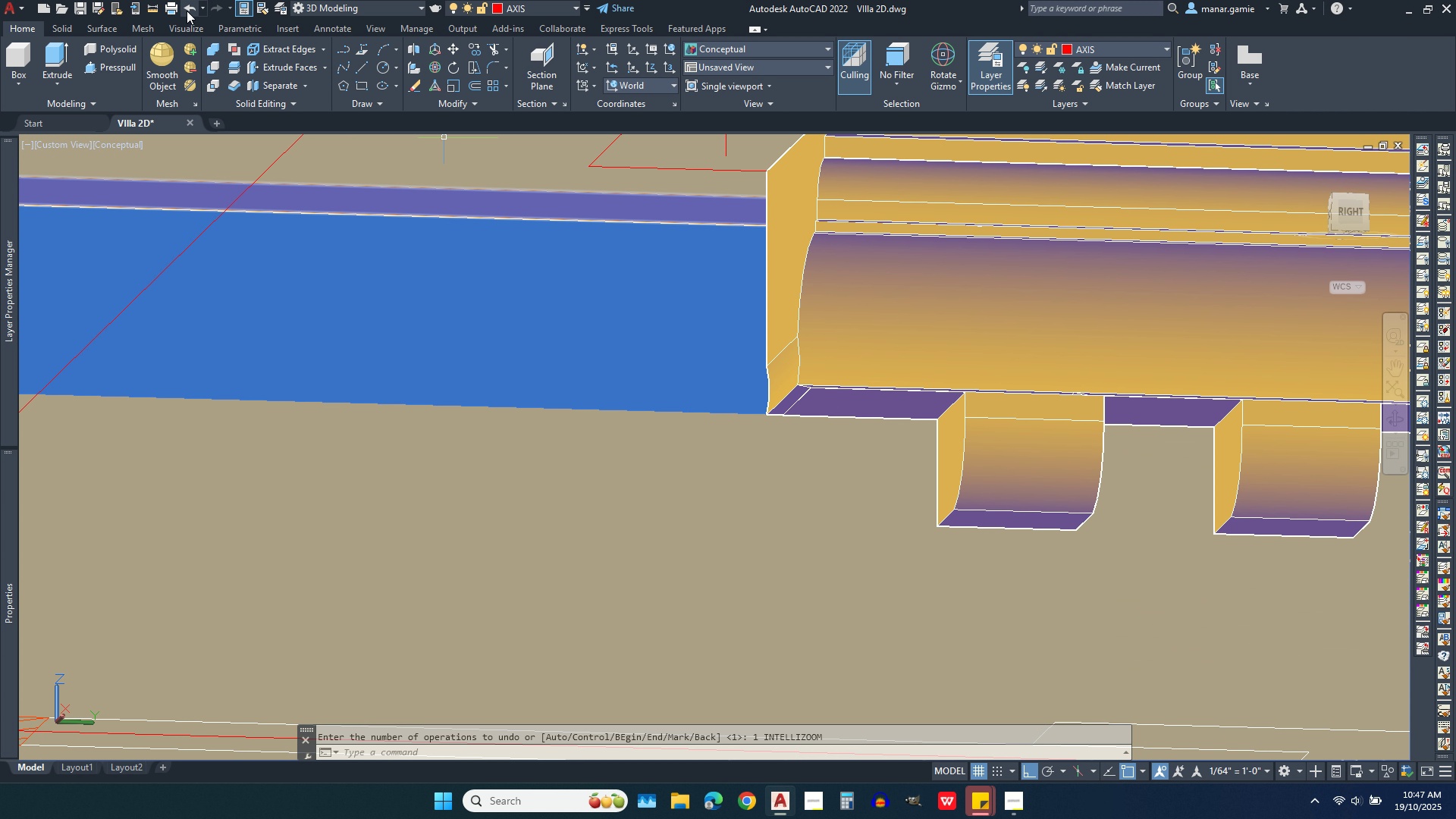 
left_click([189, 11])
 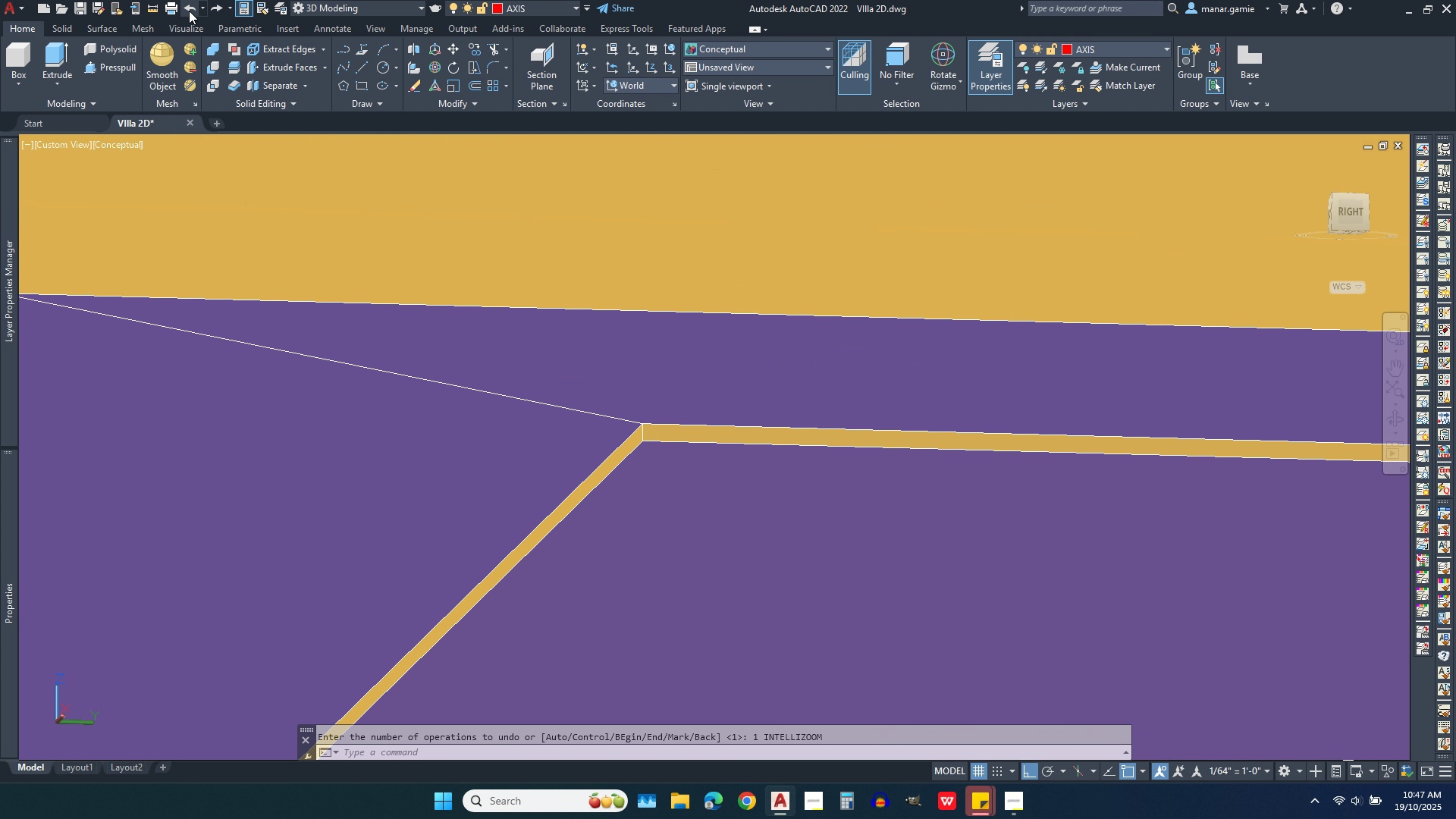 
left_click([189, 11])
 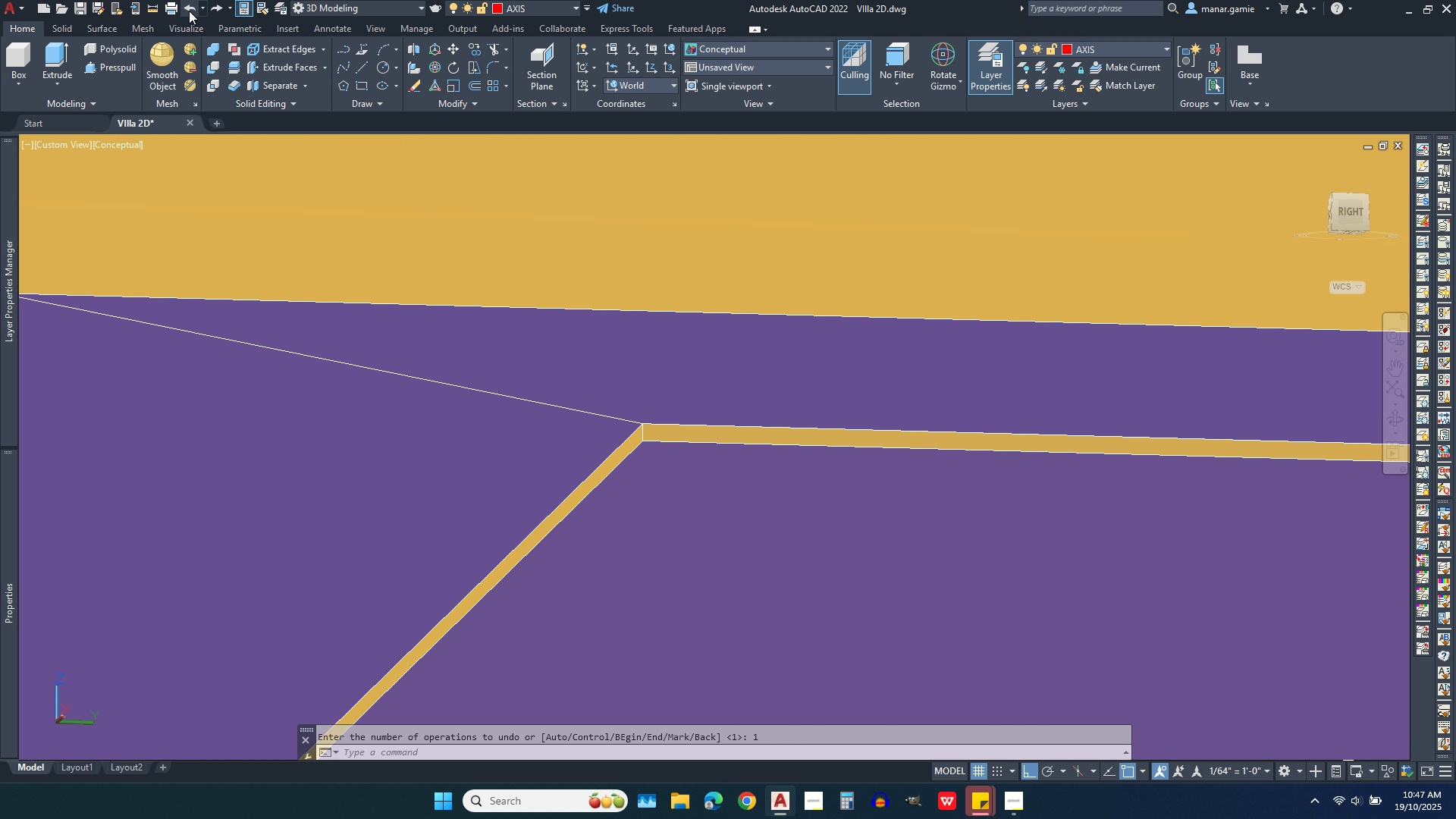 
left_click([189, 11])
 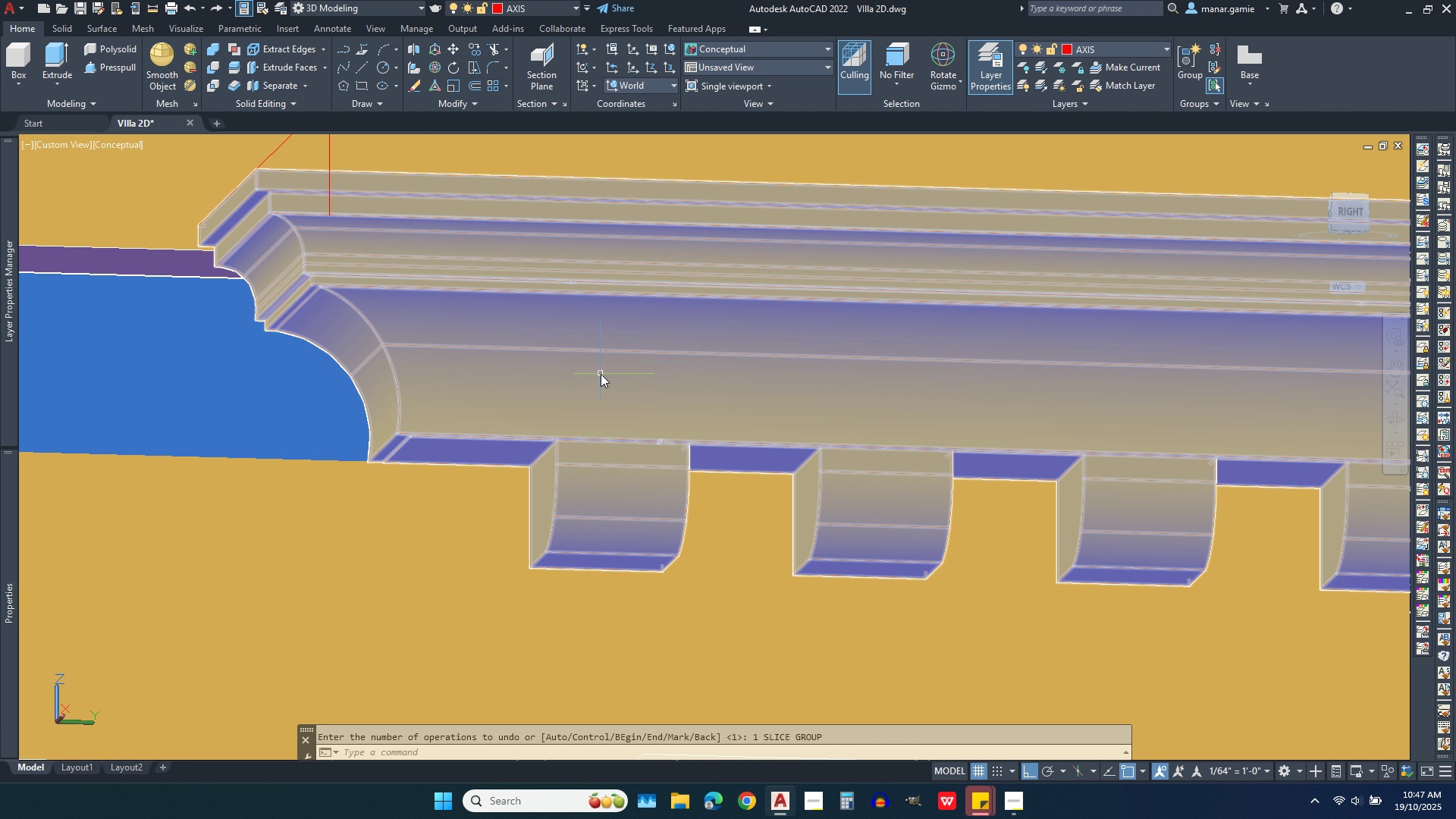 
scroll: coordinate [582, 390], scroll_direction: down, amount: 4.0
 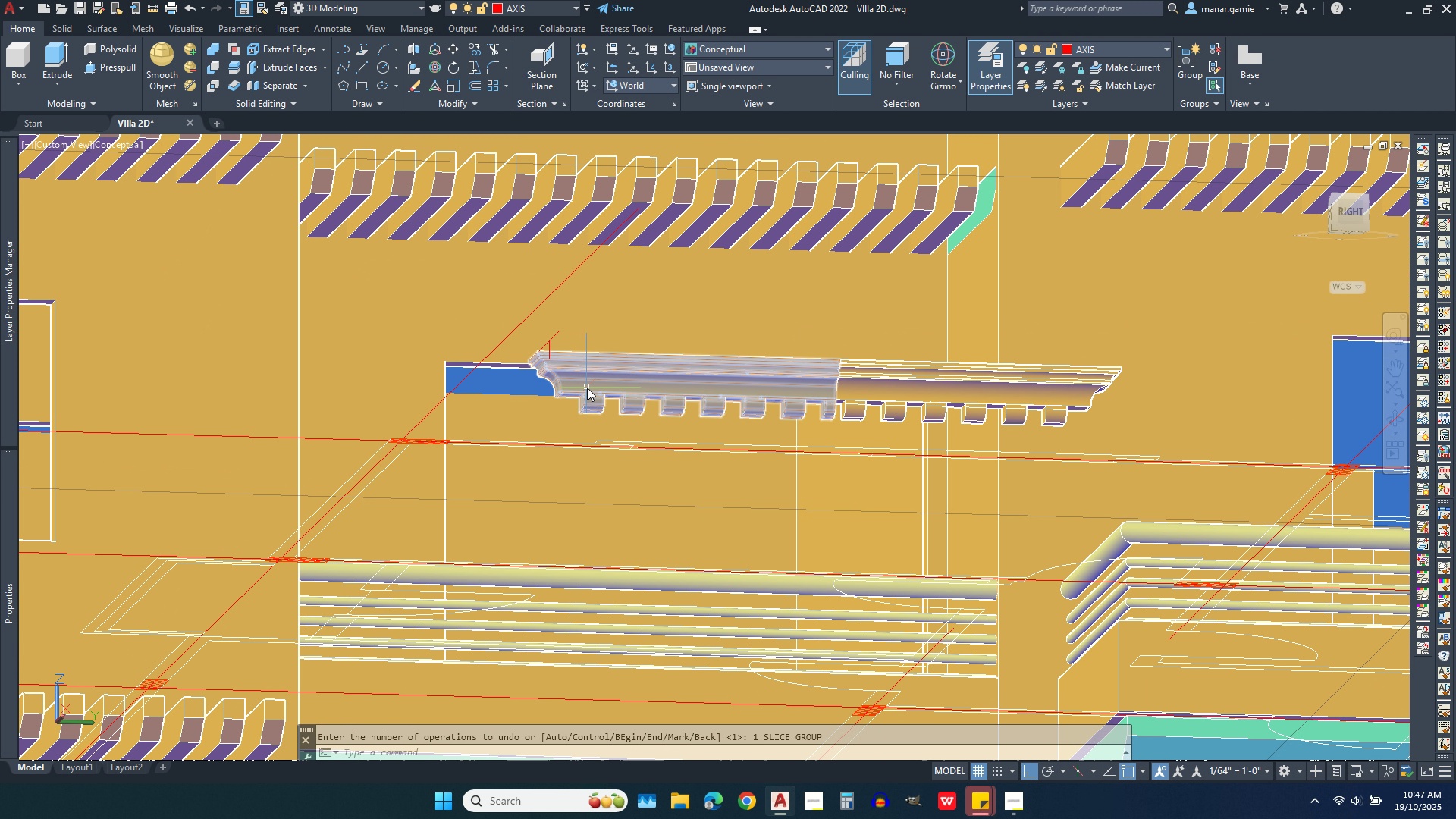 
scroll: coordinate [592, 411], scroll_direction: up, amount: 4.0
 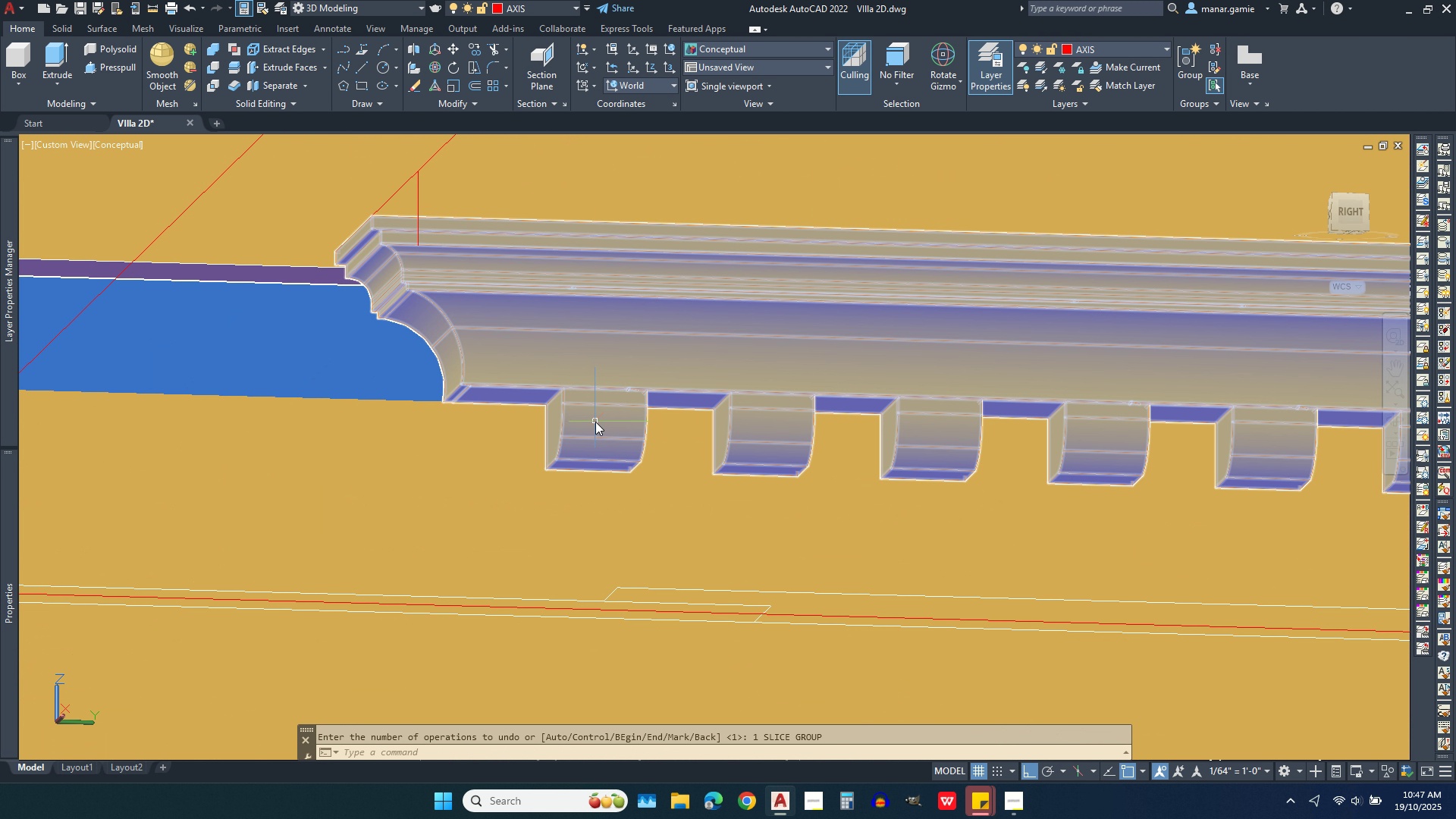 
mouse_move([608, 425])
 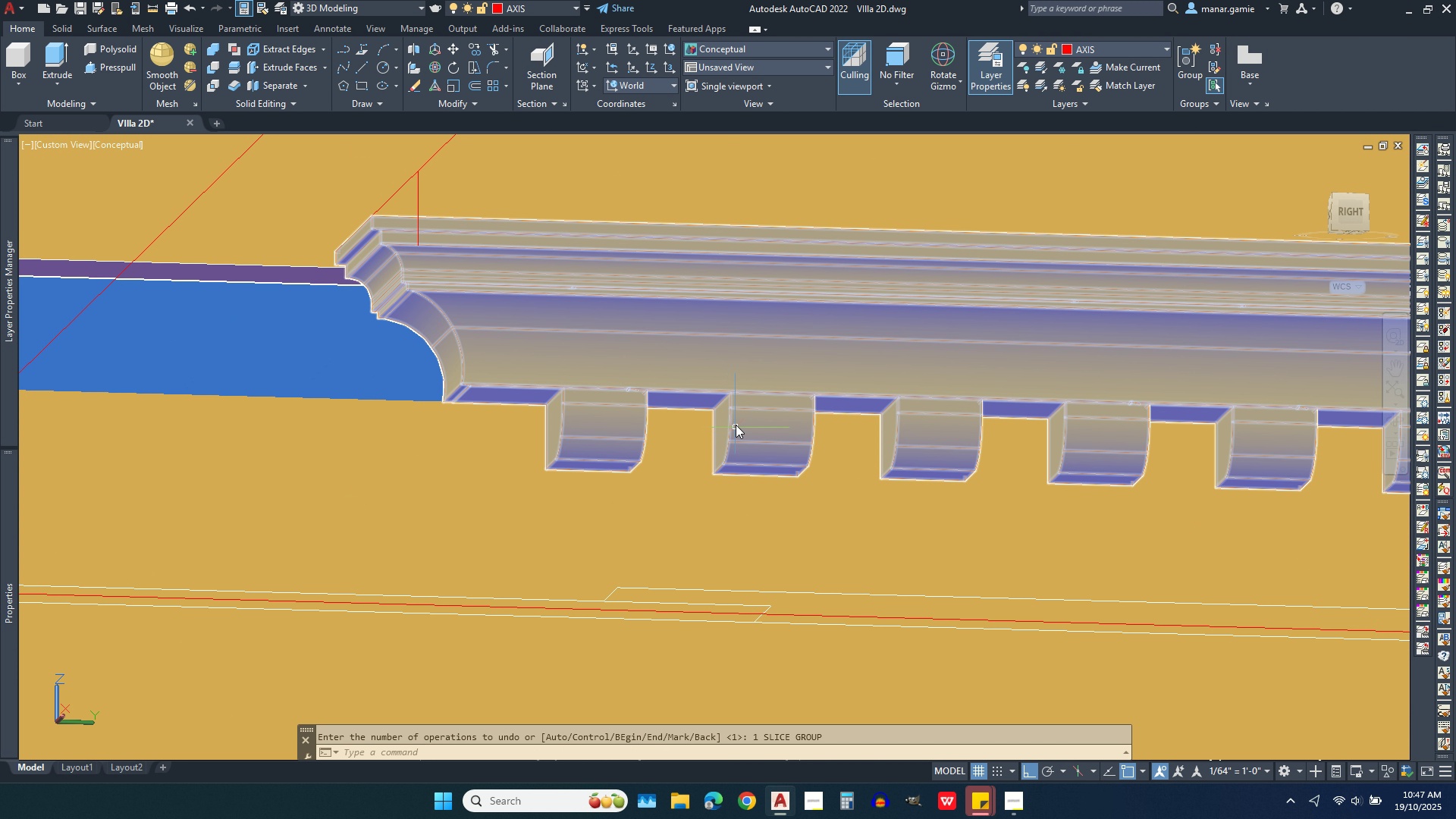 
left_click([752, 427])
 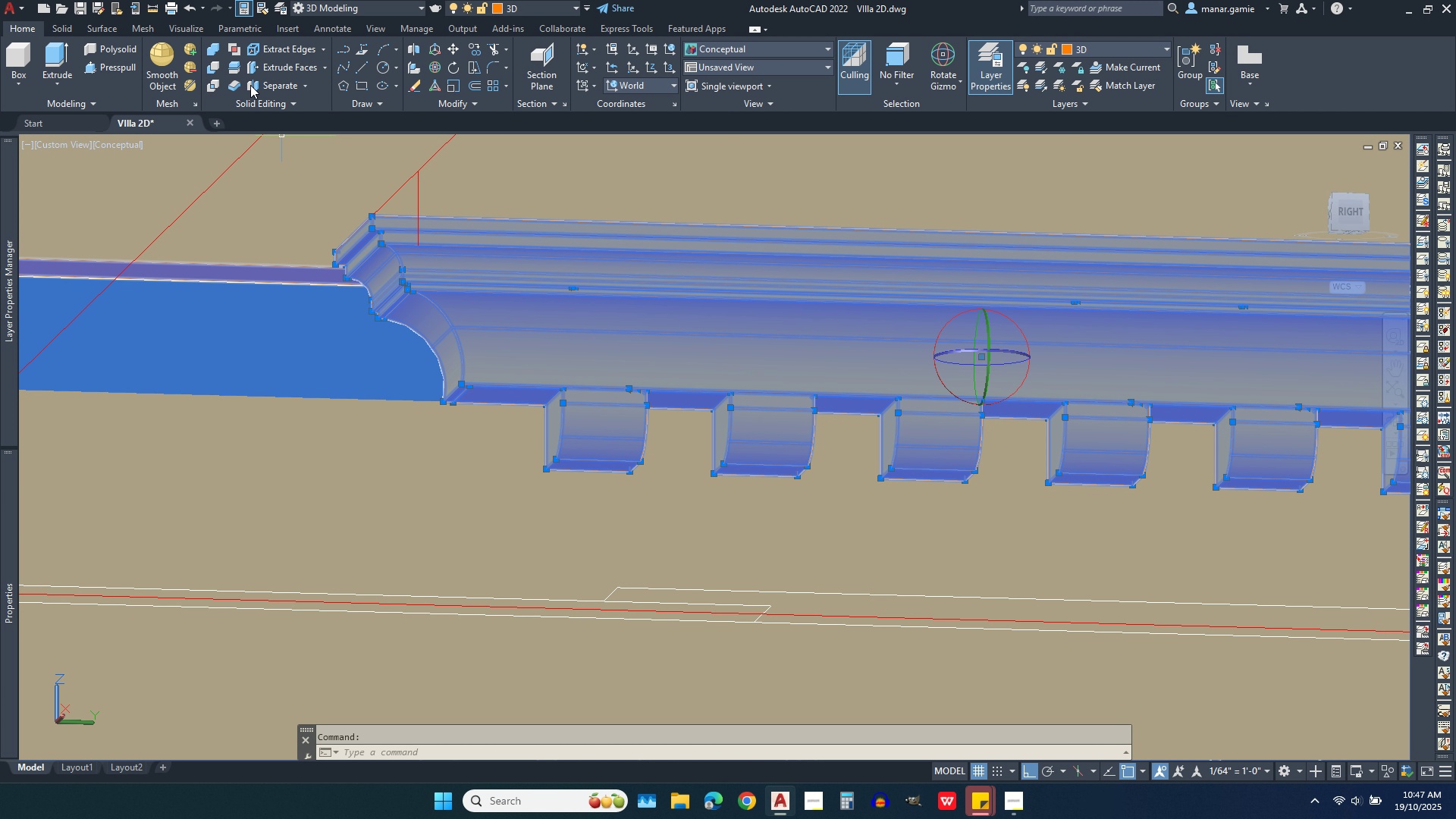 
key(Escape)
 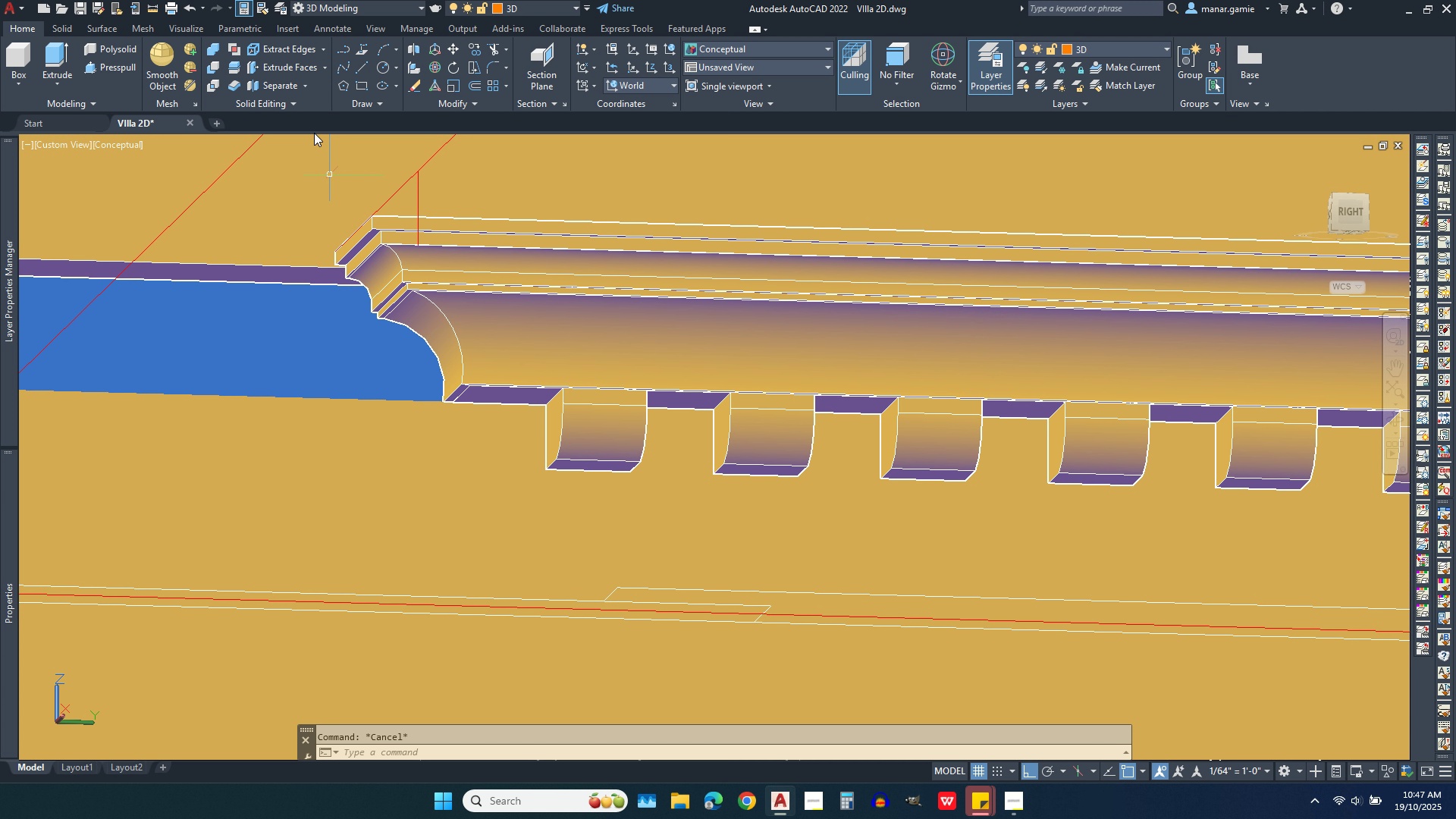 
key(Escape)
 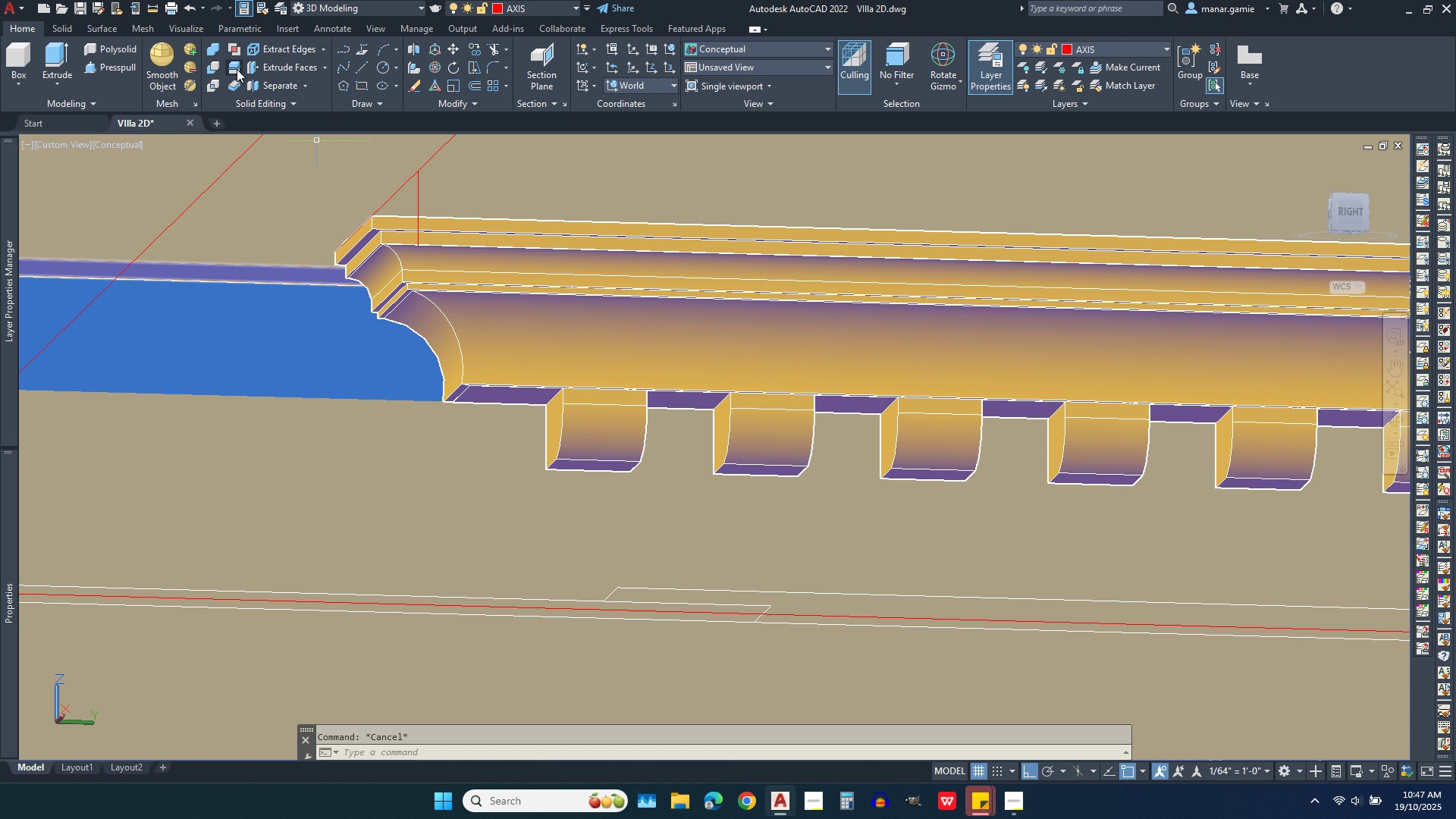 
left_click([237, 69])
 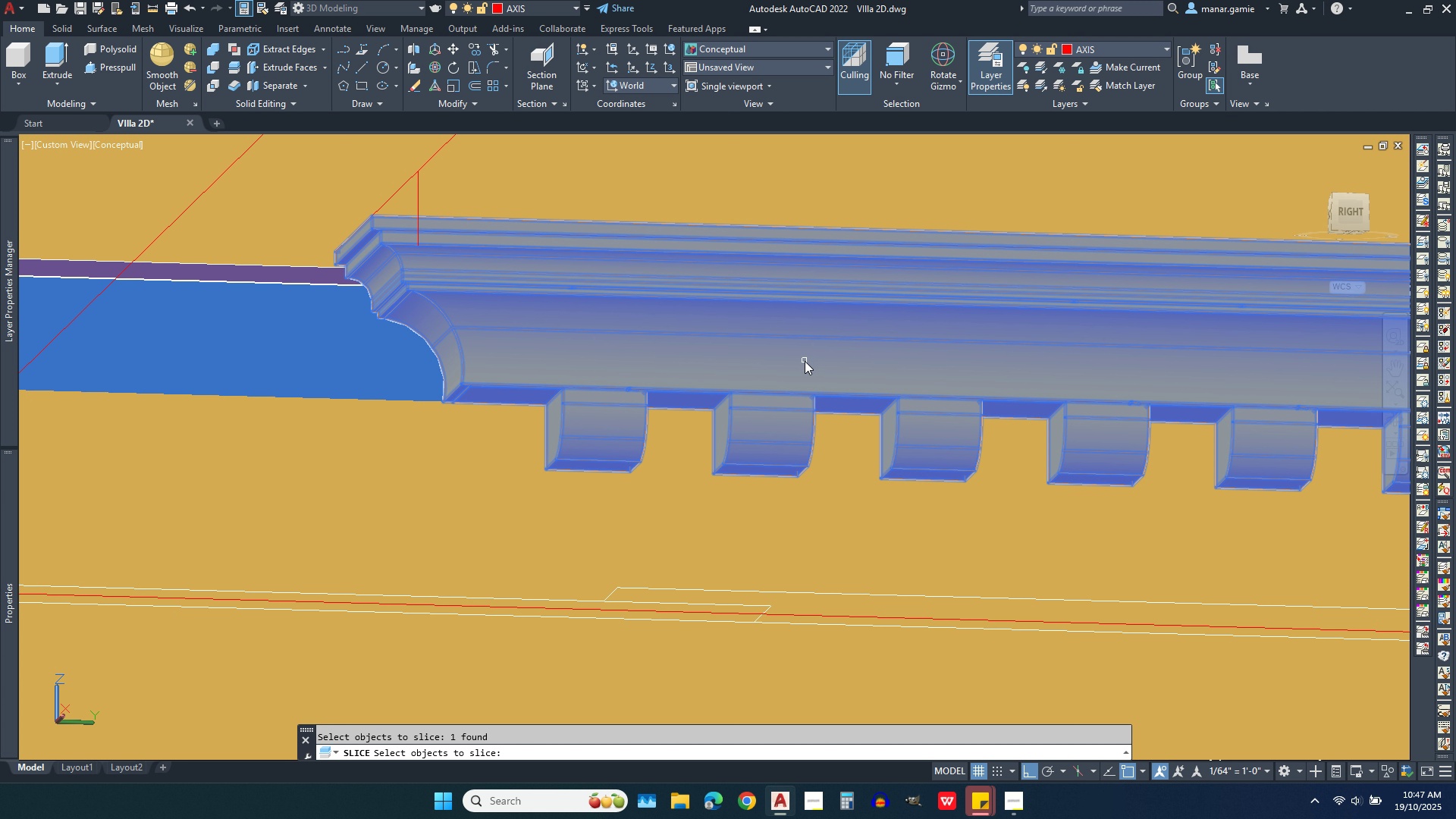 
left_click([805, 361])
 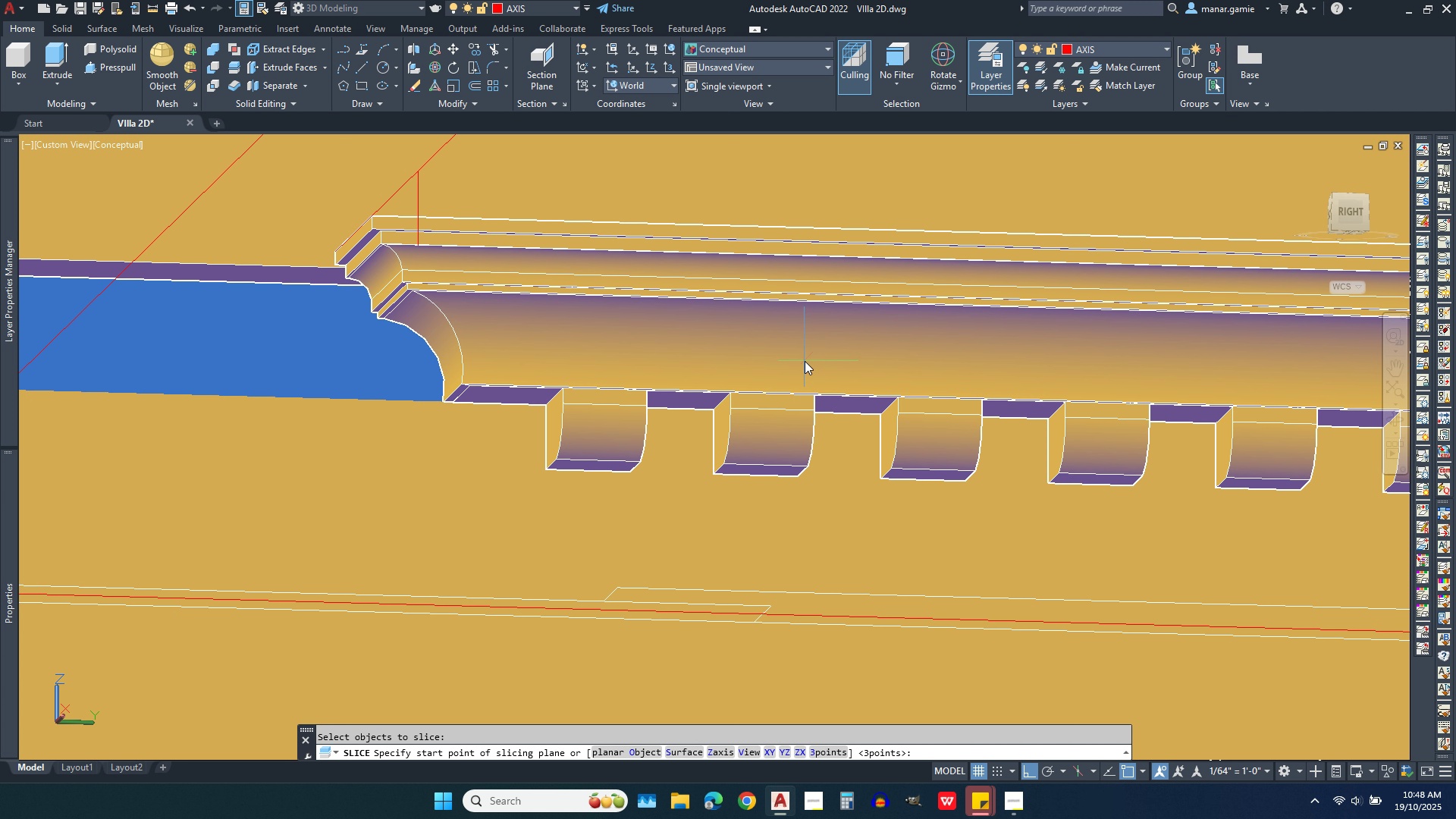 
right_click([805, 361])
 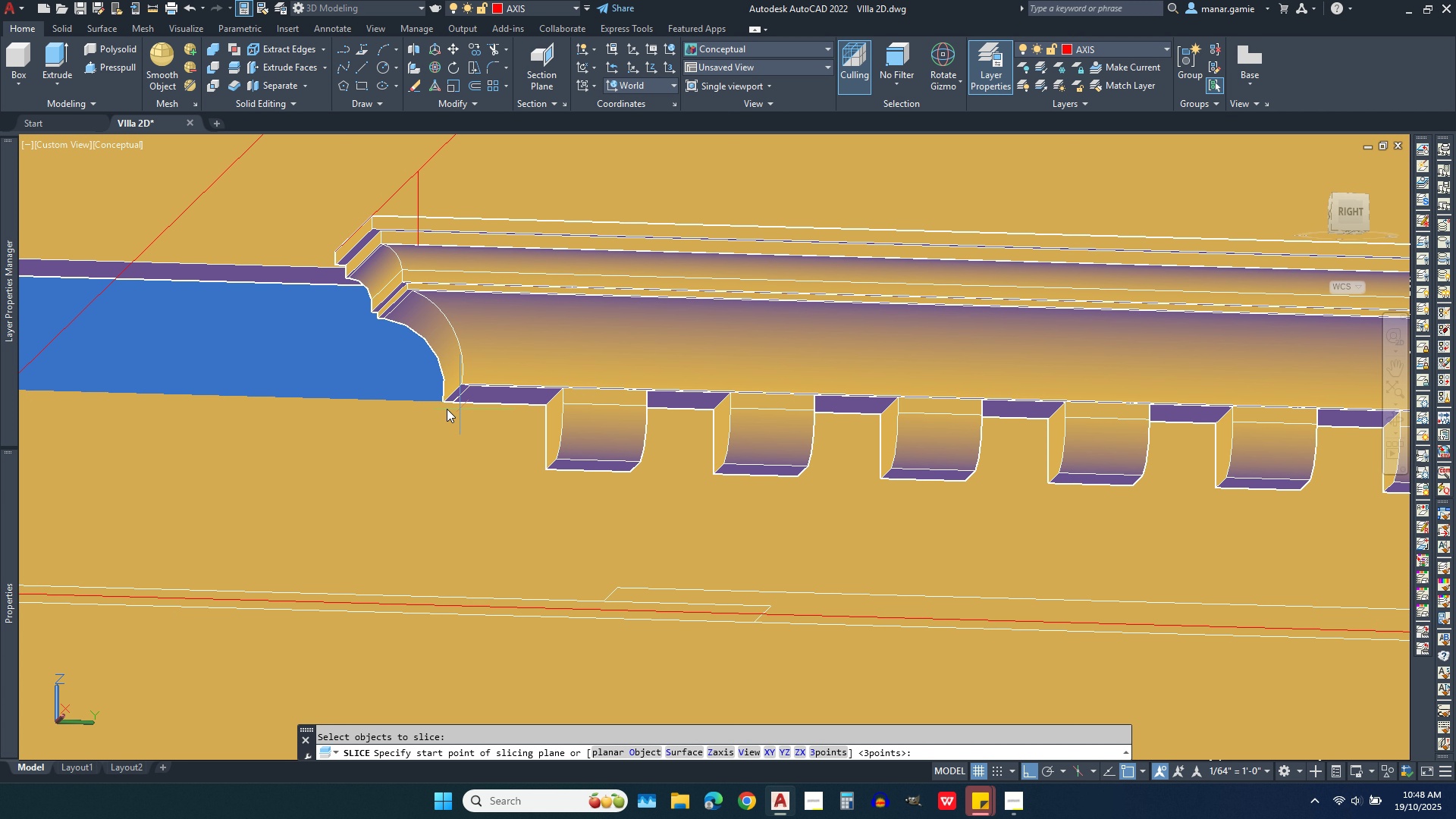 
scroll: coordinate [439, 406], scroll_direction: up, amount: 4.0
 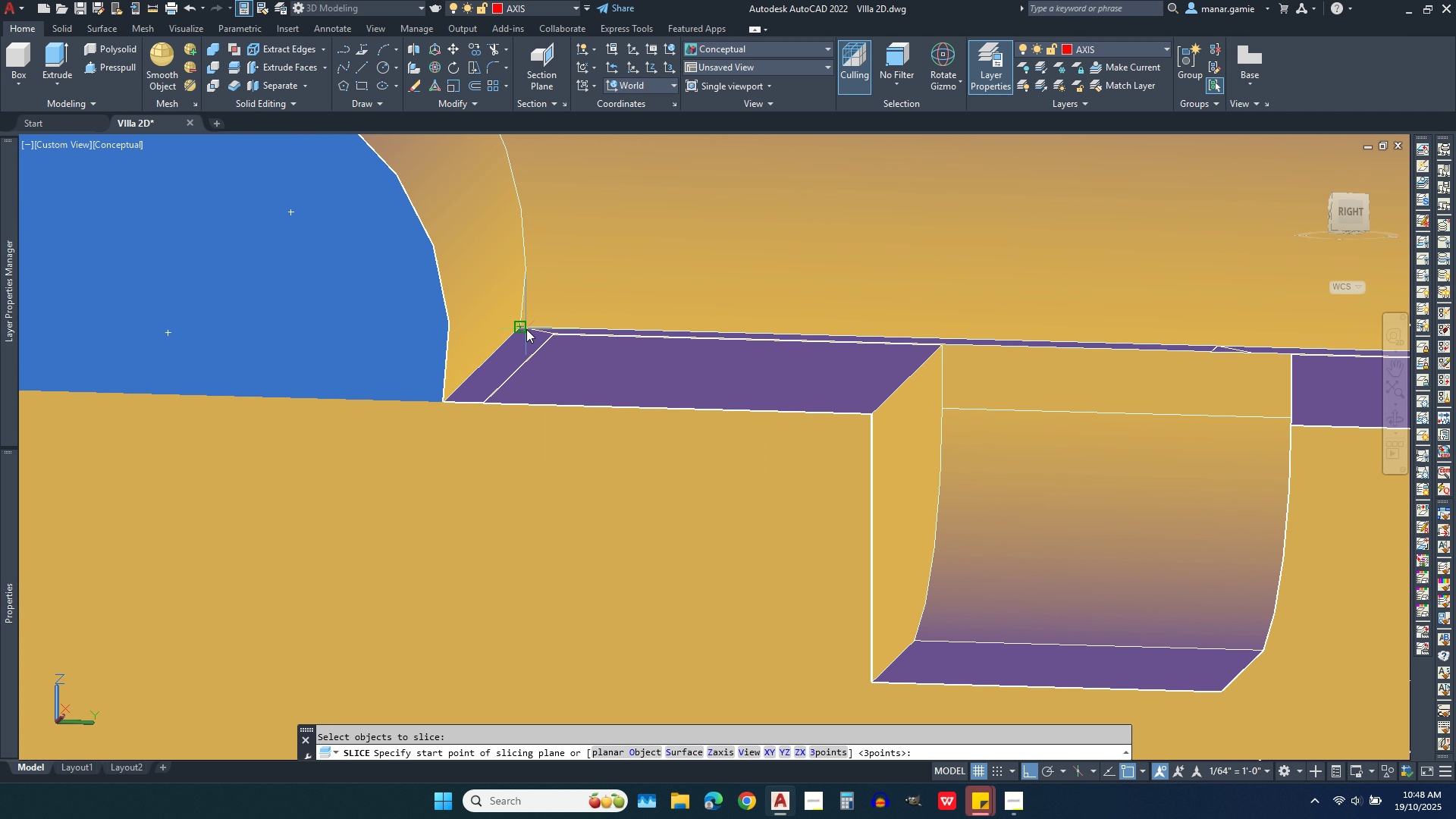 
left_click([526, 329])
 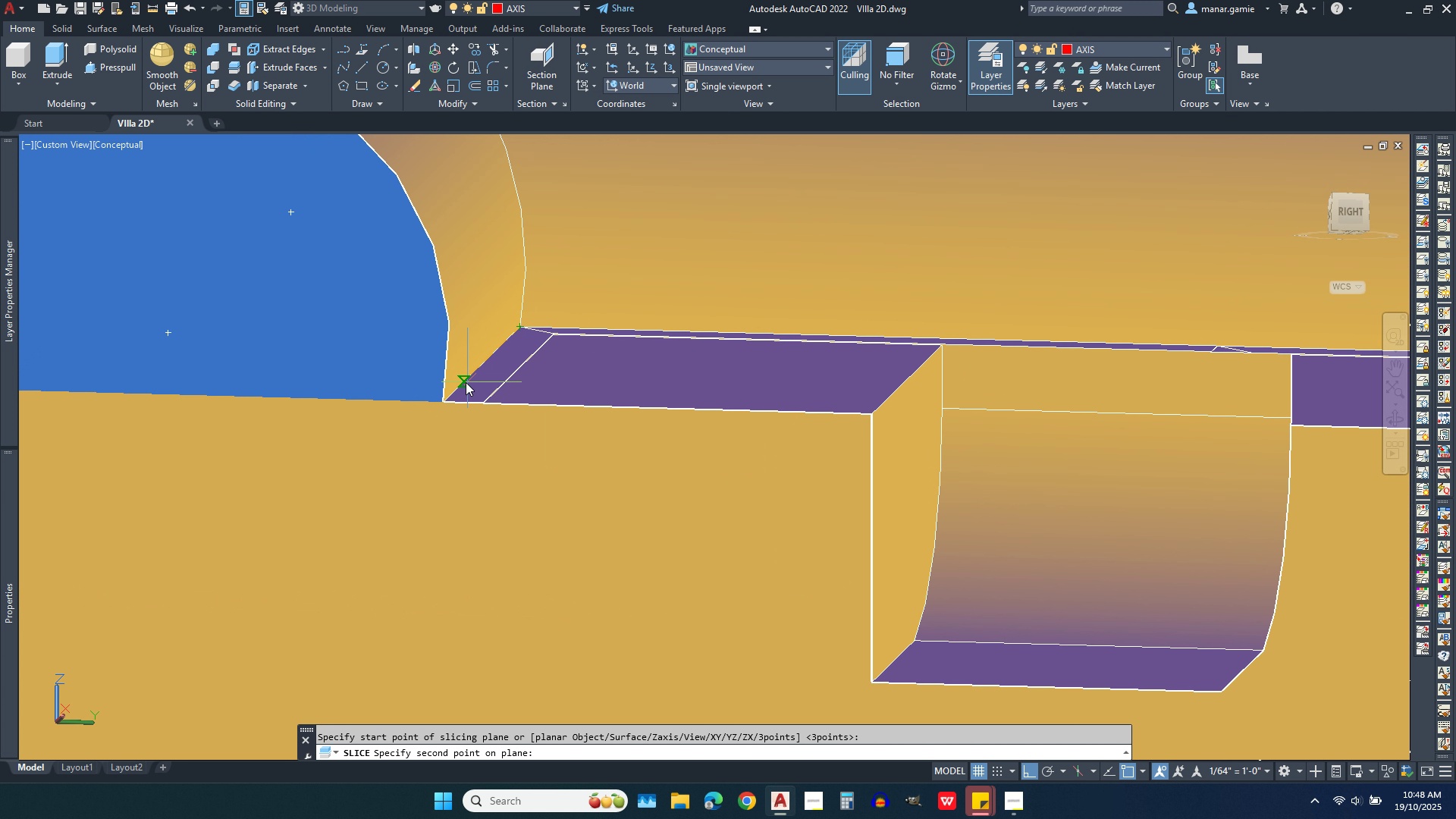 
left_click([466, 382])
 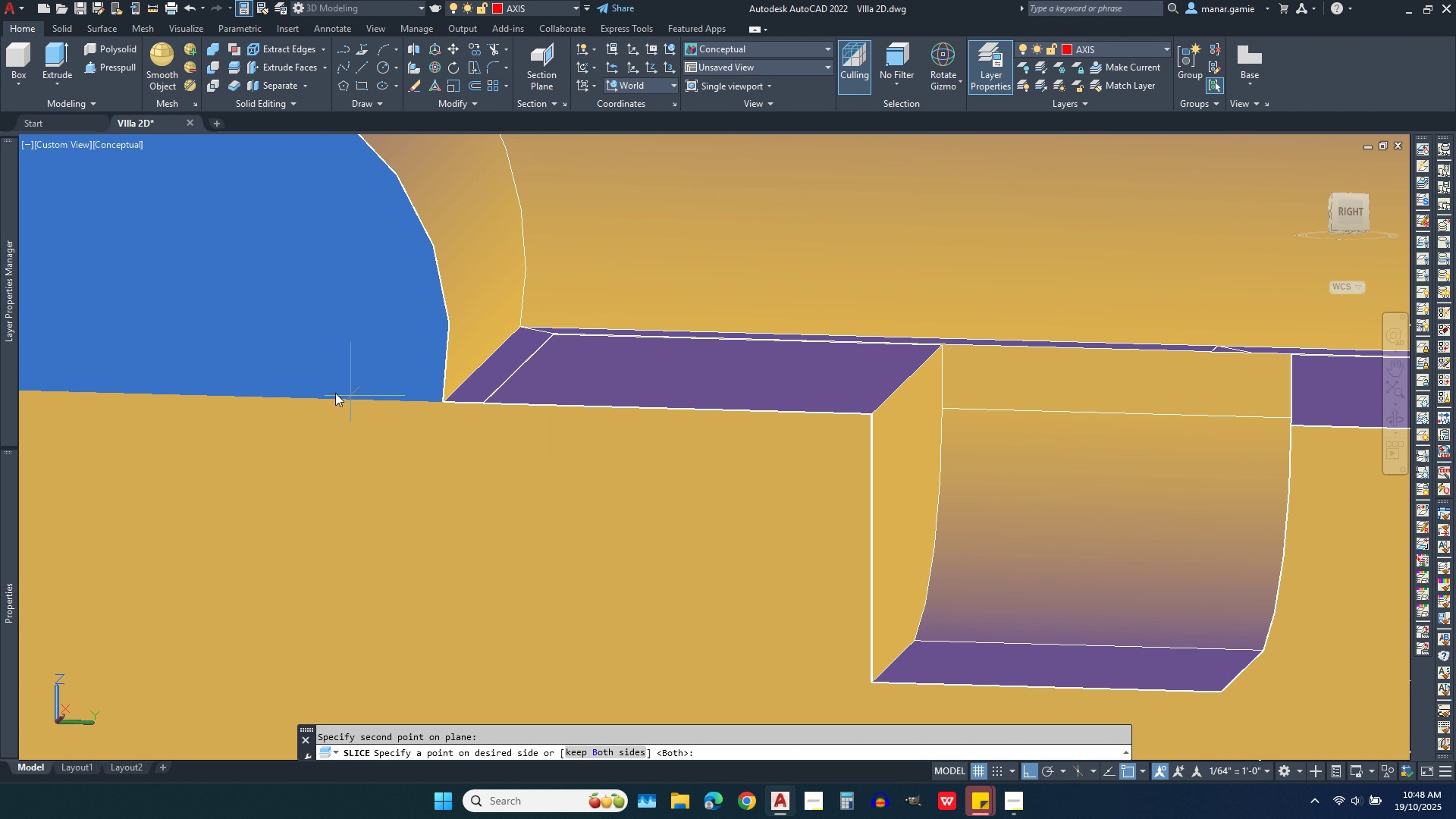 
scroll: coordinate [346, 416], scroll_direction: down, amount: 6.0
 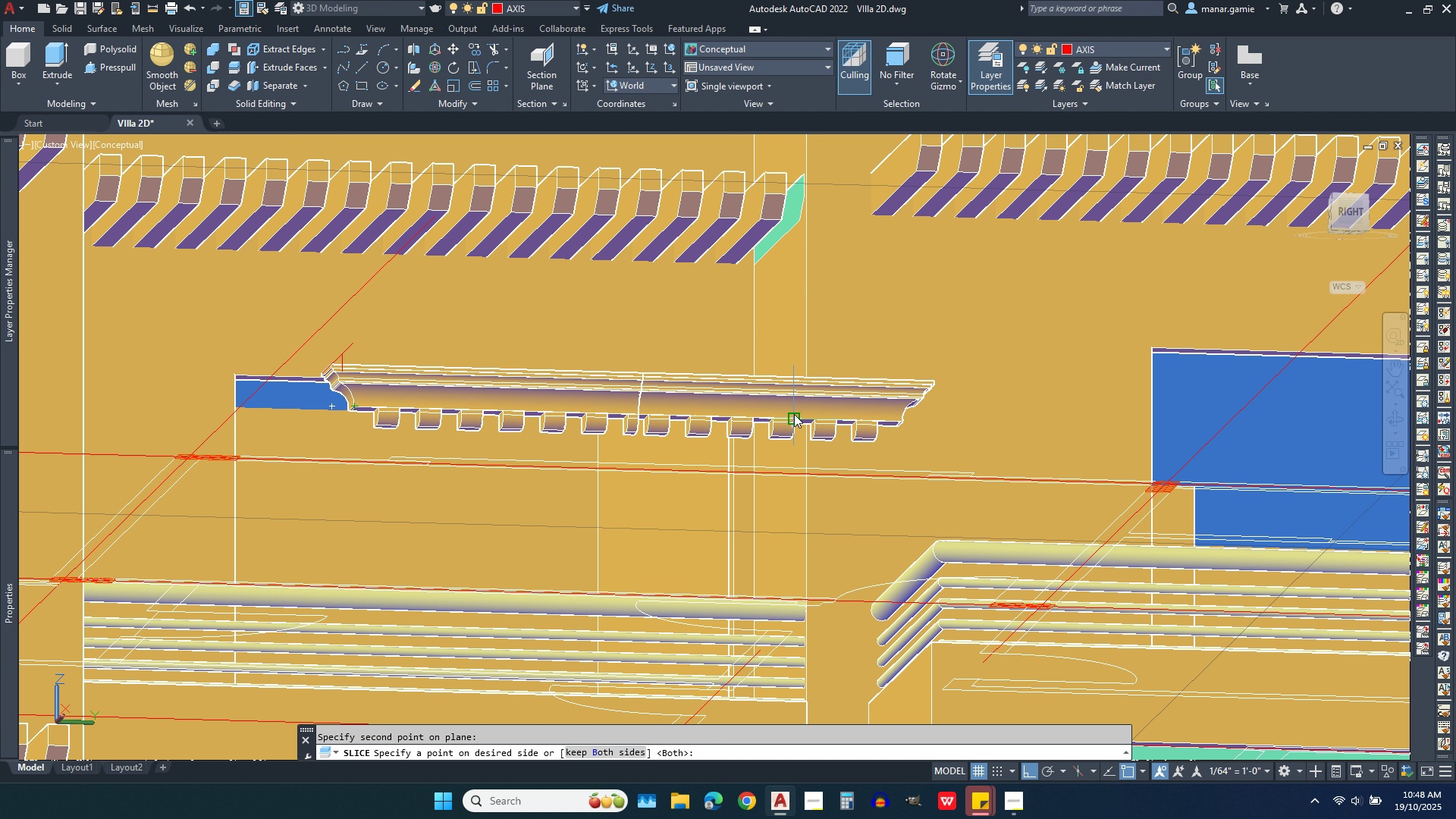 
scroll: coordinate [1192, 457], scroll_direction: up, amount: 7.0
 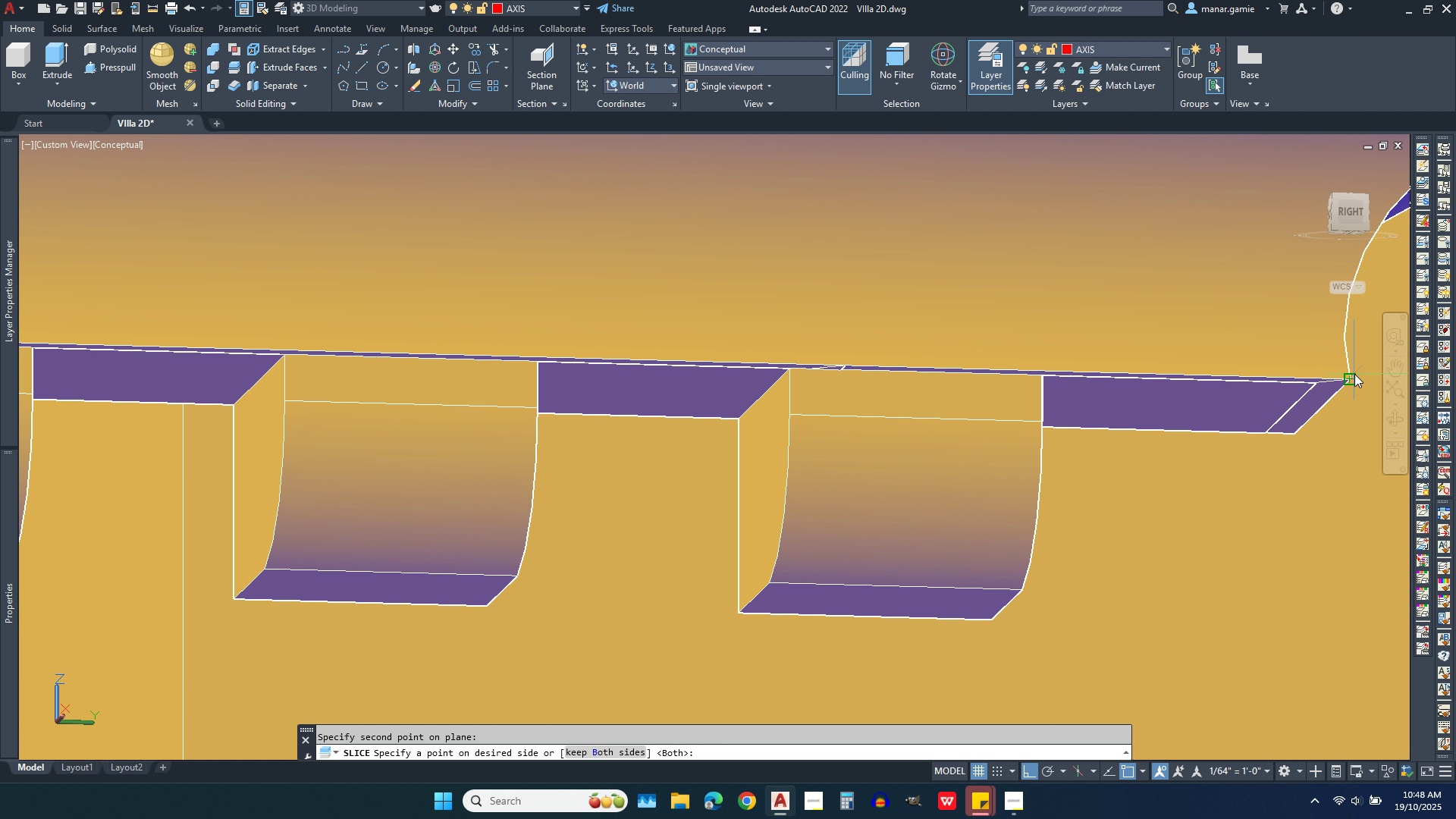 
left_click([1354, 374])
 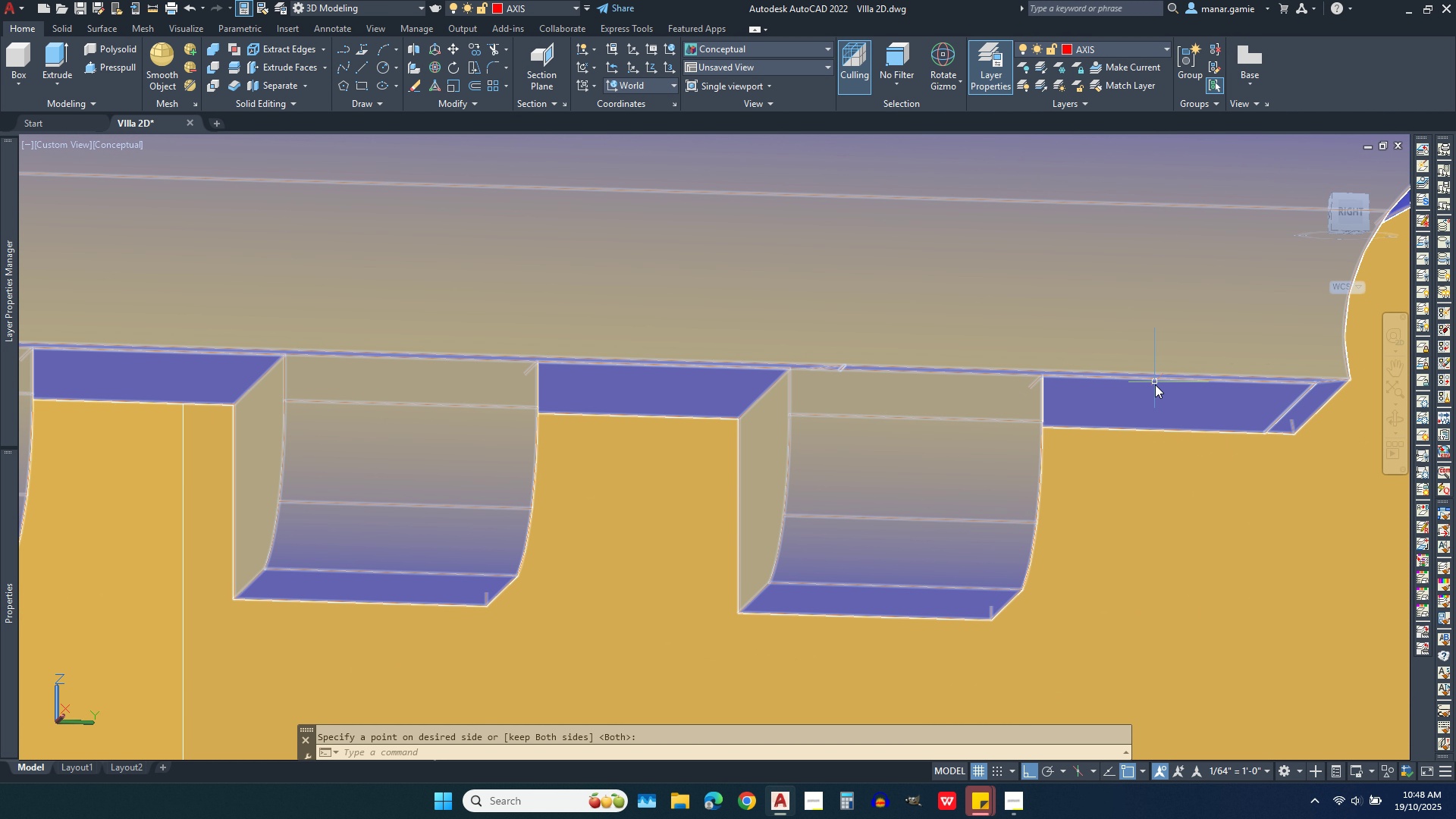 
right_click([1155, 384])
 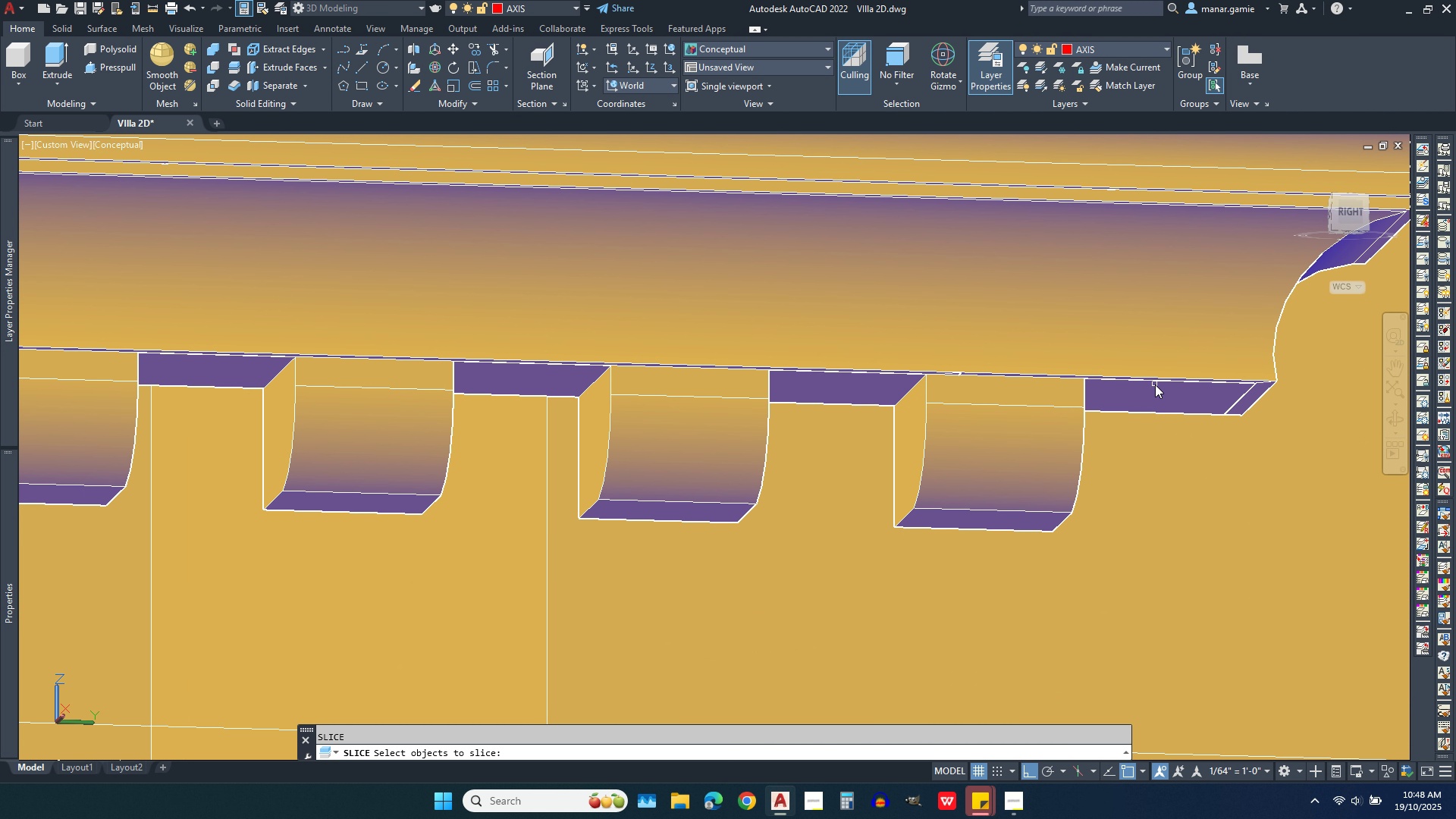 
scroll: coordinate [1155, 384], scroll_direction: down, amount: 4.0
 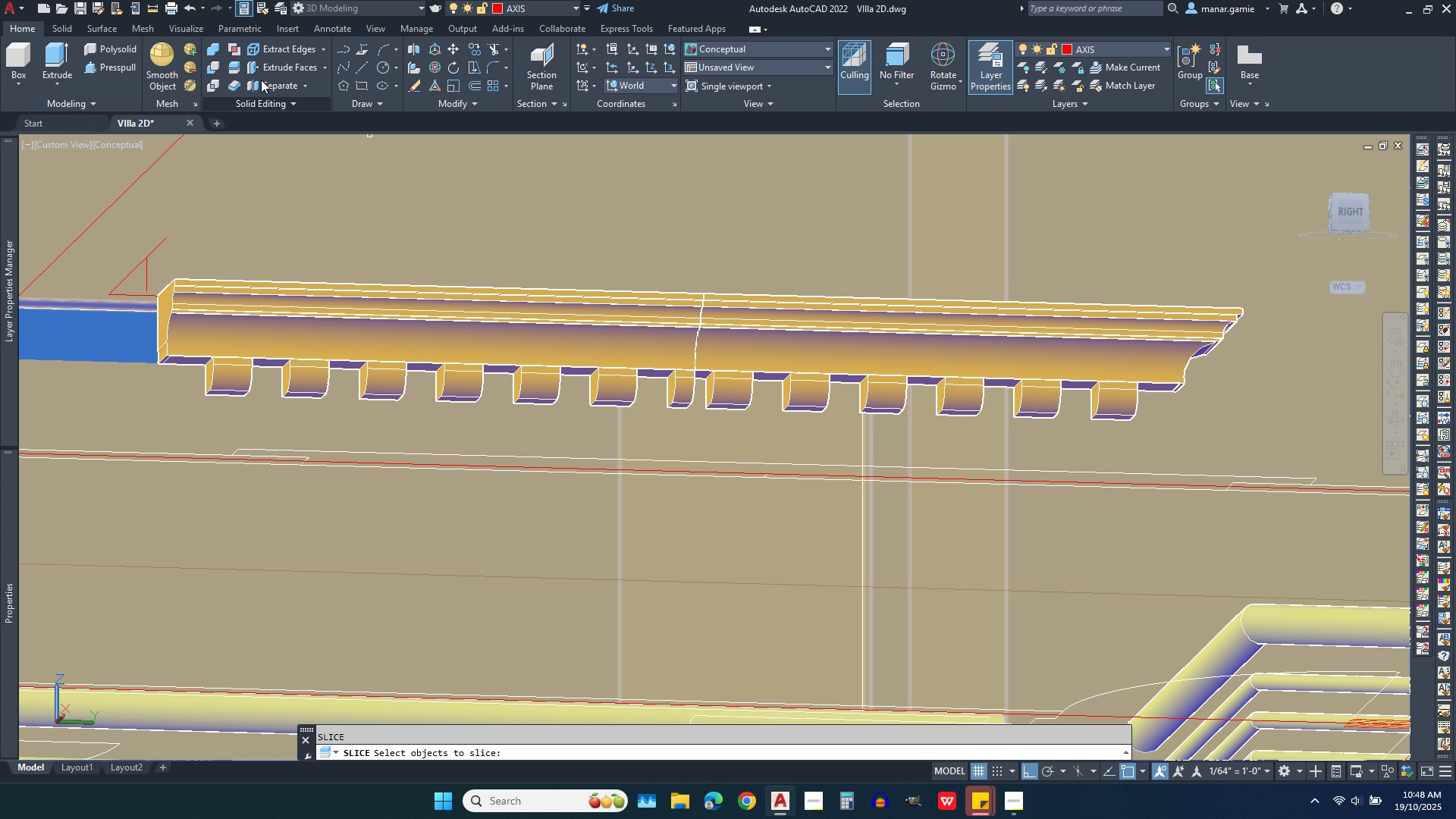 
wait(6.13)
 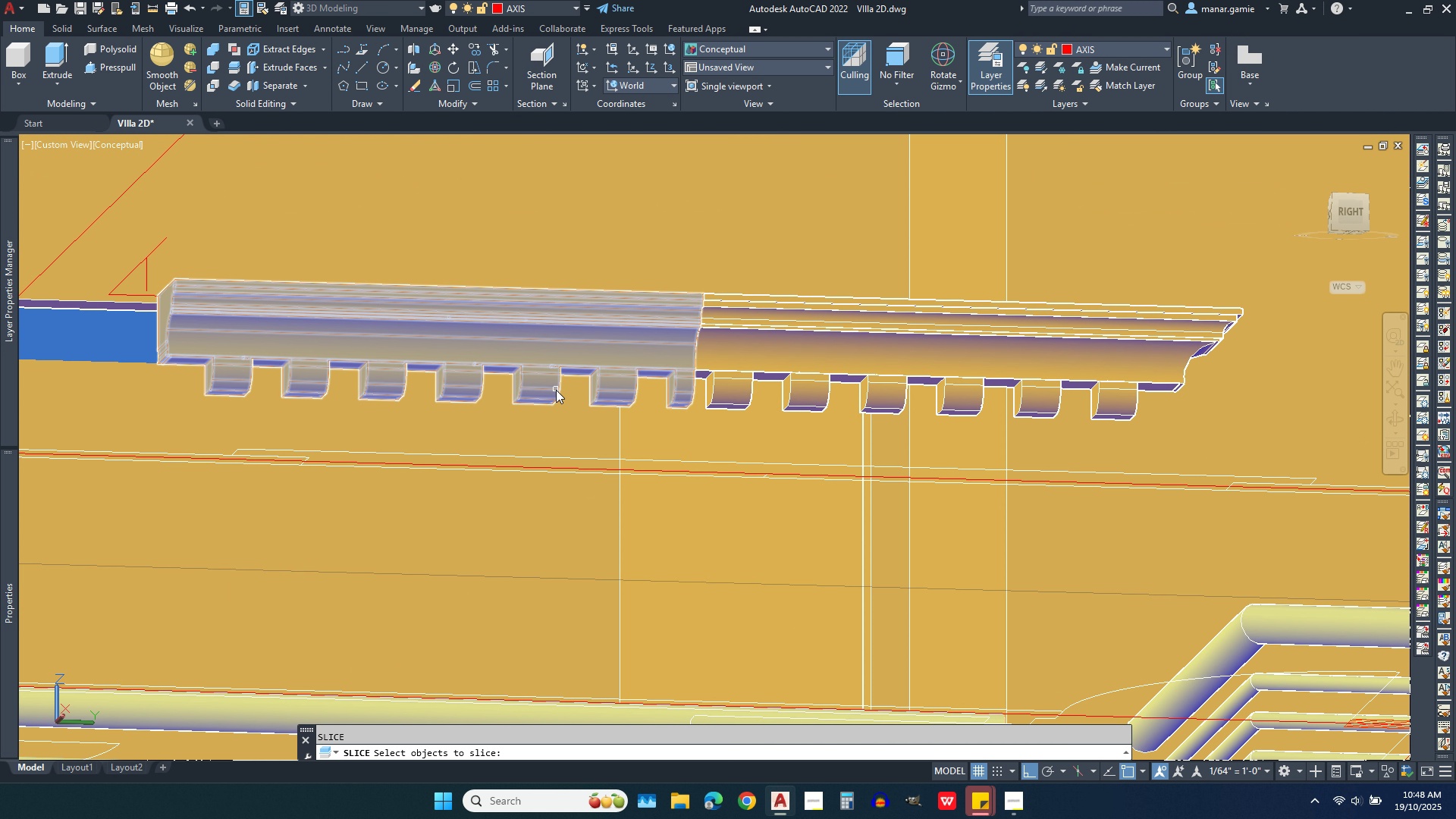 
left_click([184, 8])
 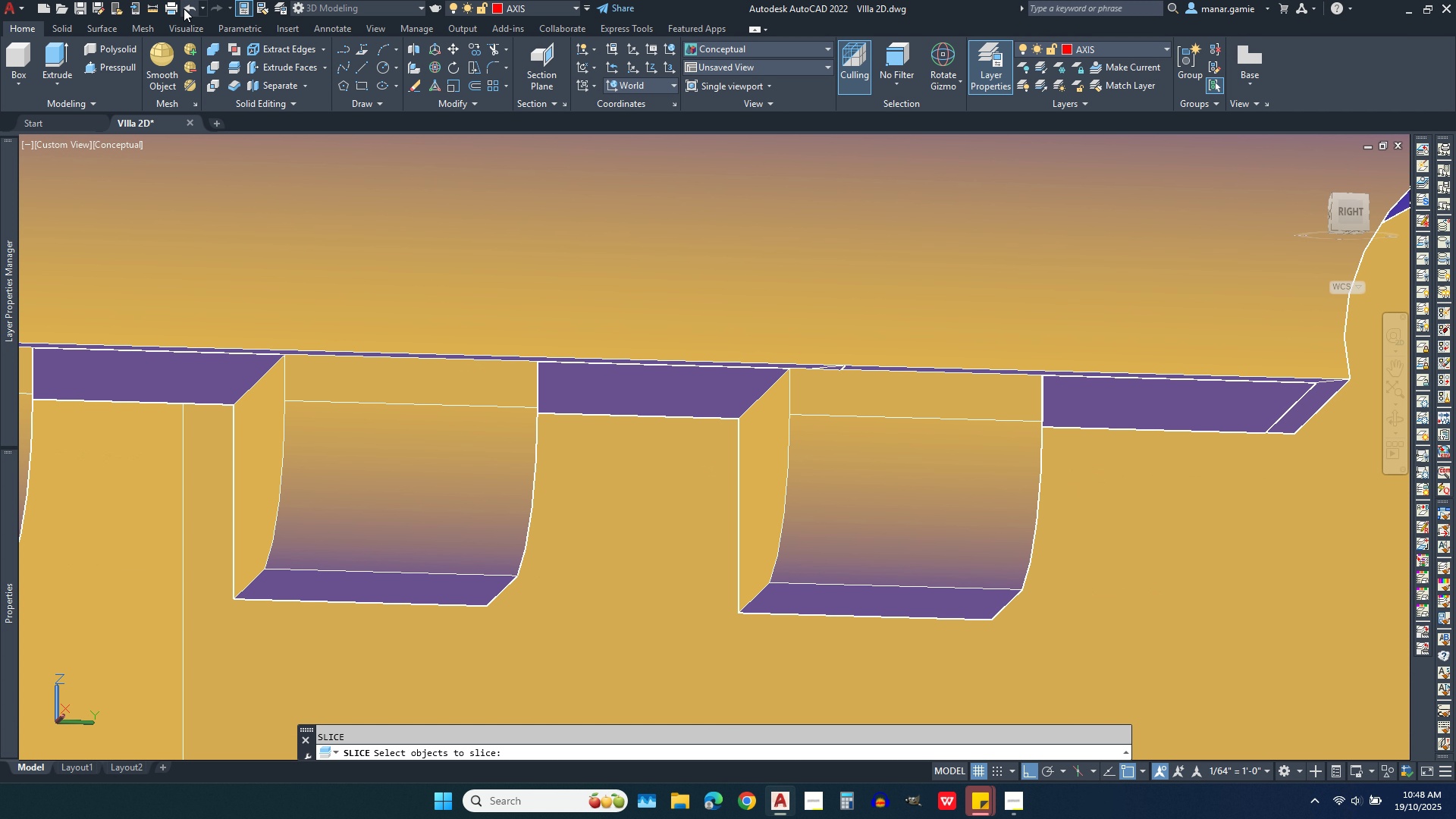 
left_click([184, 8])
 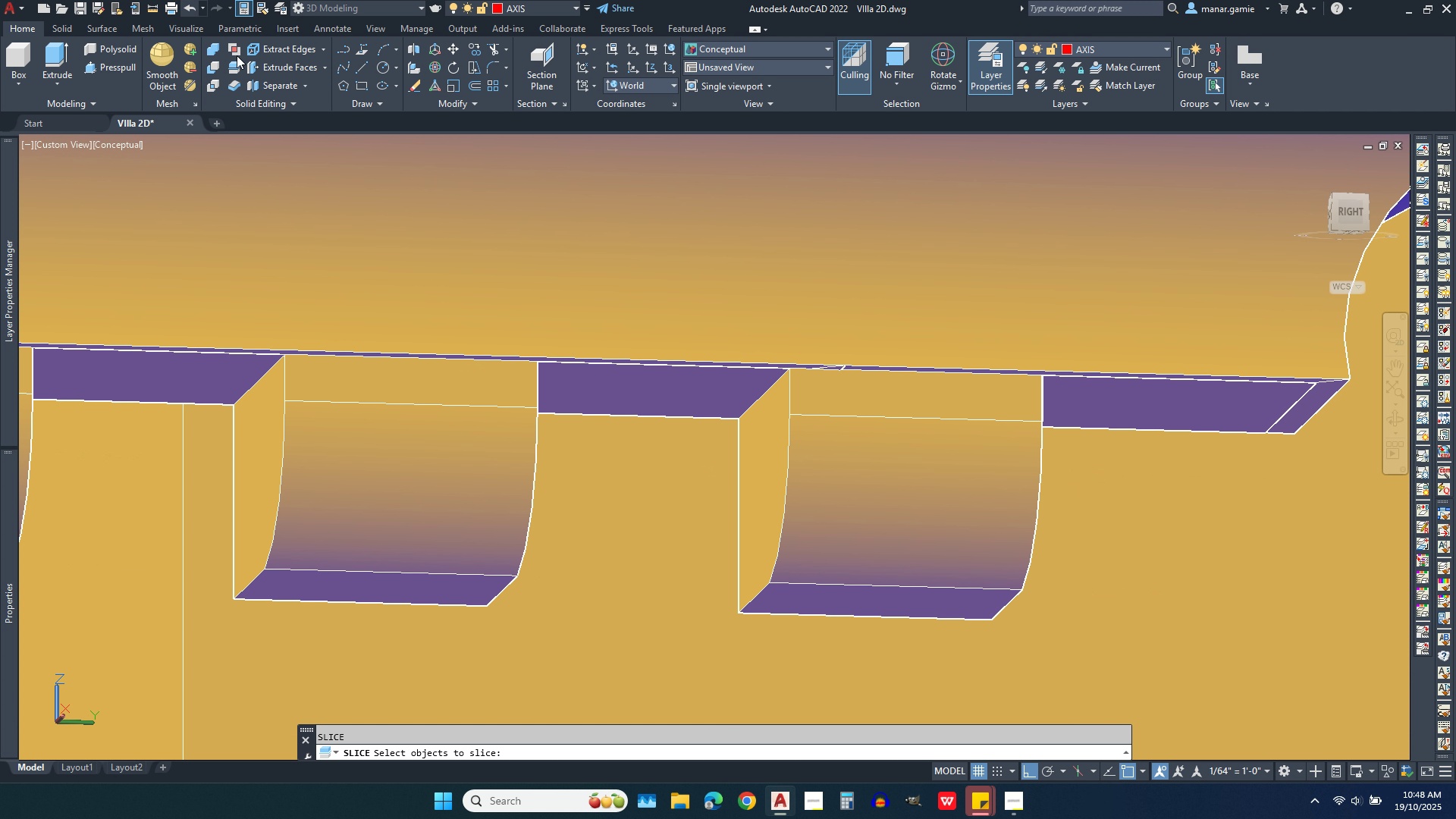 
left_click([184, 8])
 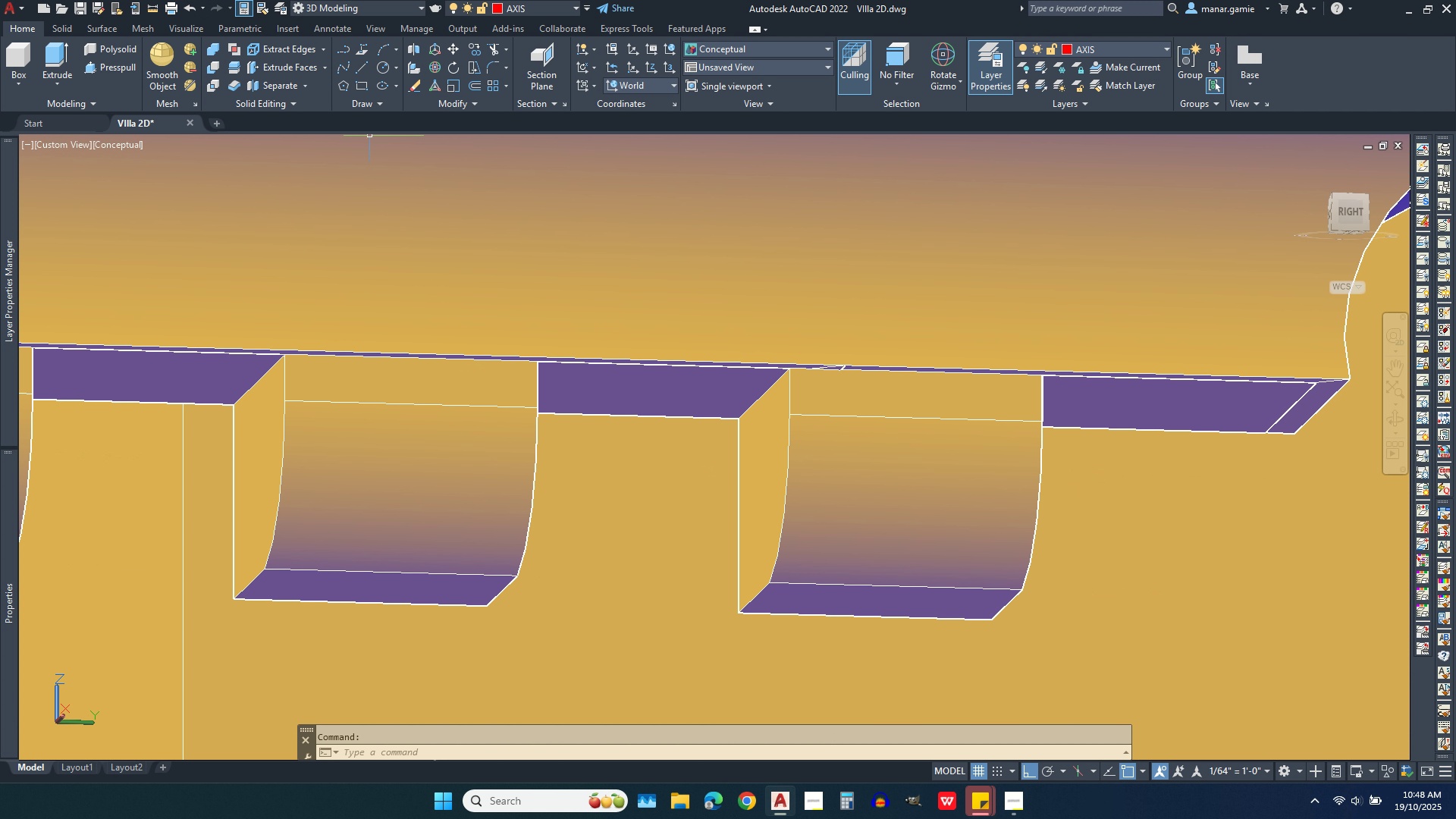 
scroll: coordinate [842, 467], scroll_direction: down, amount: 6.0
 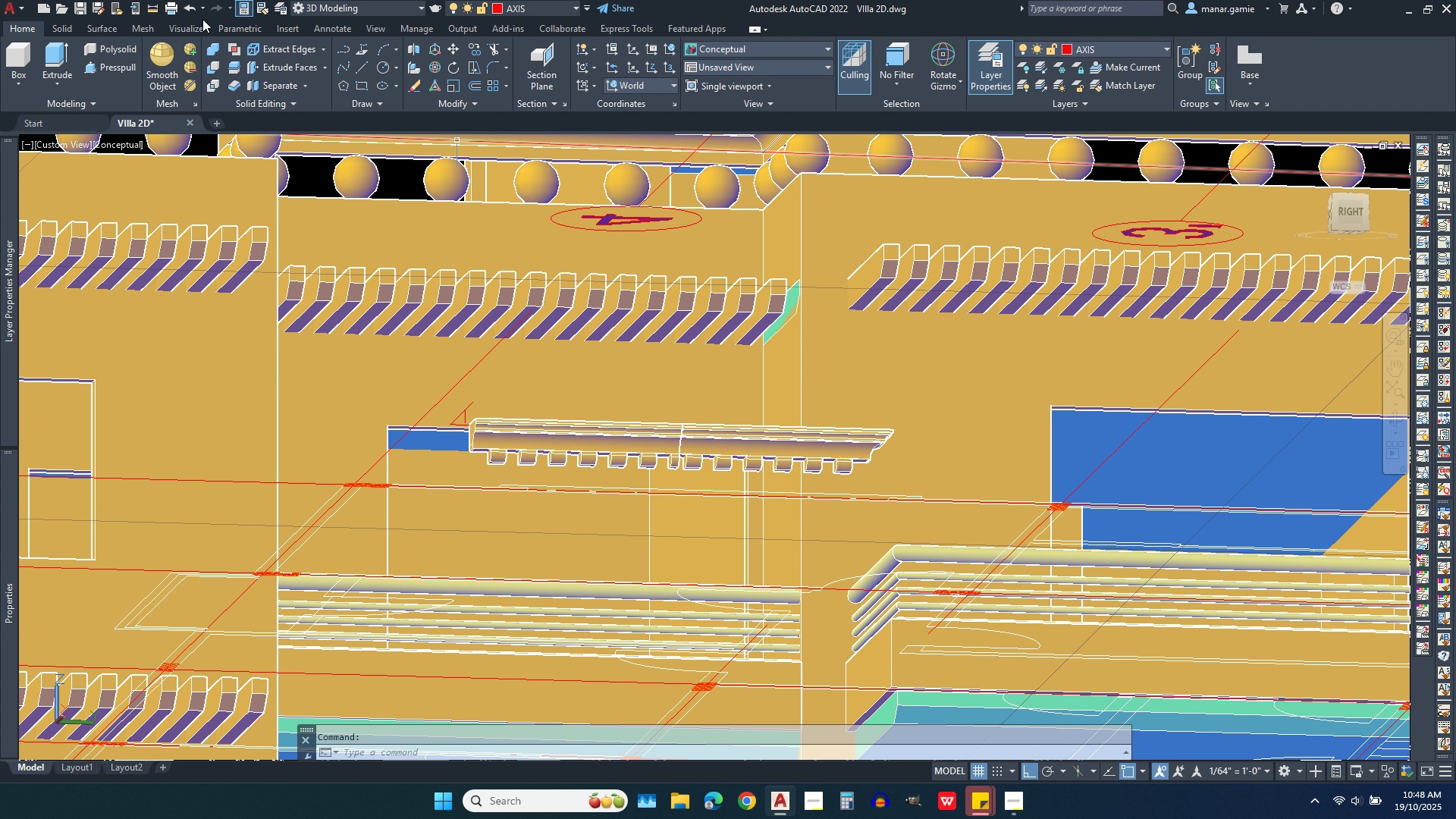 
left_click([192, 14])
 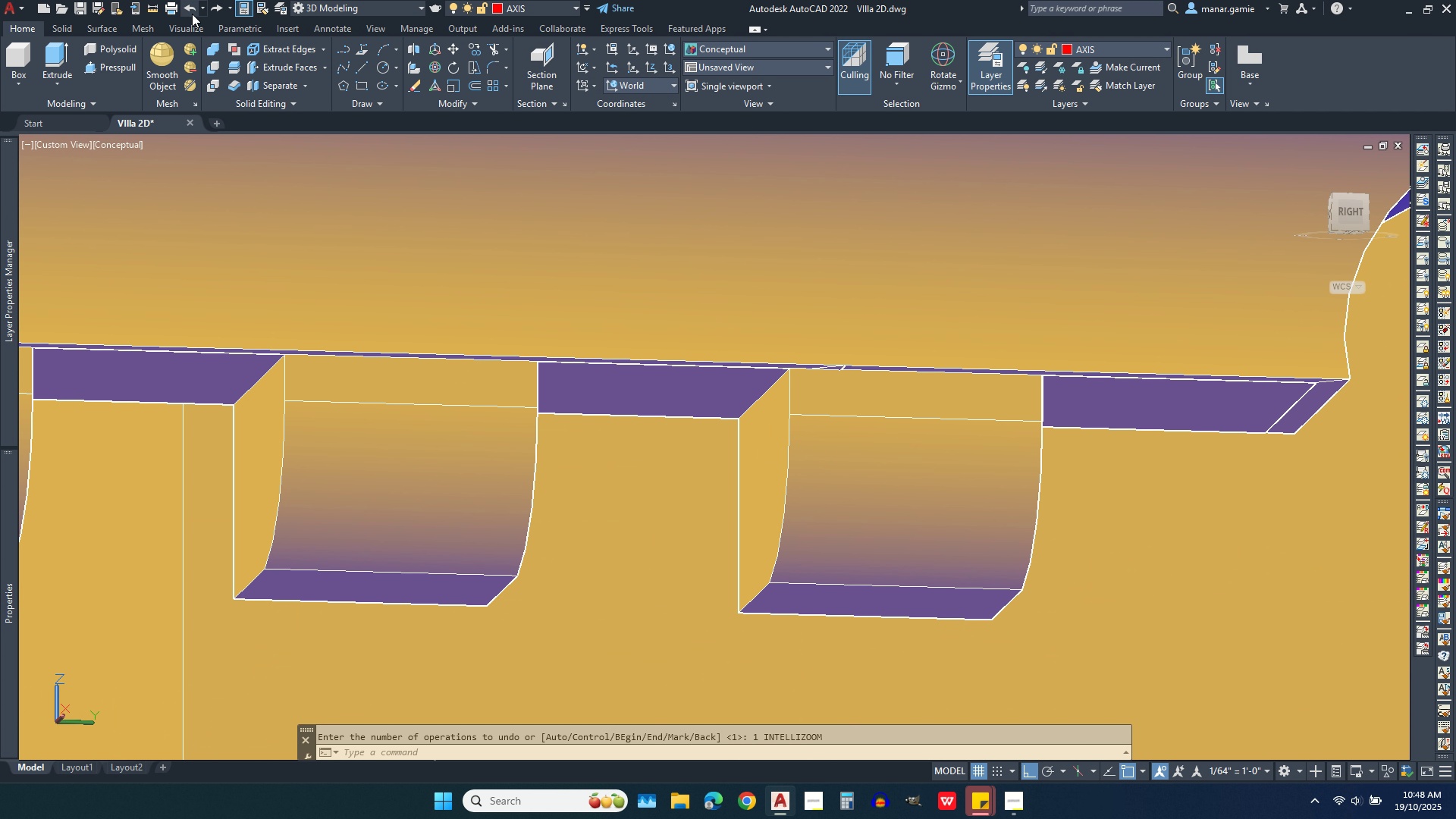 
left_click([192, 14])
 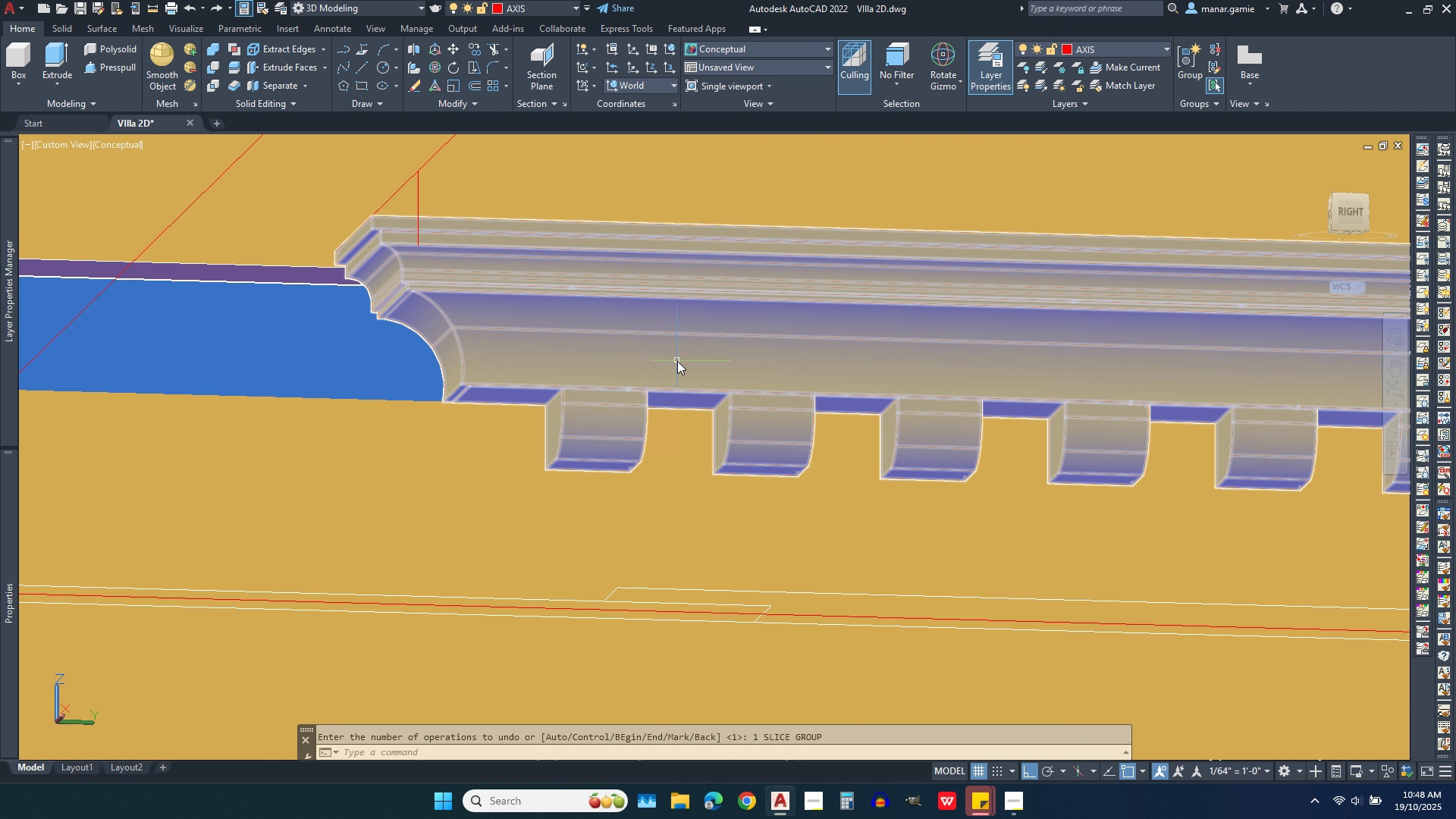 
scroll: coordinate [601, 340], scroll_direction: down, amount: 2.0
 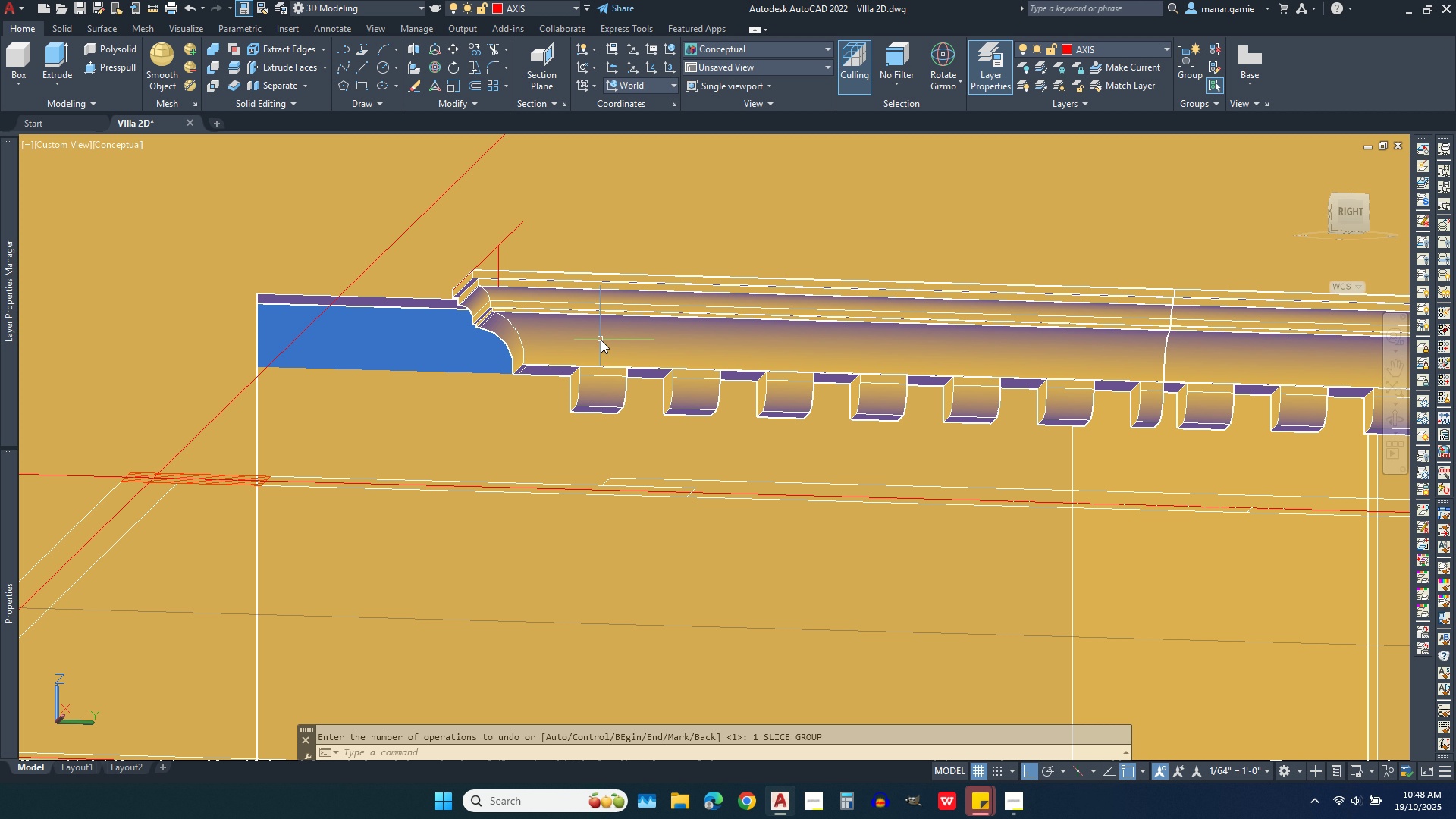 
scroll: coordinate [601, 340], scroll_direction: up, amount: 1.0
 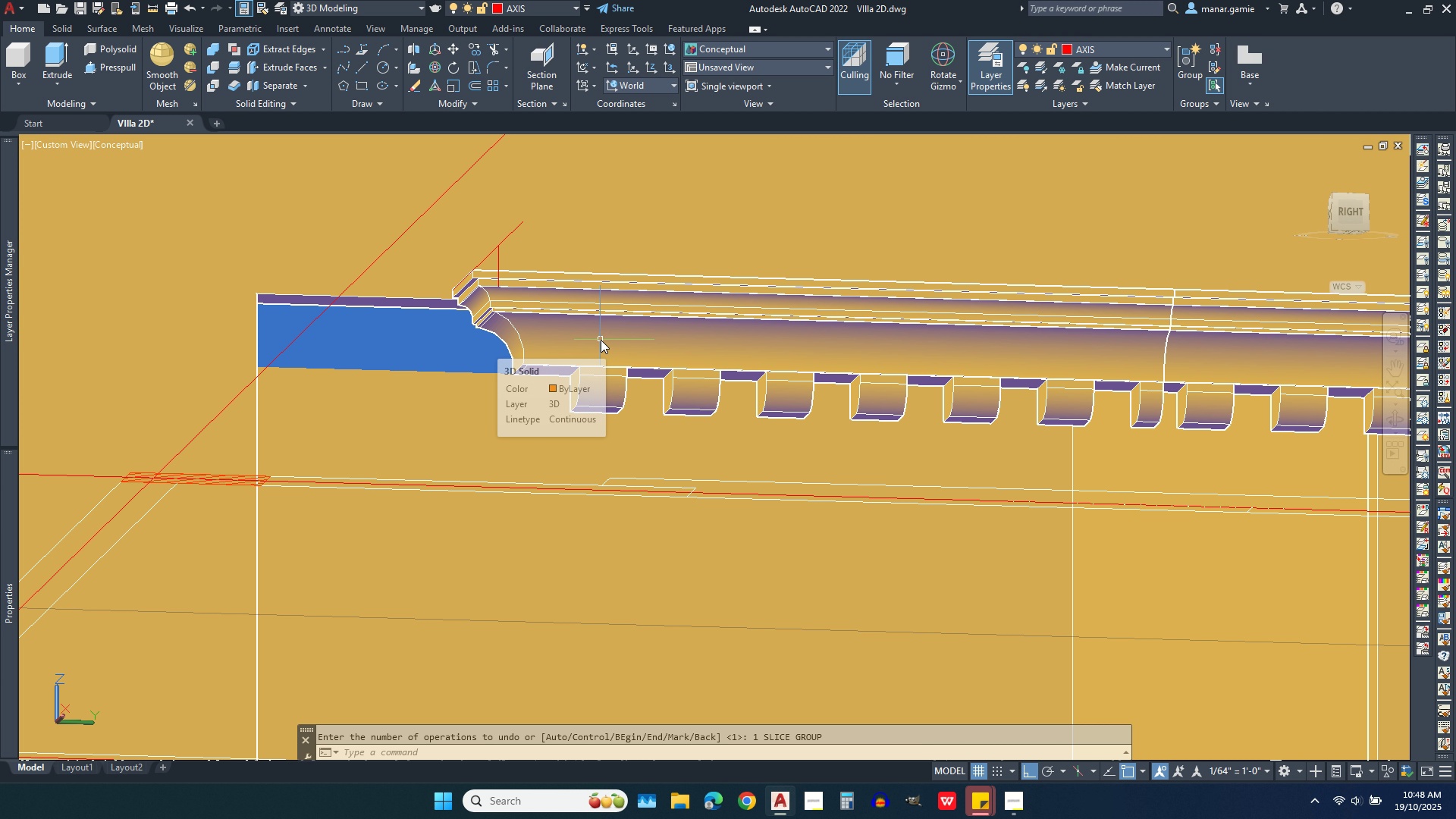 
scroll: coordinate [601, 340], scroll_direction: down, amount: 1.0
 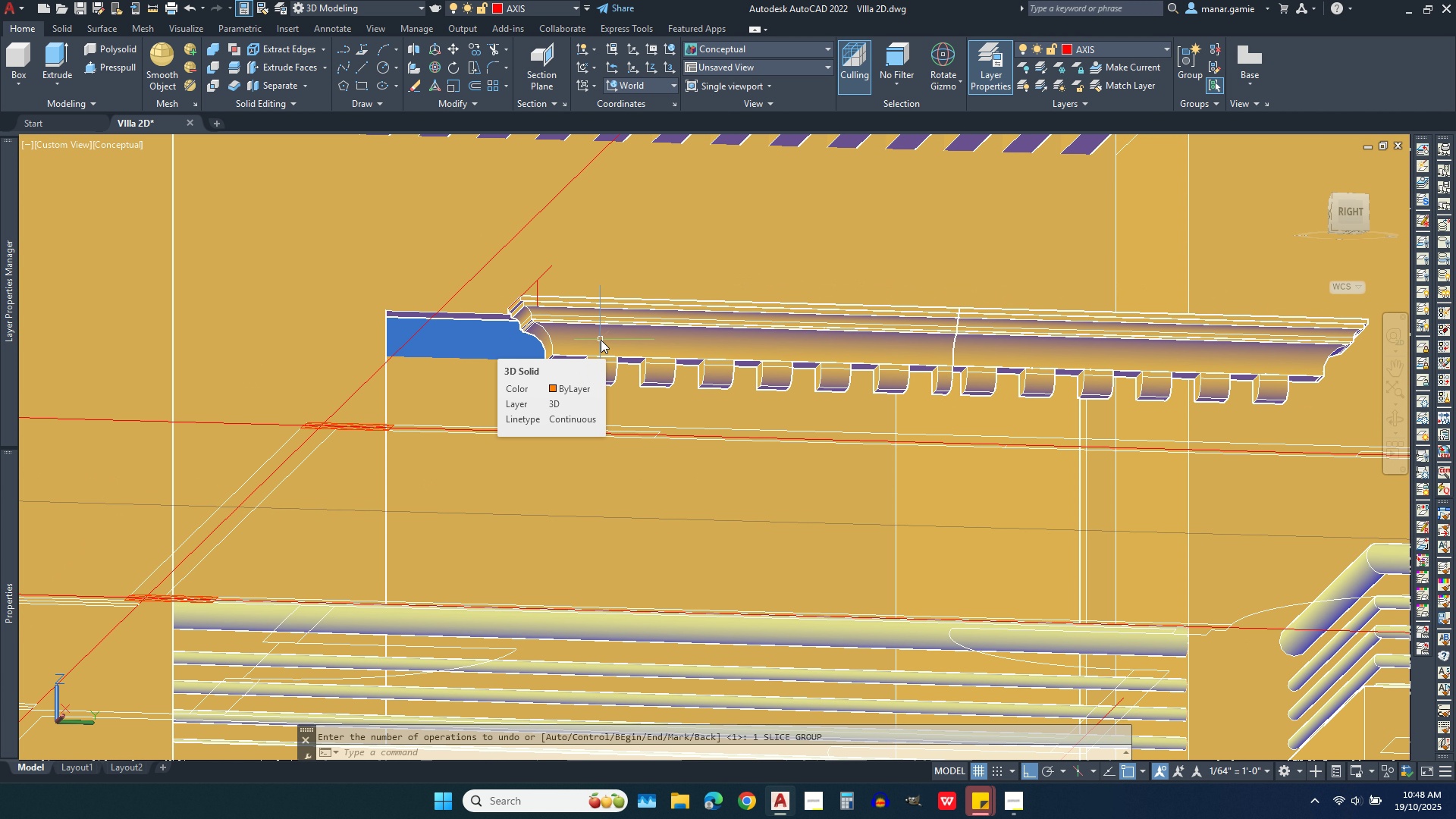 
left_click([601, 340])
 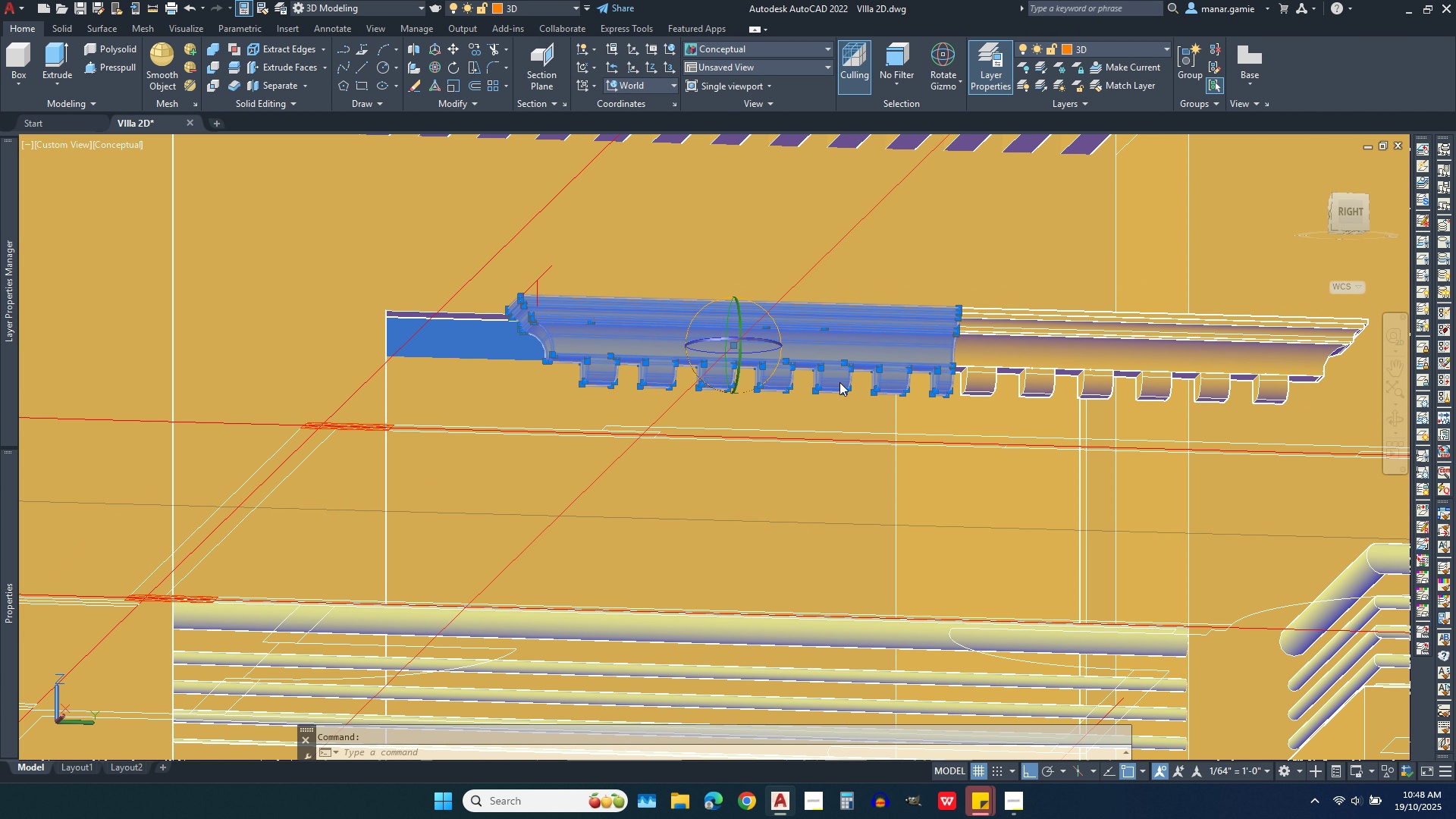 
key(Escape)
 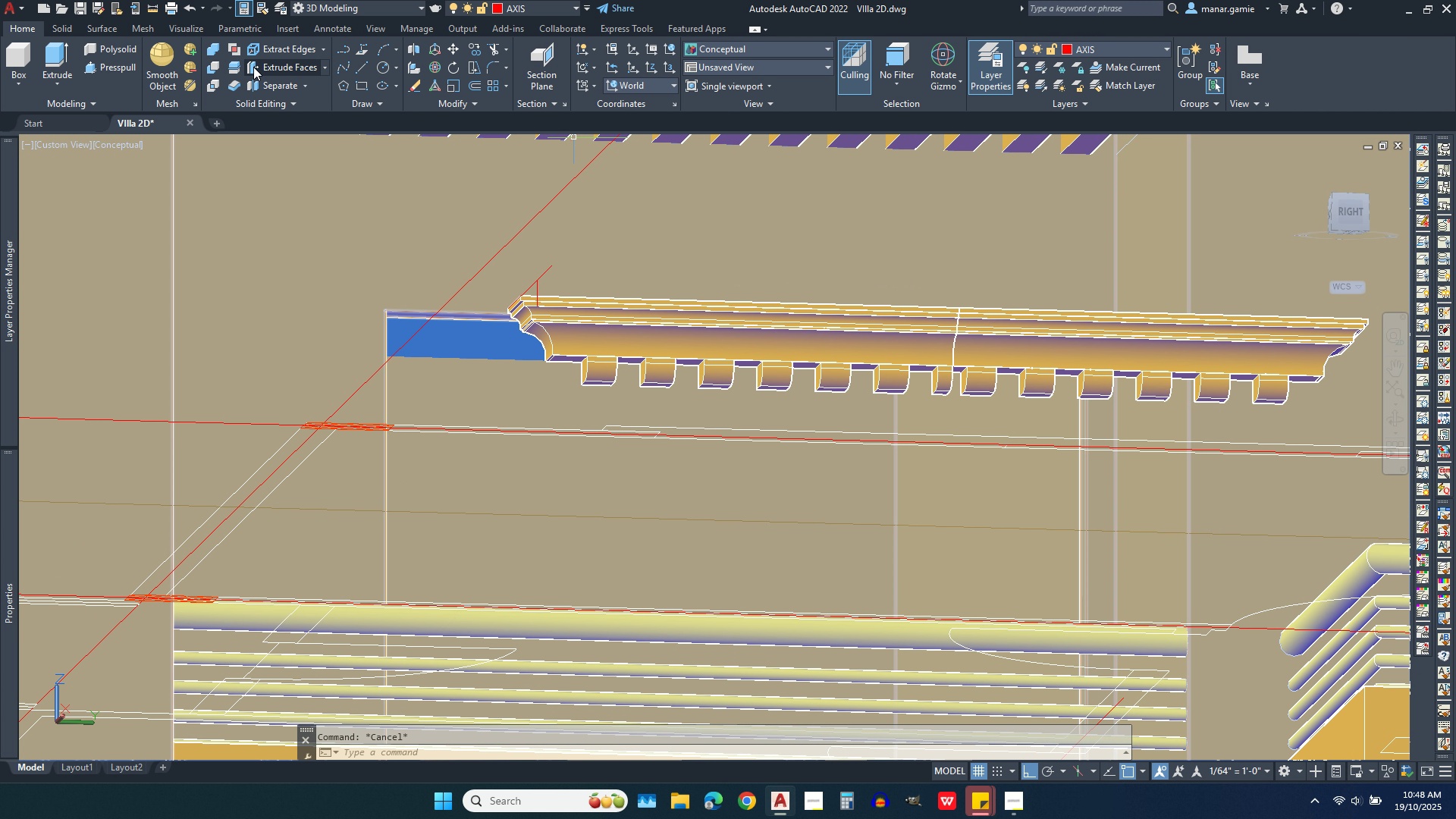 
left_click([232, 67])
 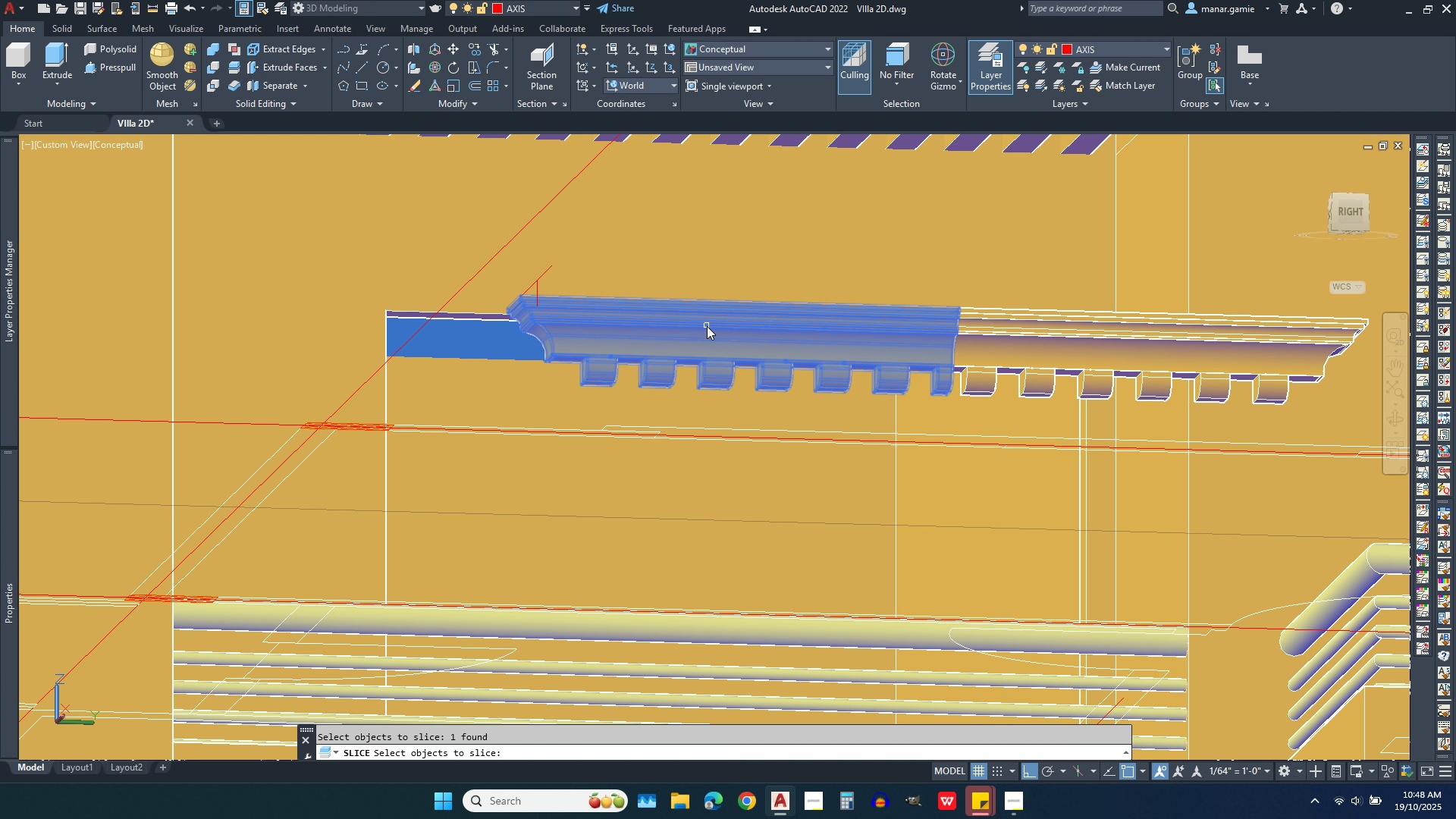 
left_click([707, 326])
 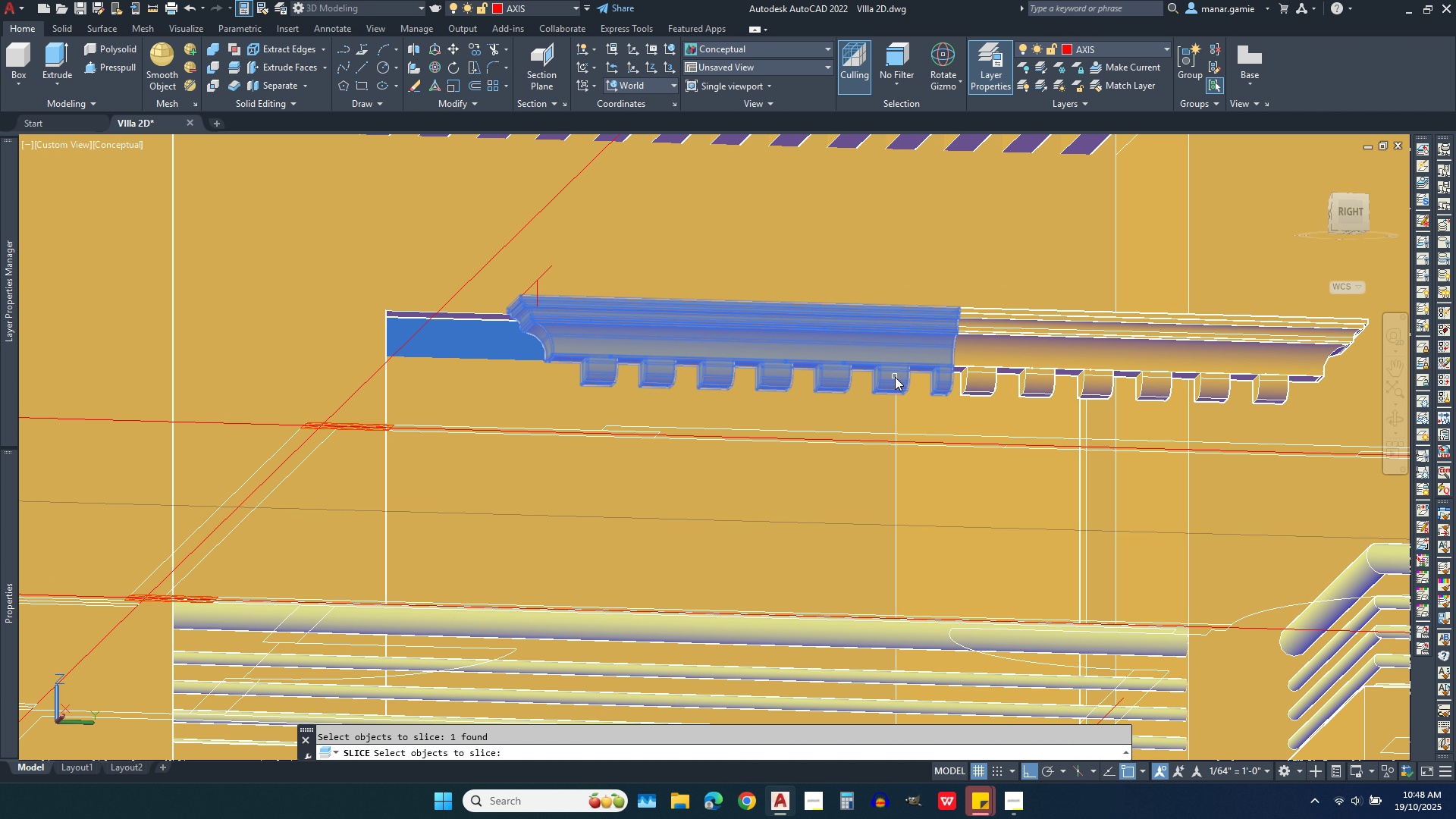 
scroll: coordinate [895, 377], scroll_direction: up, amount: 4.0
 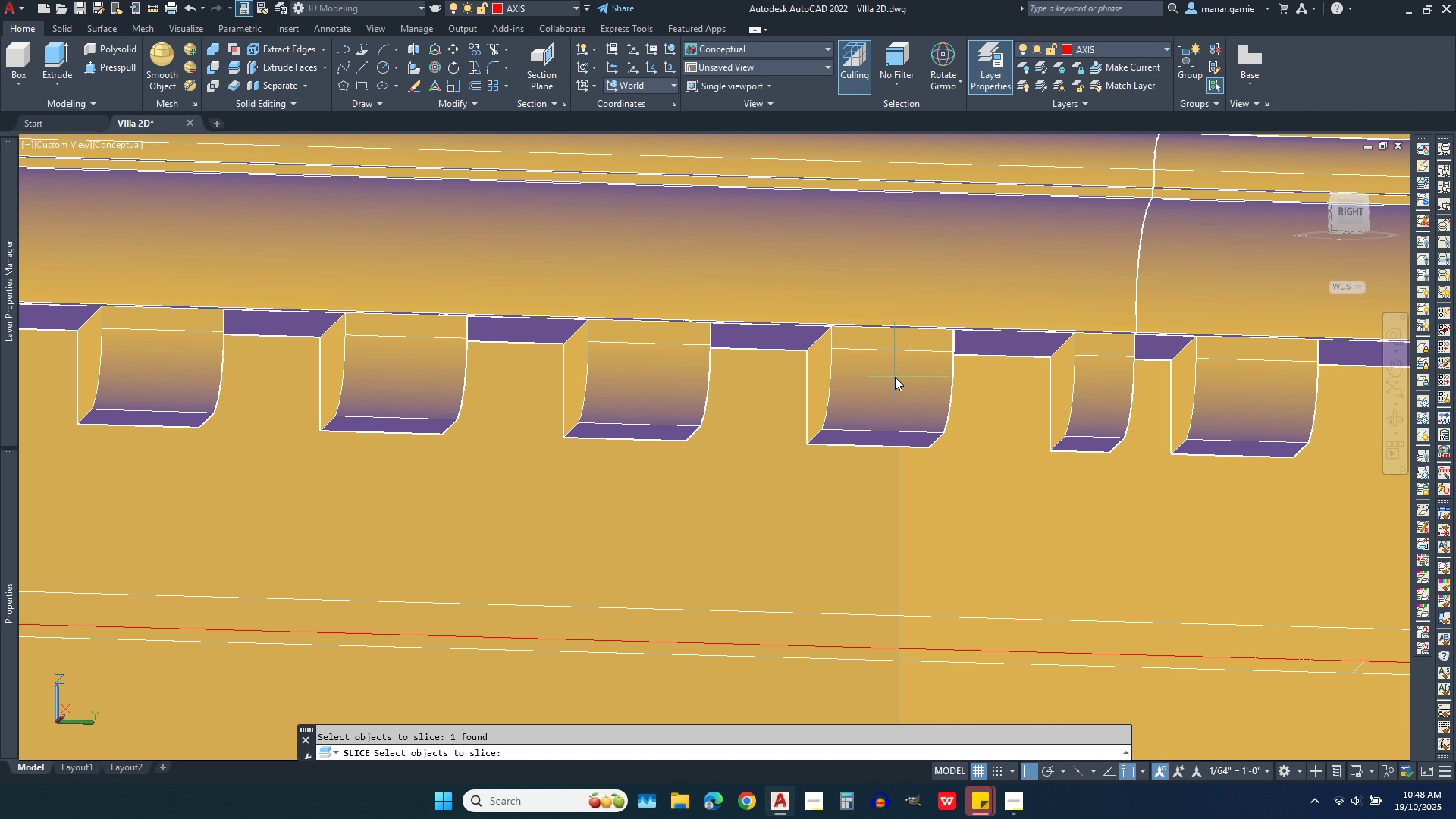 
right_click([895, 377])
 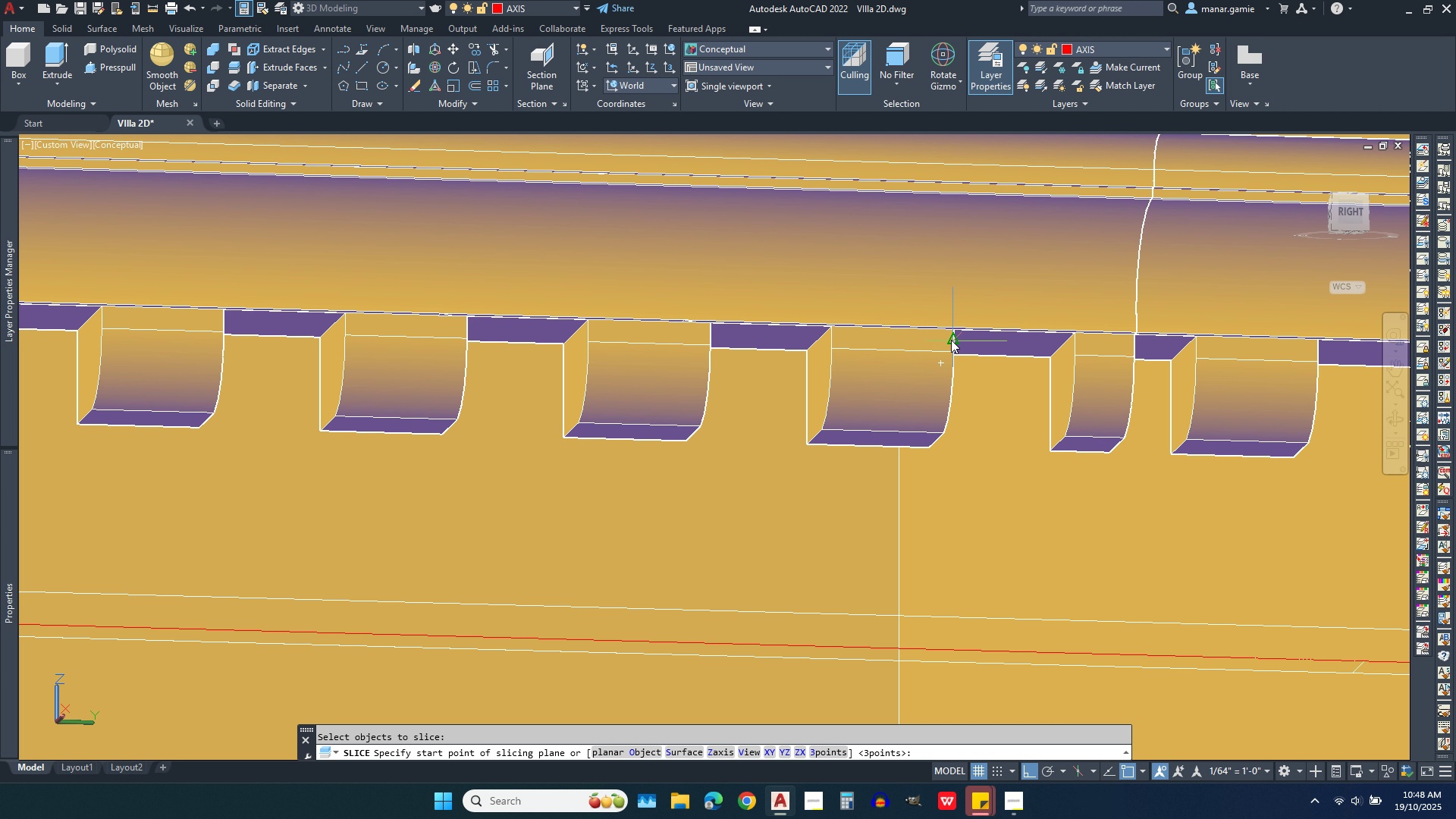 
scroll: coordinate [953, 334], scroll_direction: up, amount: 4.0
 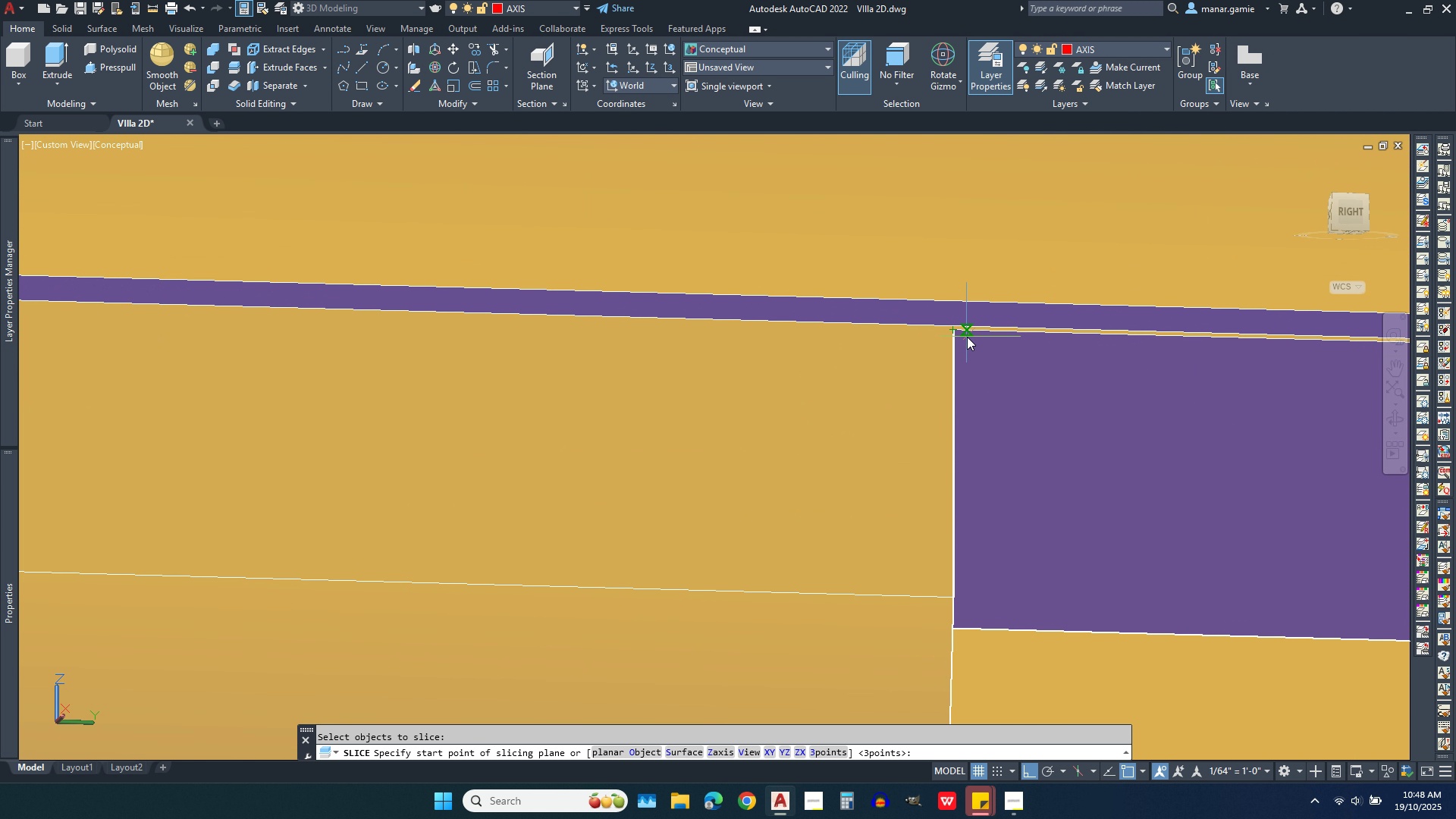 
left_click([951, 337])
 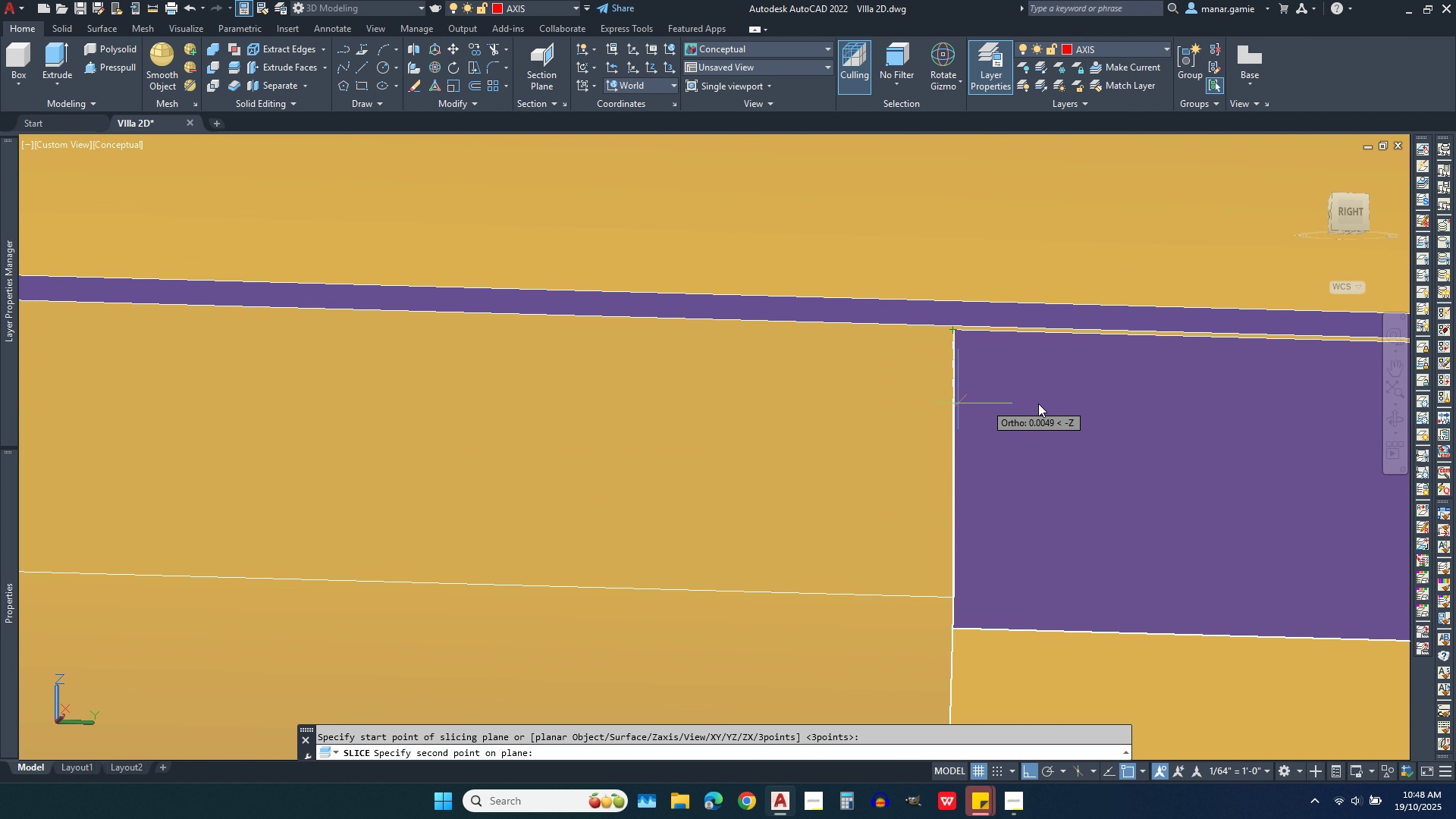 
scroll: coordinate [1078, 403], scroll_direction: down, amount: 2.0
 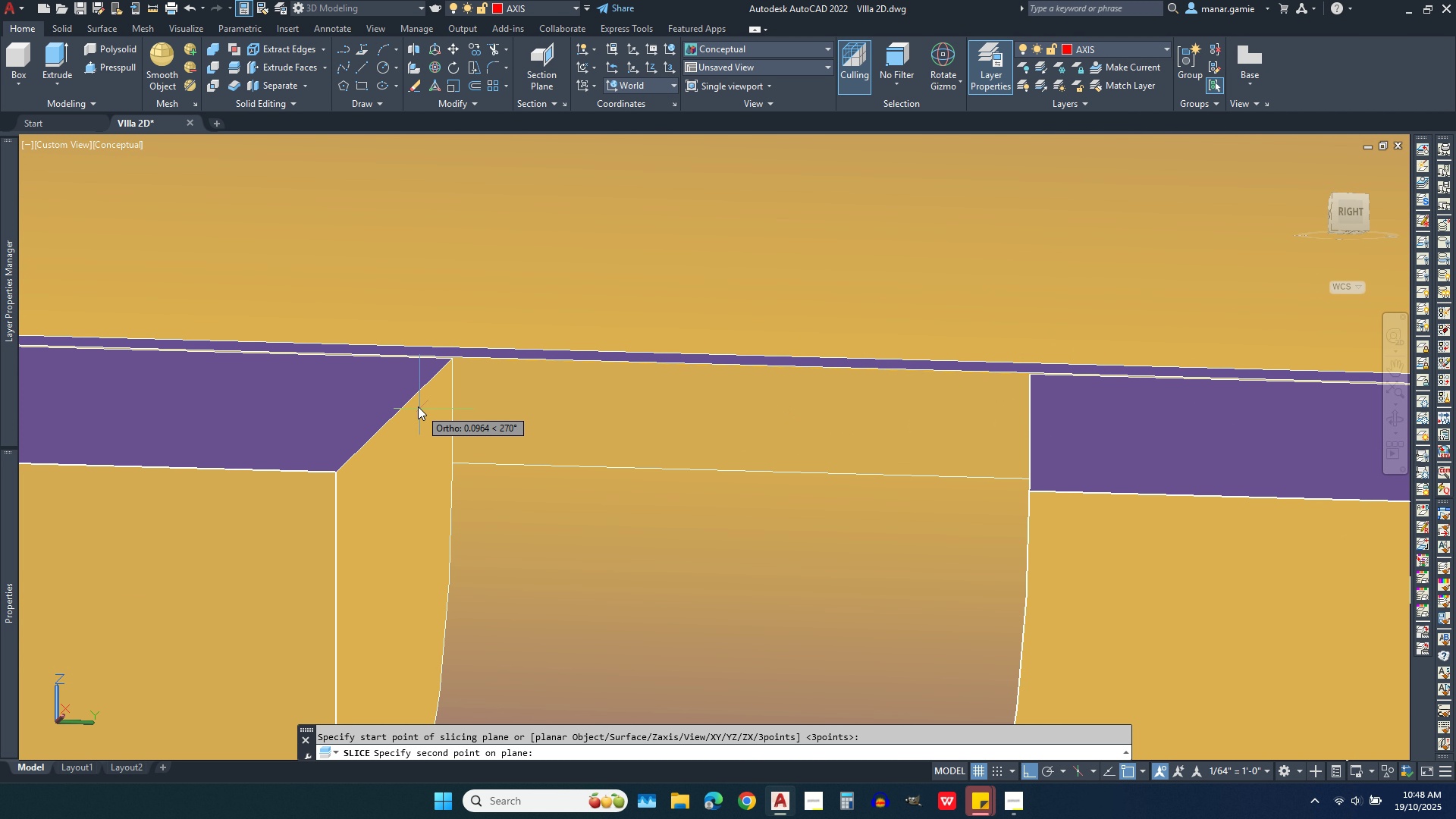 
scroll: coordinate [413, 403], scroll_direction: up, amount: 3.0
 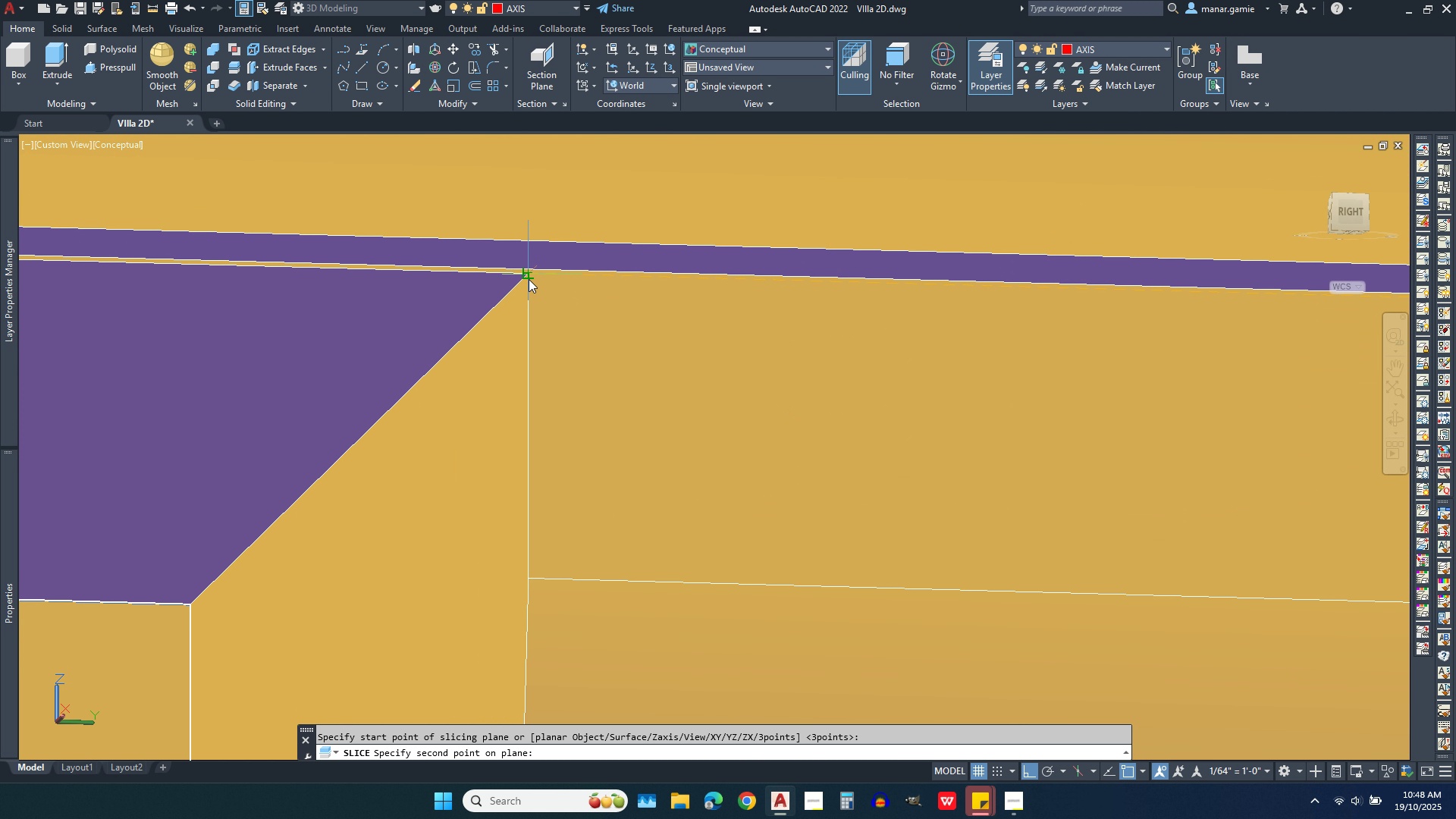 
left_click([529, 279])
 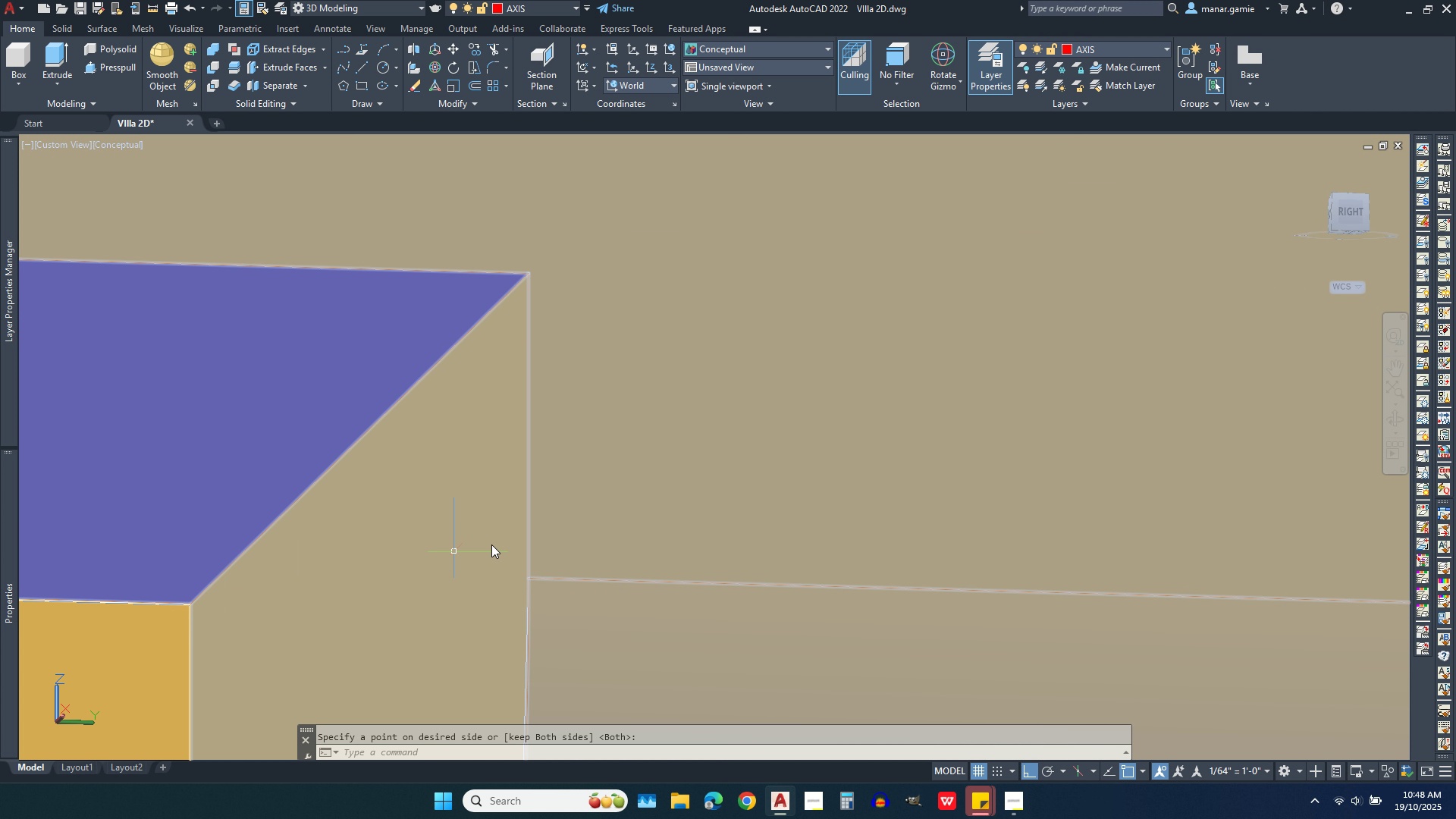 
scroll: coordinate [746, 483], scroll_direction: down, amount: 7.0
 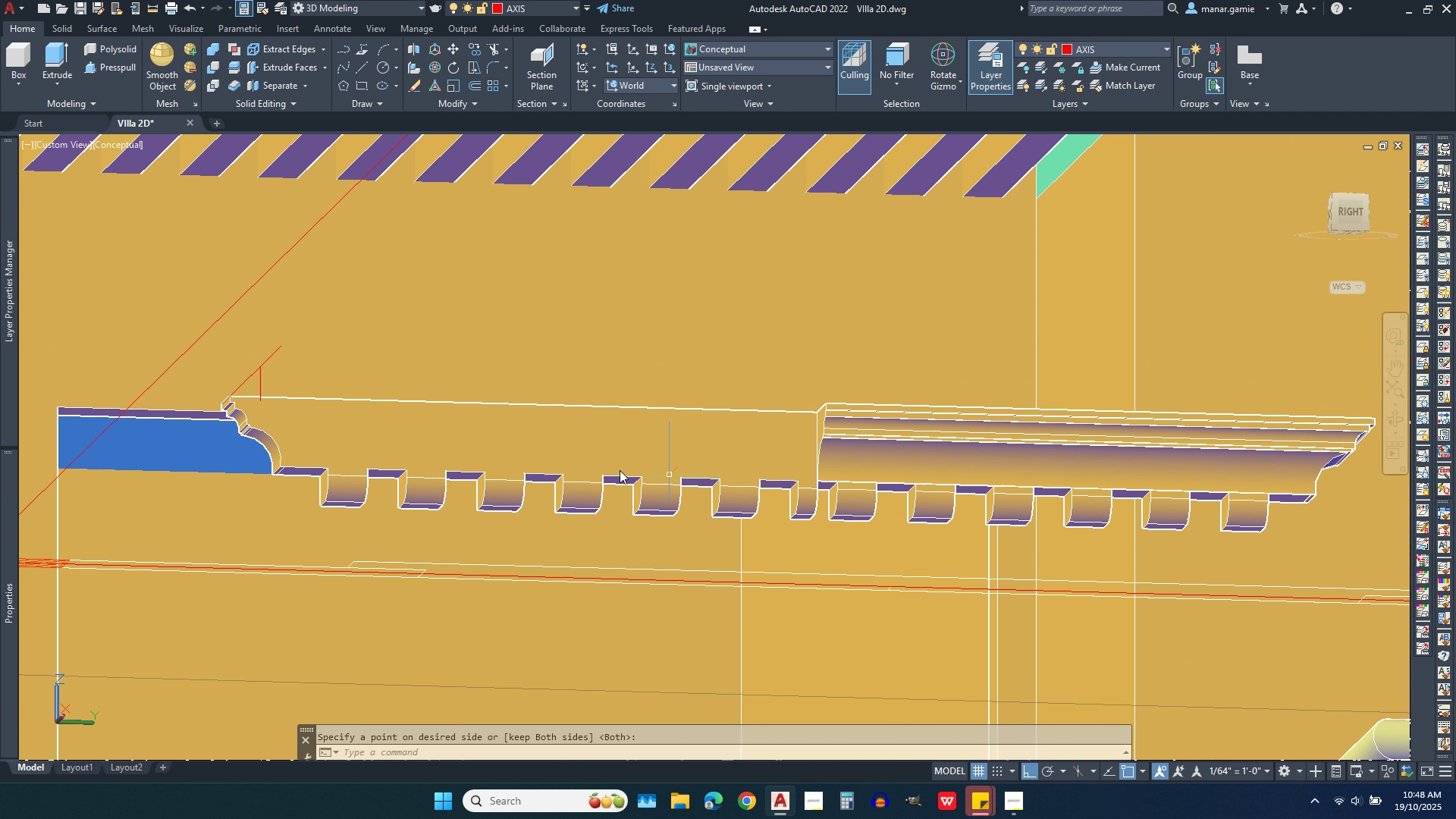 
wait(5.14)
 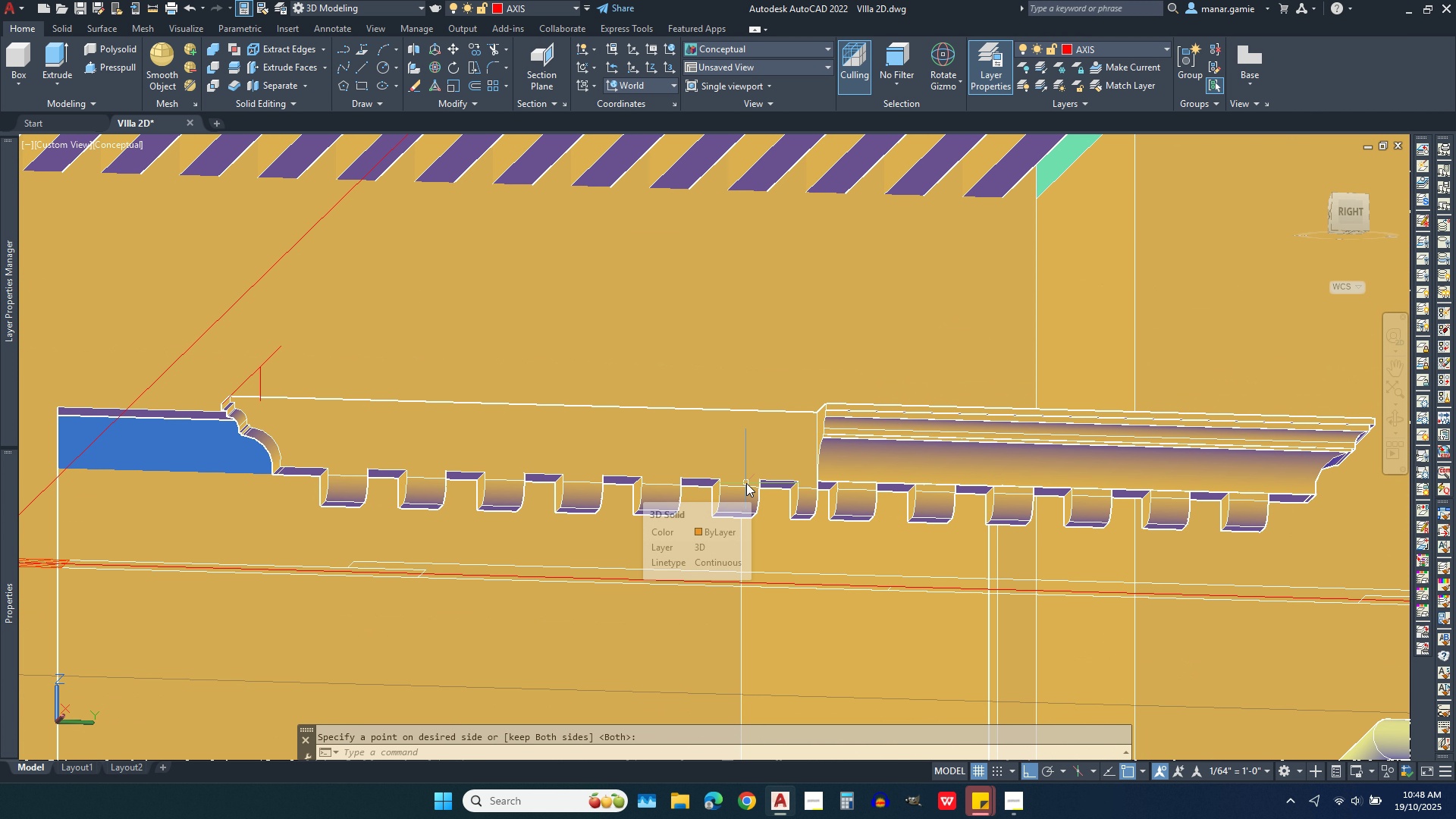 
scroll: coordinate [420, 467], scroll_direction: up, amount: 4.0
 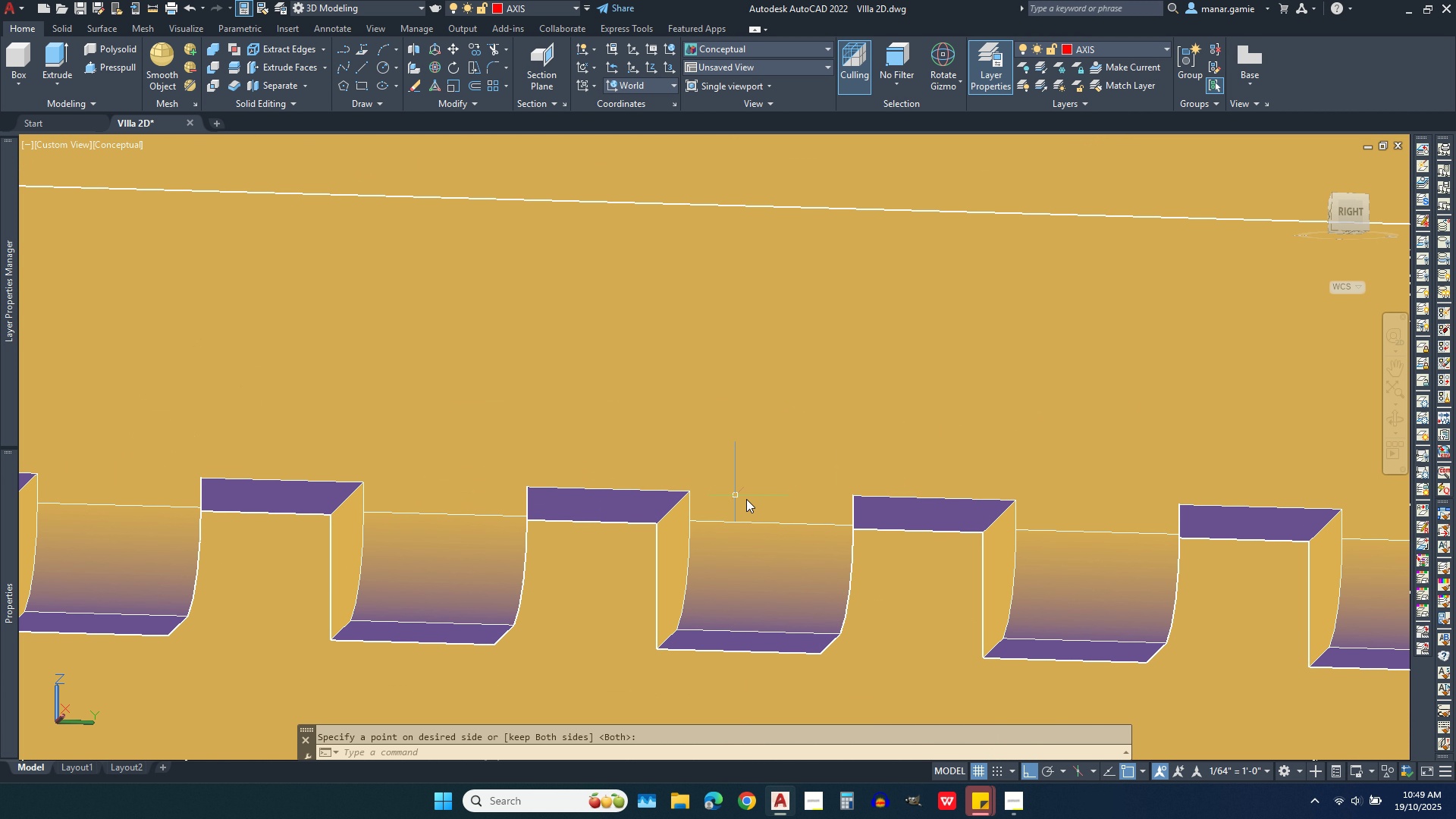 
scroll: coordinate [815, 510], scroll_direction: down, amount: 3.0
 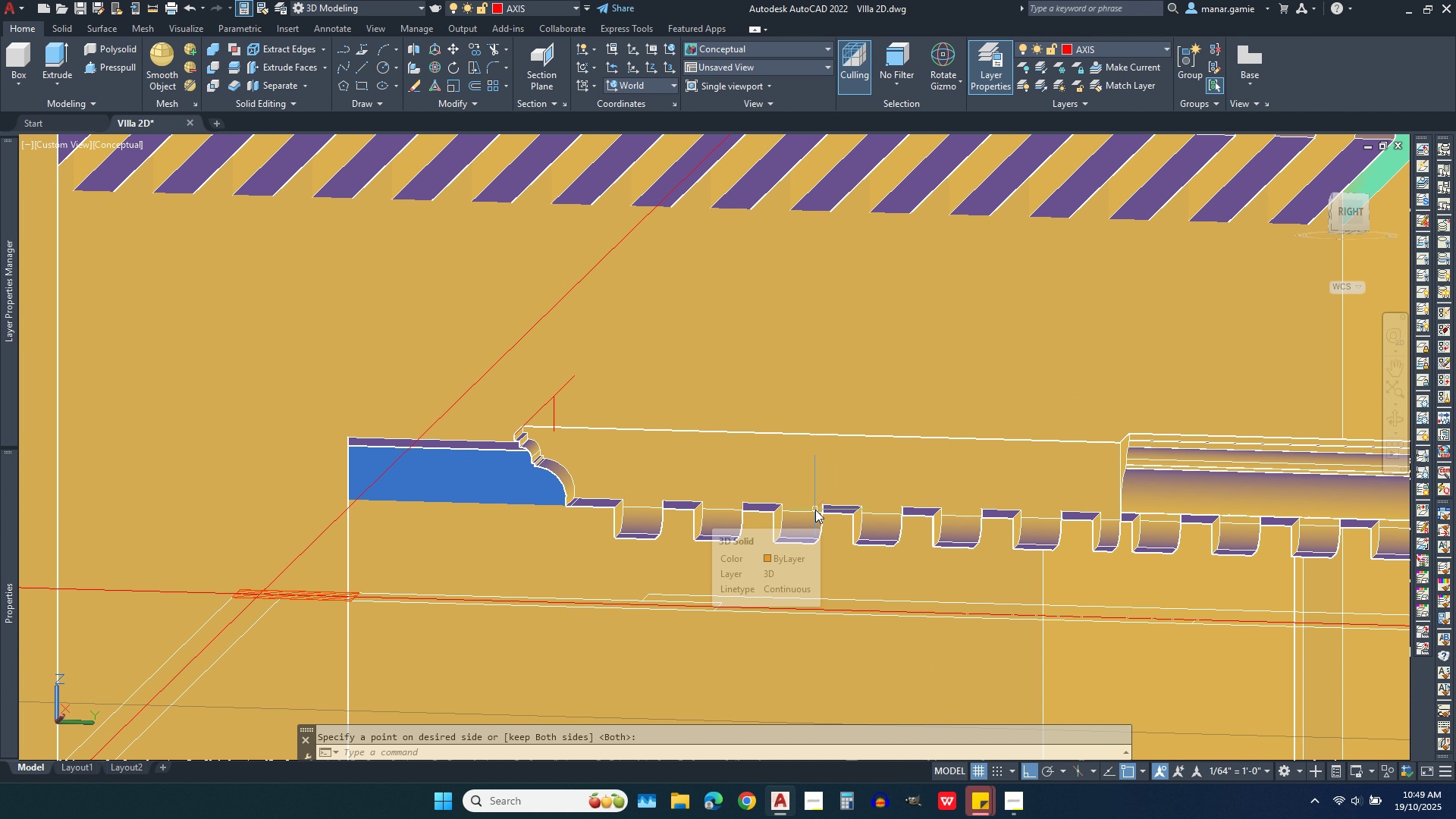 
scroll: coordinate [815, 510], scroll_direction: up, amount: 1.0
 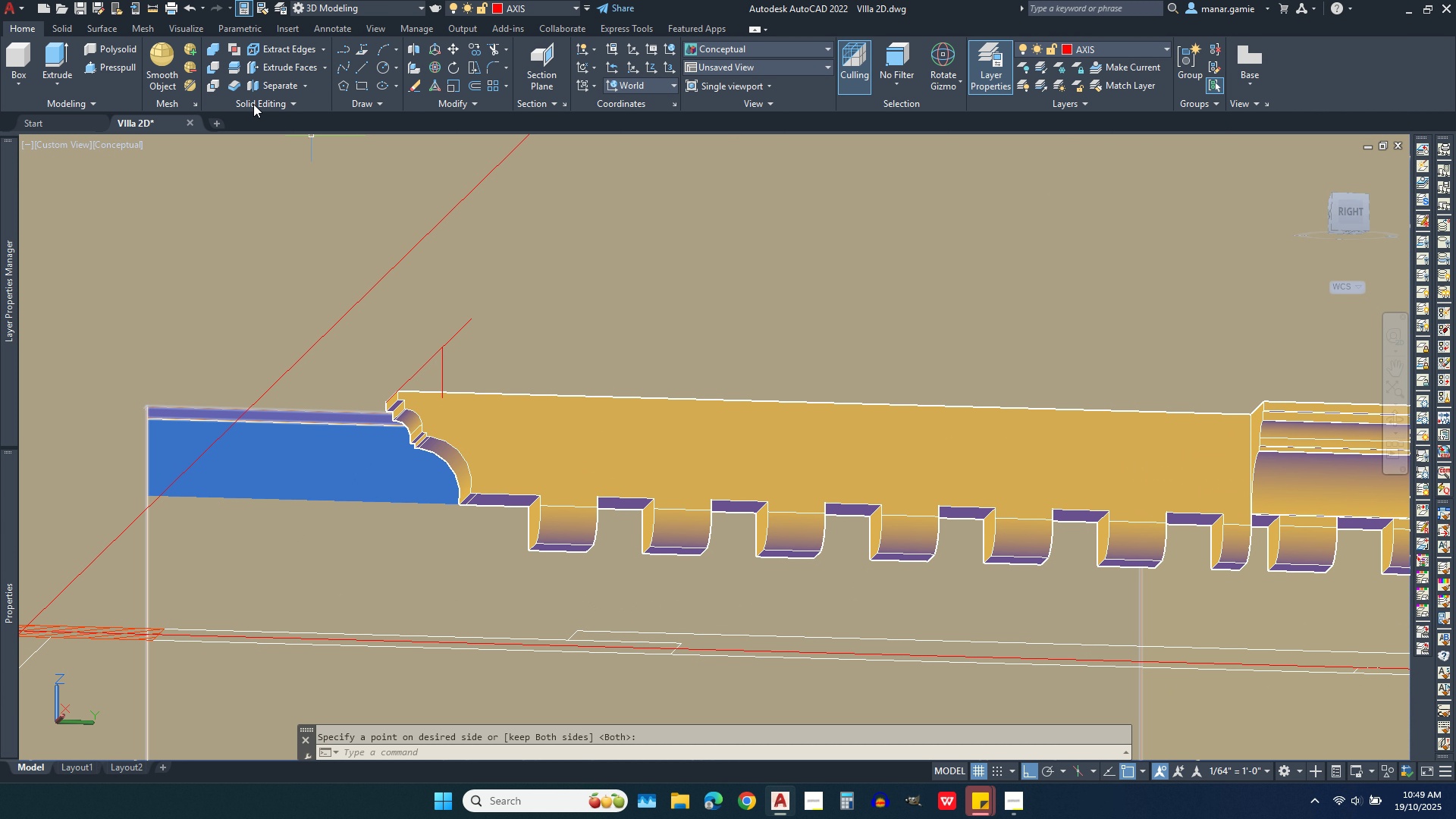 
left_click([187, 8])
 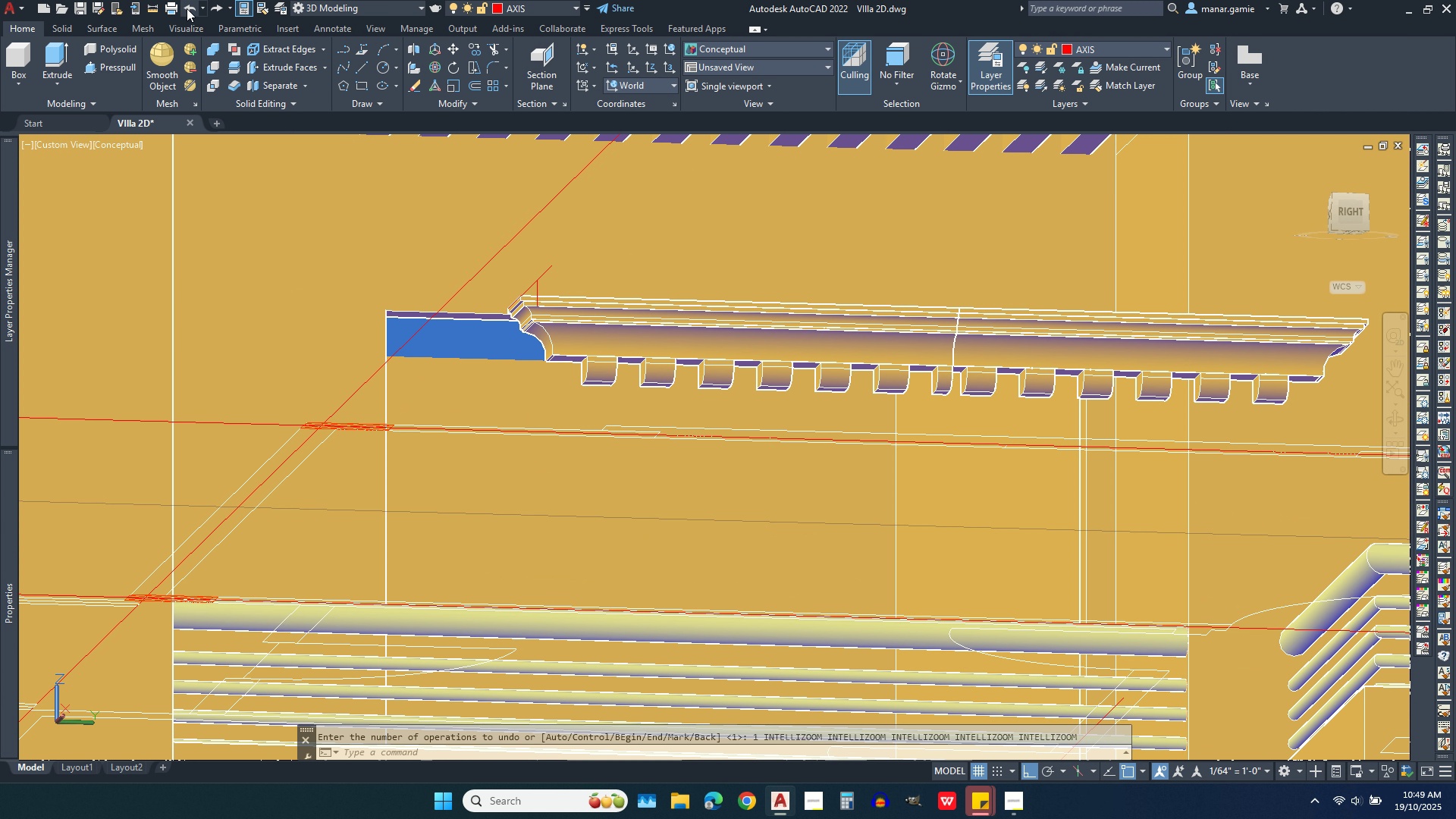 
left_click([187, 8])
 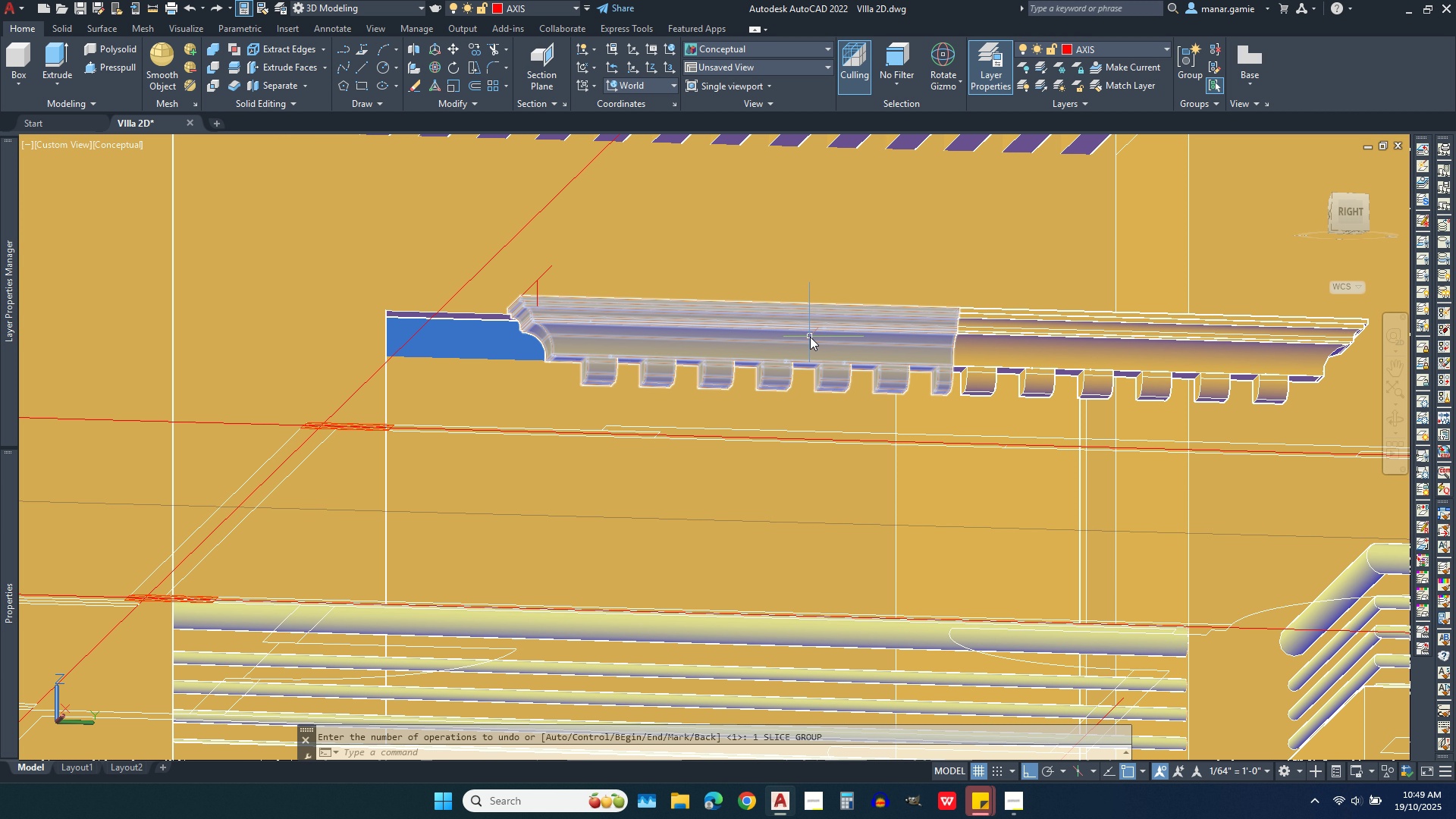 
left_click([810, 337])
 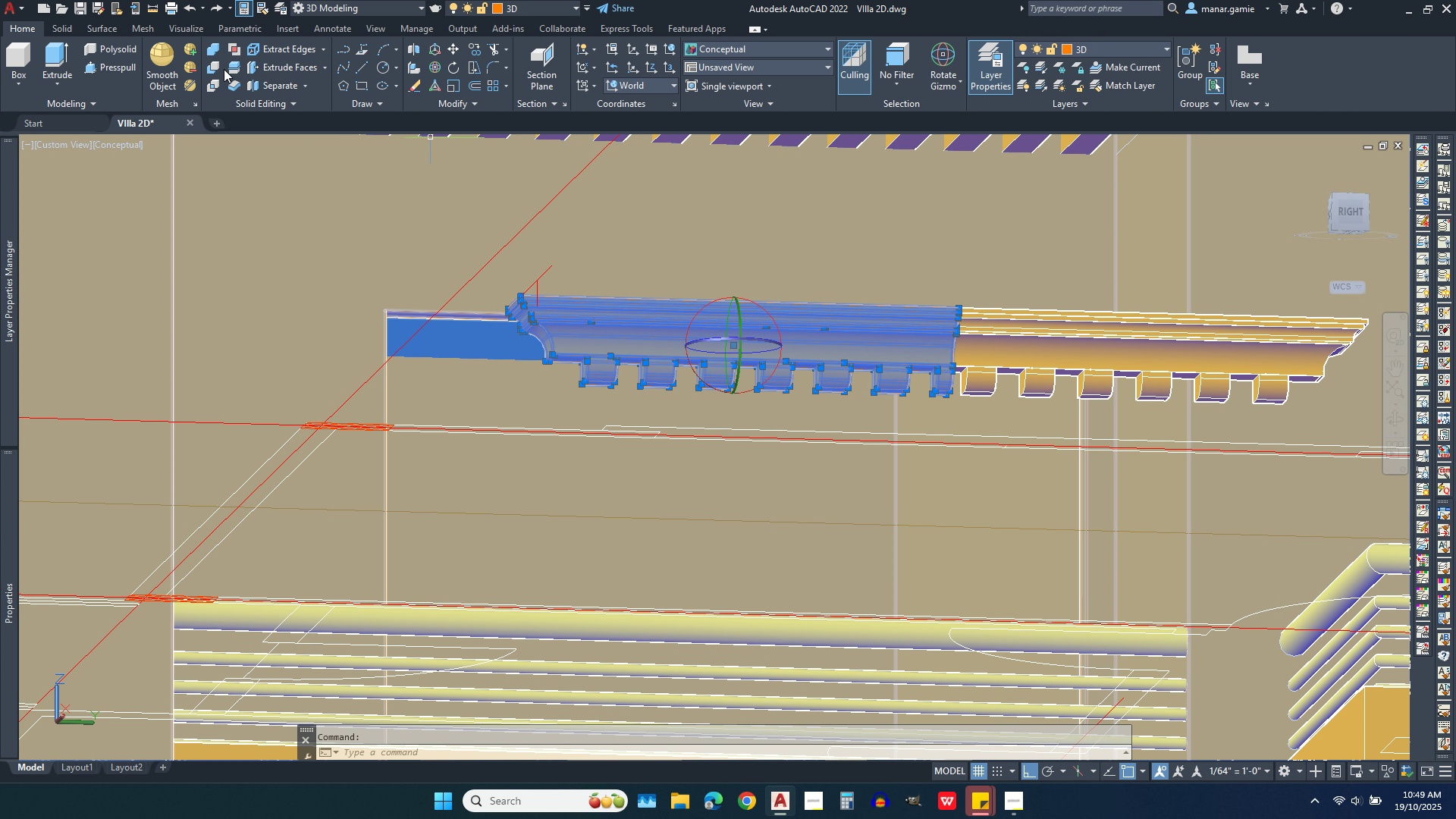 
left_click([234, 71])
 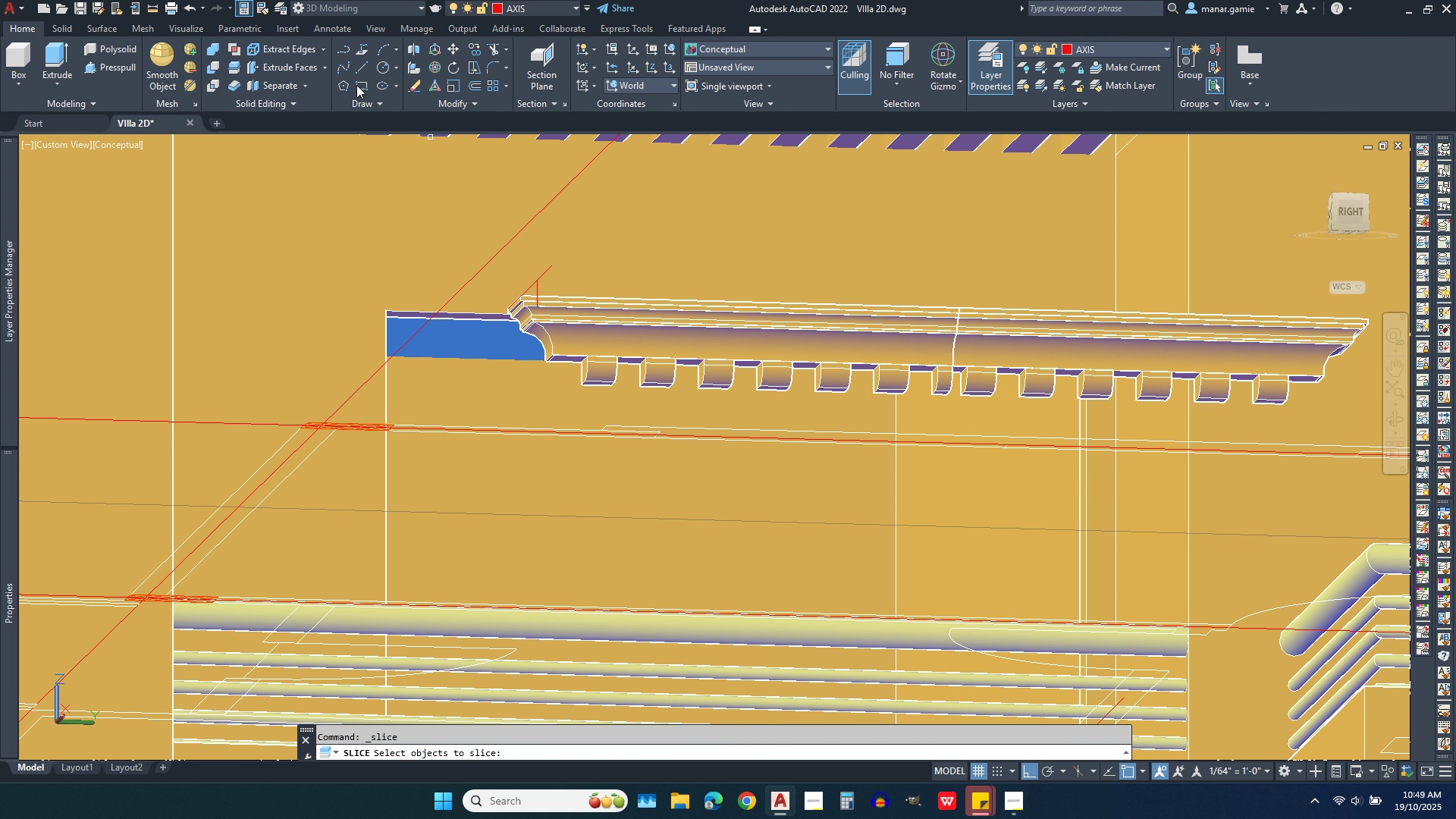 
wait(6.88)
 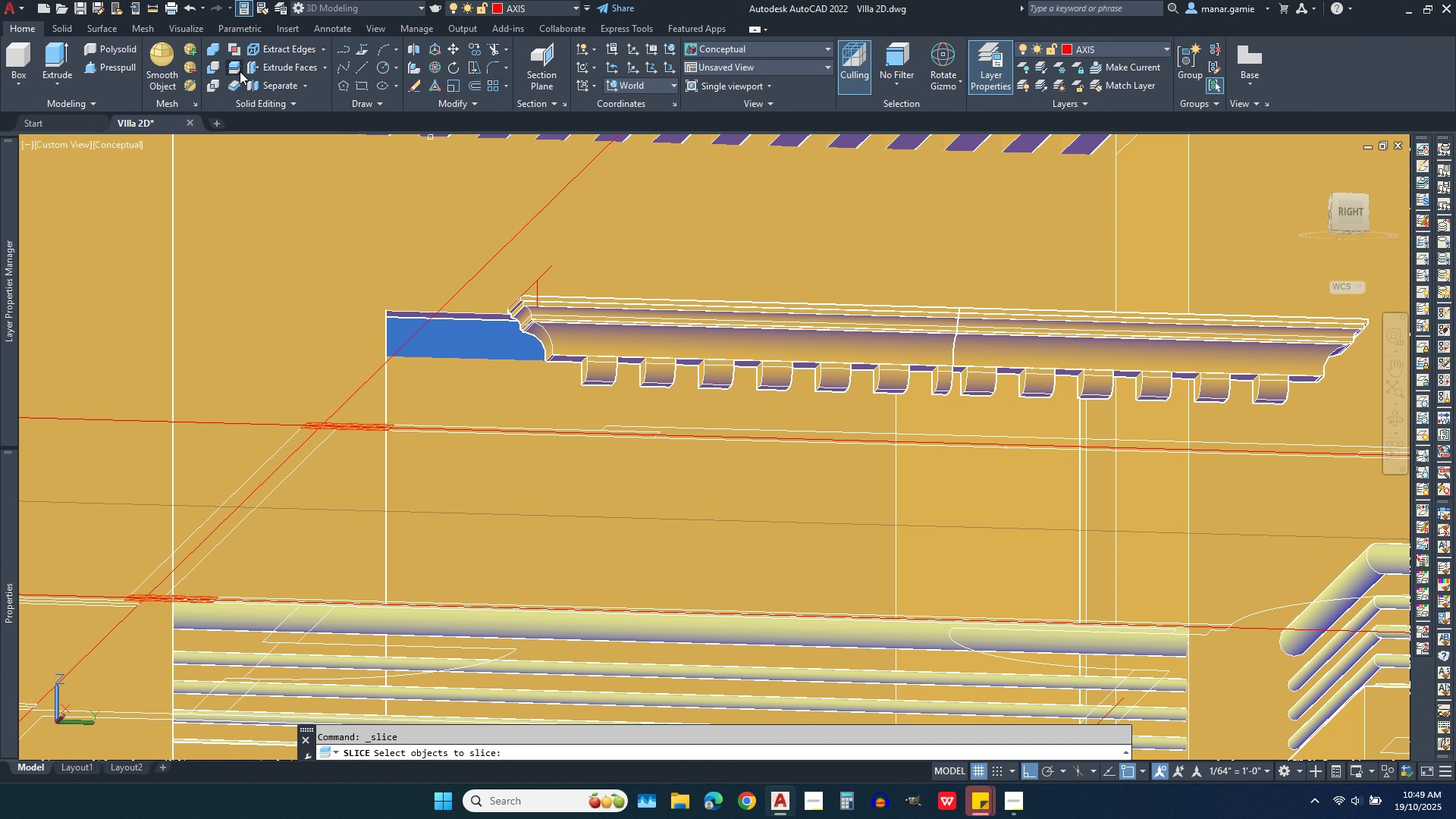 
left_click([587, 337])
 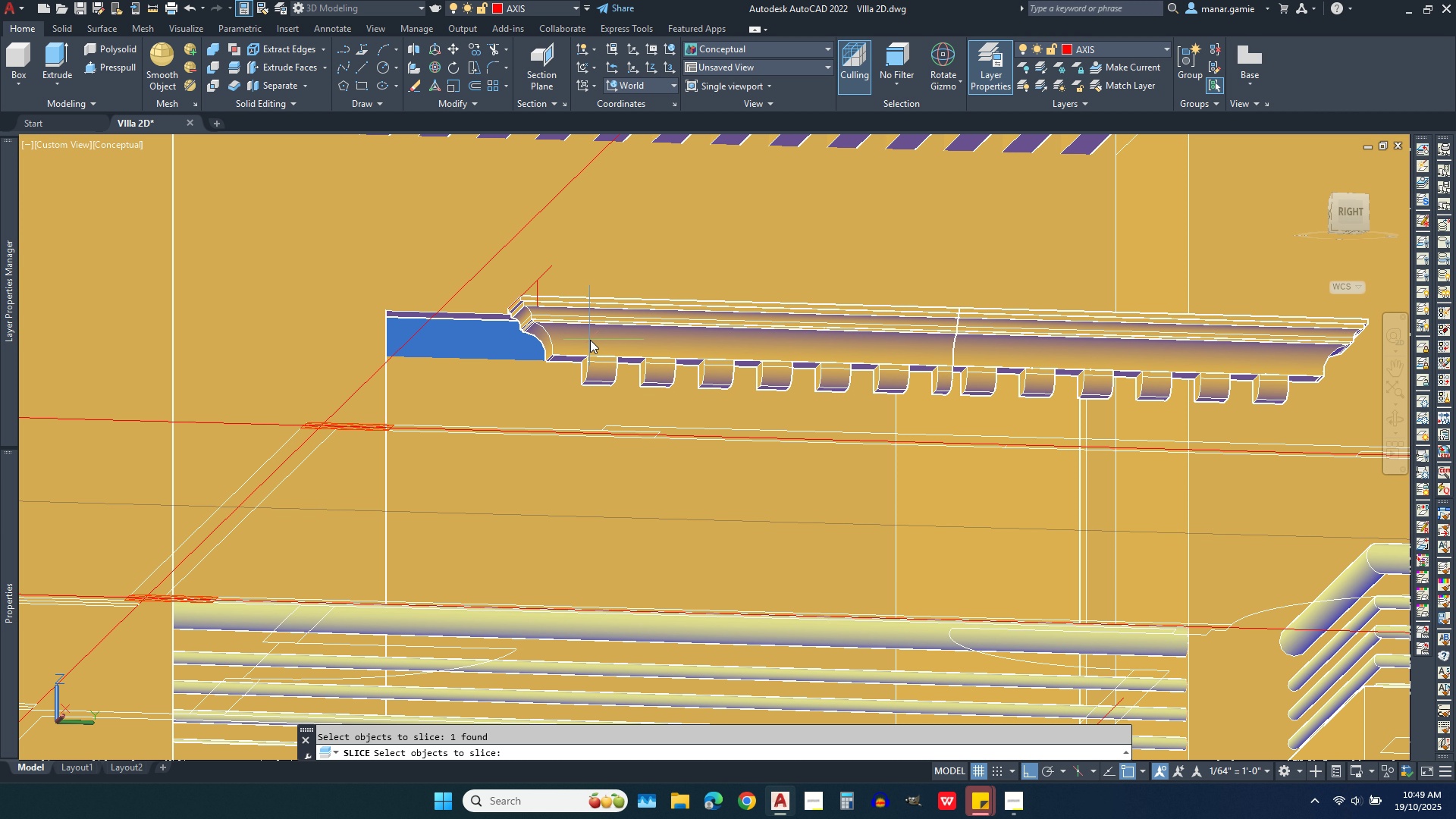 
right_click([590, 340])
 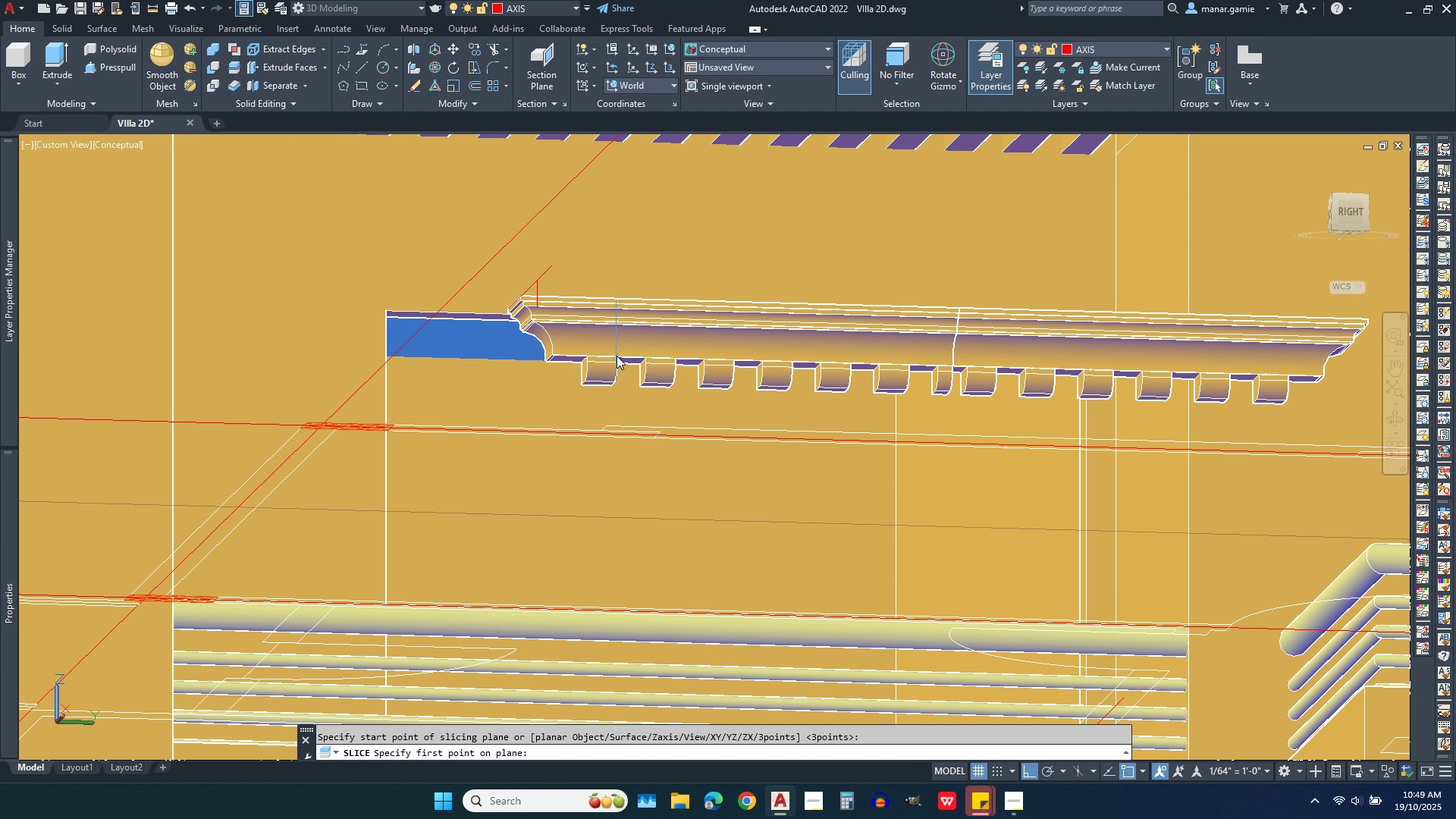 
right_click([617, 356])
 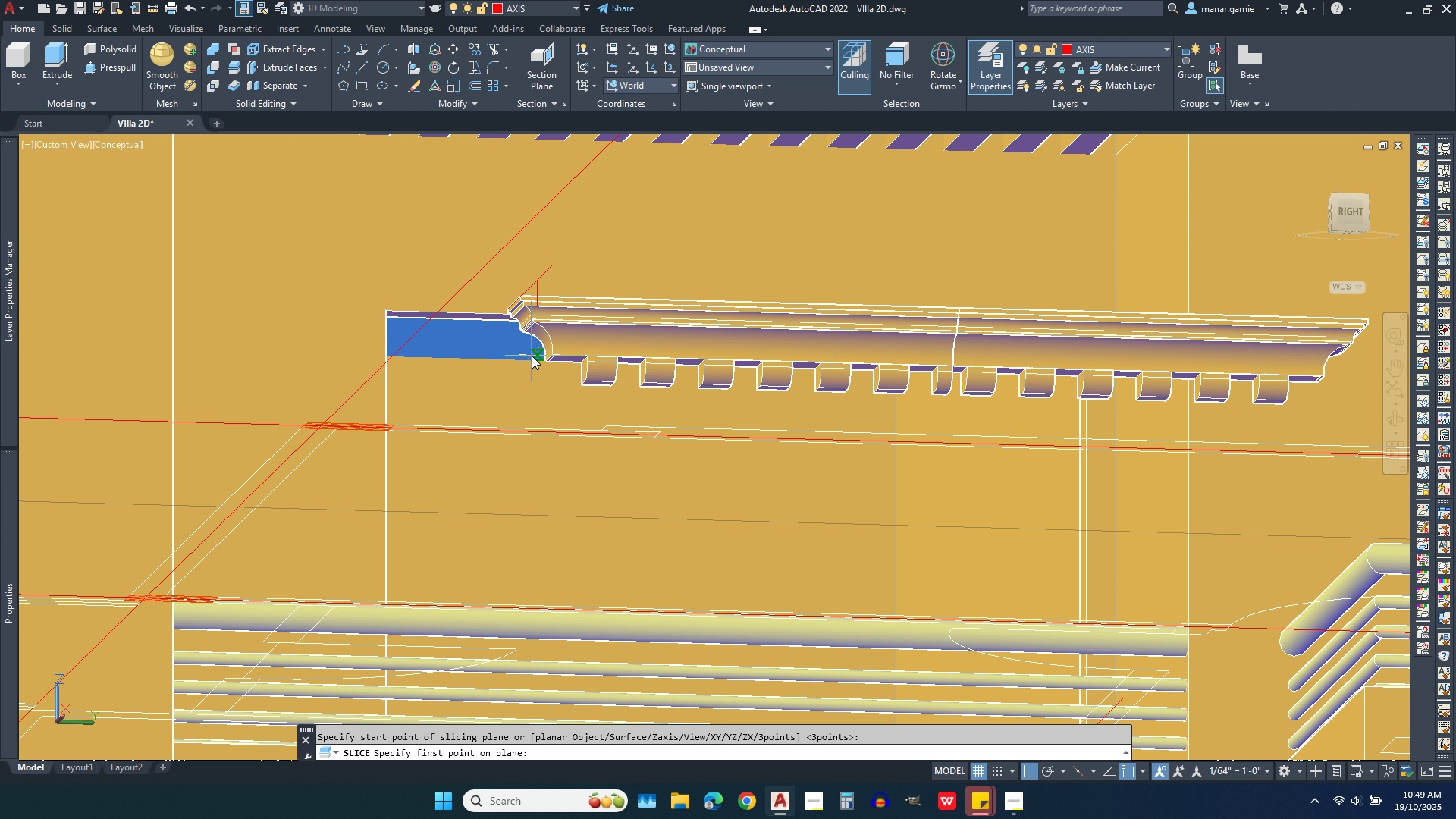 
scroll: coordinate [617, 353], scroll_direction: up, amount: 9.0
 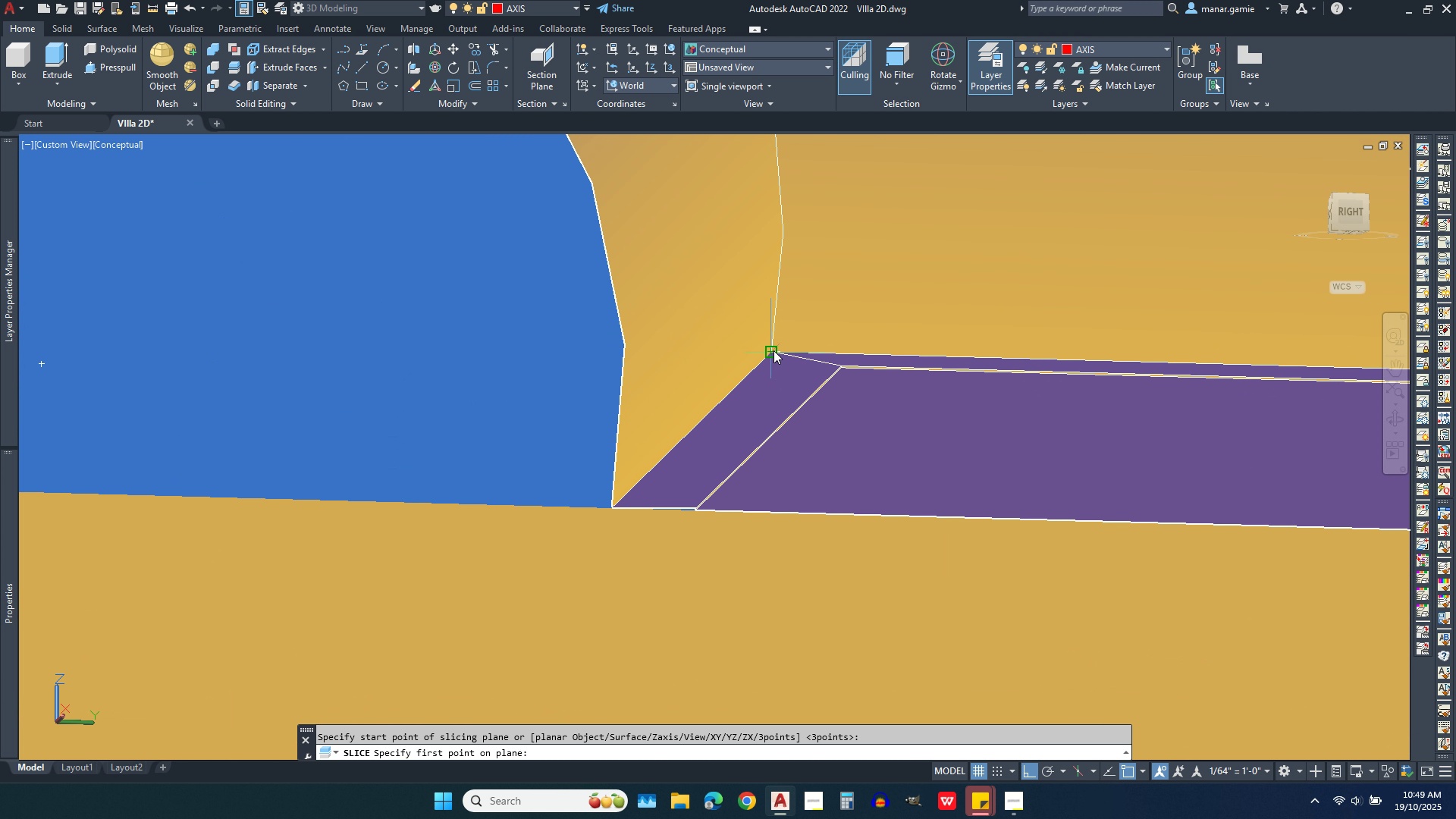 
left_click([774, 350])
 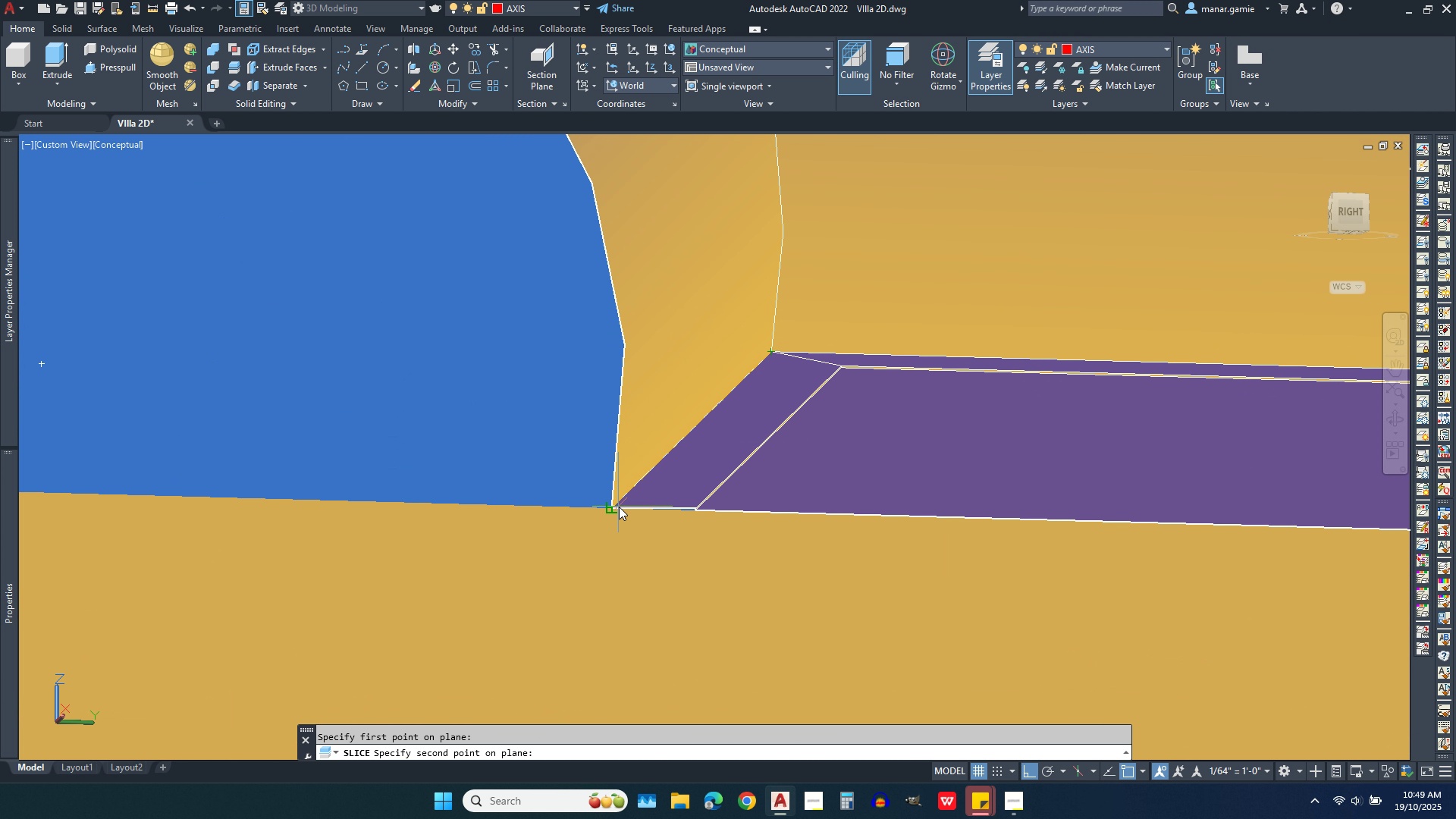 
left_click([617, 510])
 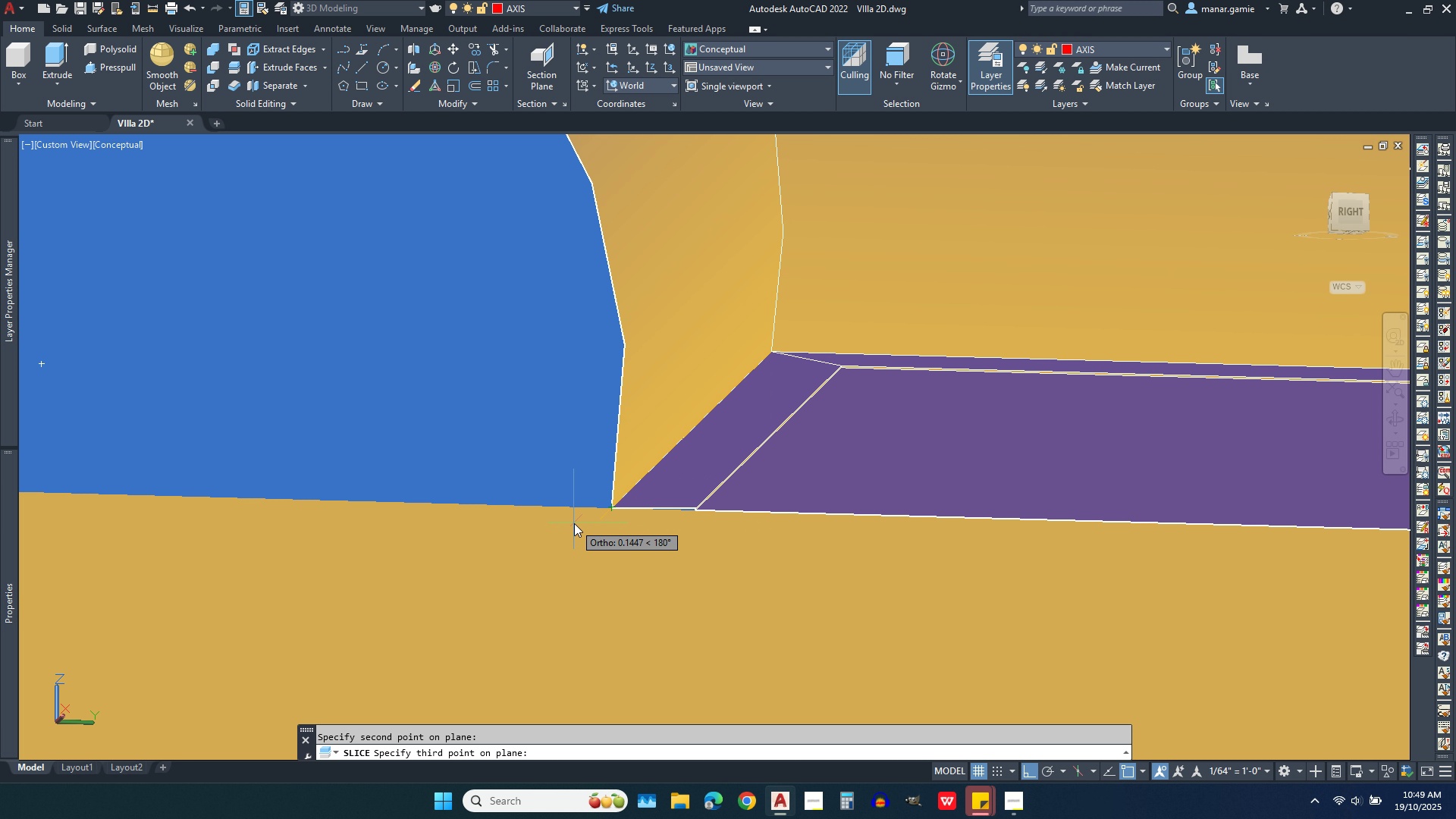 
scroll: coordinate [845, 379], scroll_direction: up, amount: 7.0
 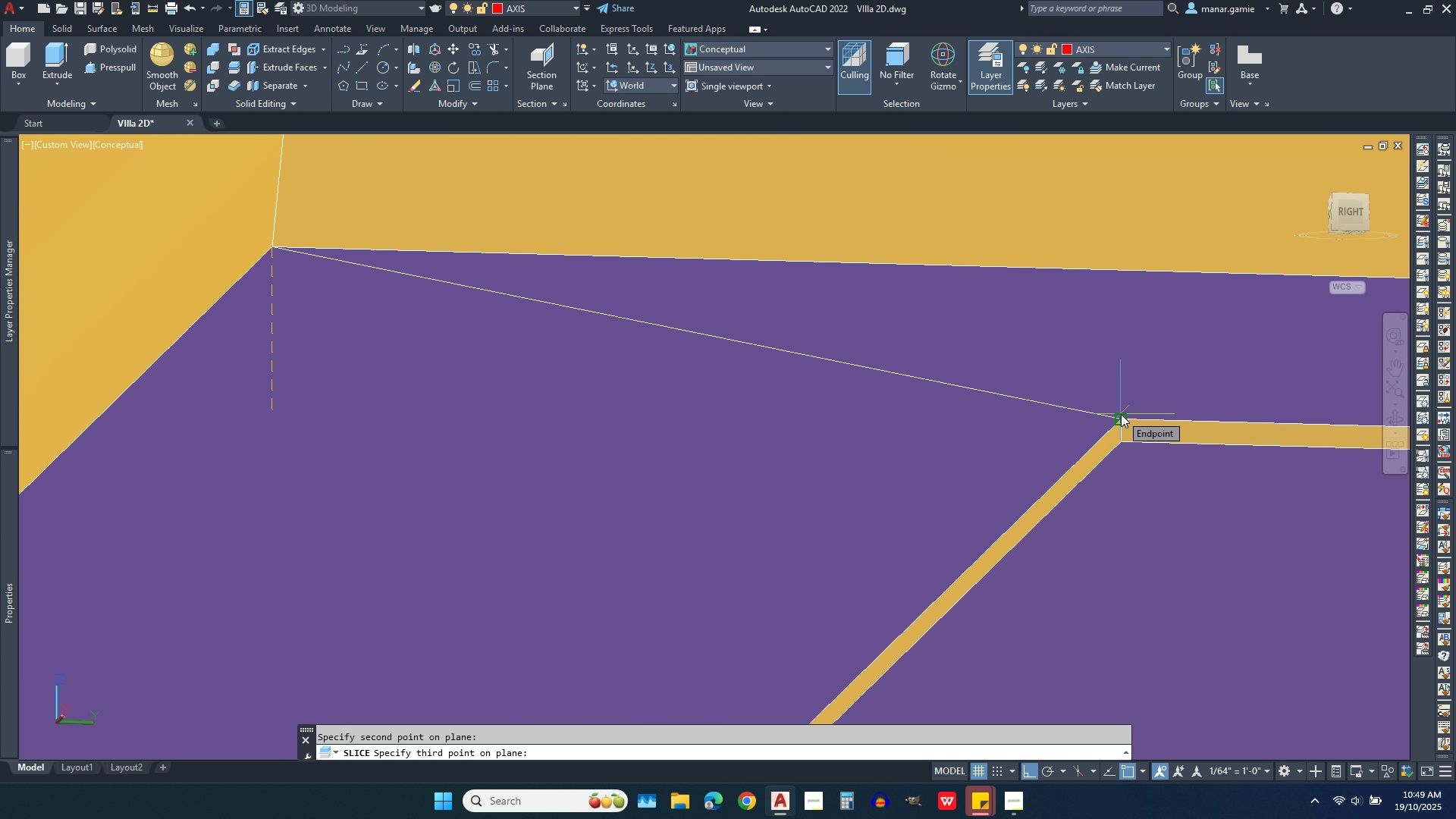 
left_click([1121, 414])
 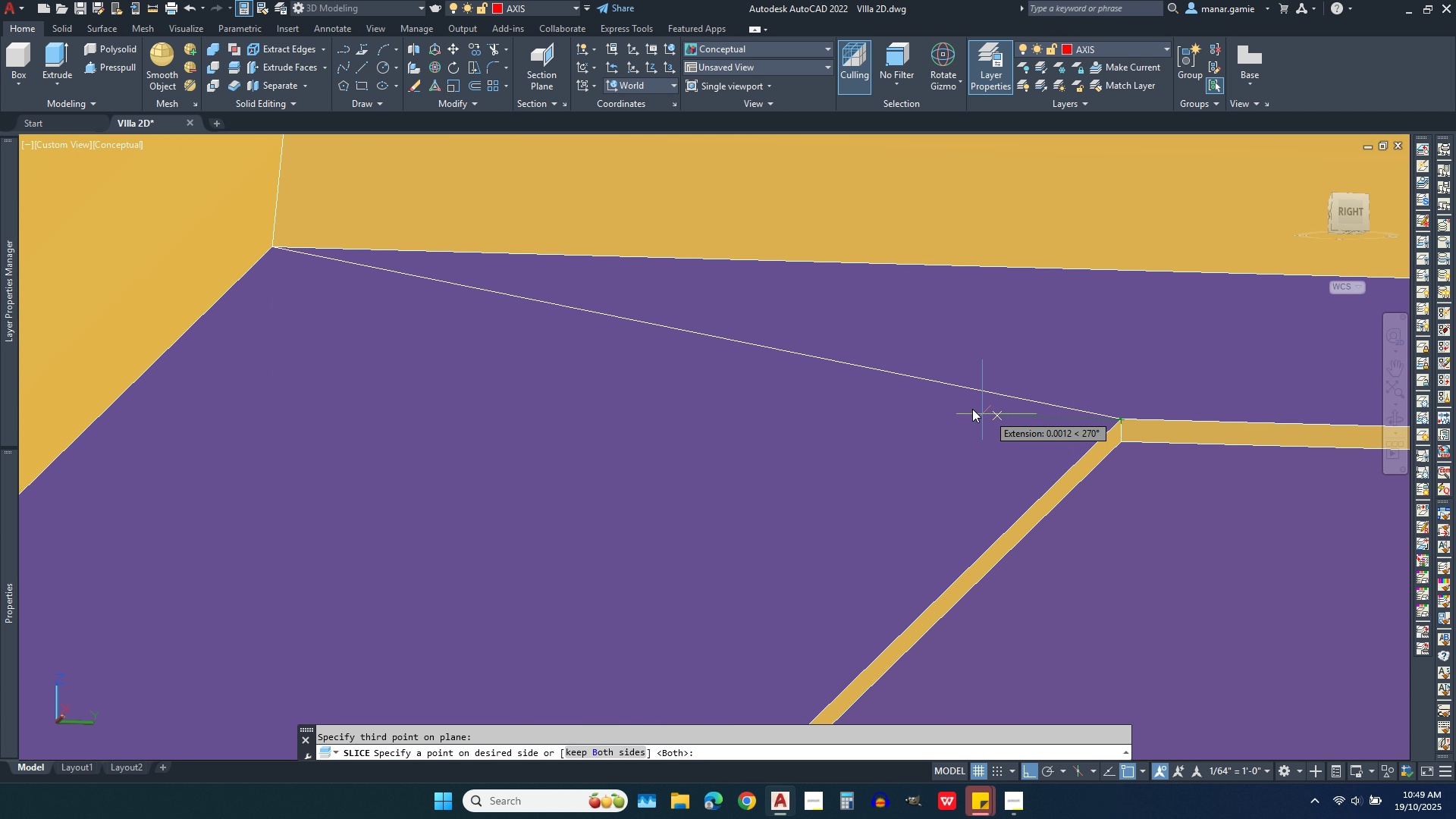 
scroll: coordinate [885, 375], scroll_direction: down, amount: 10.0
 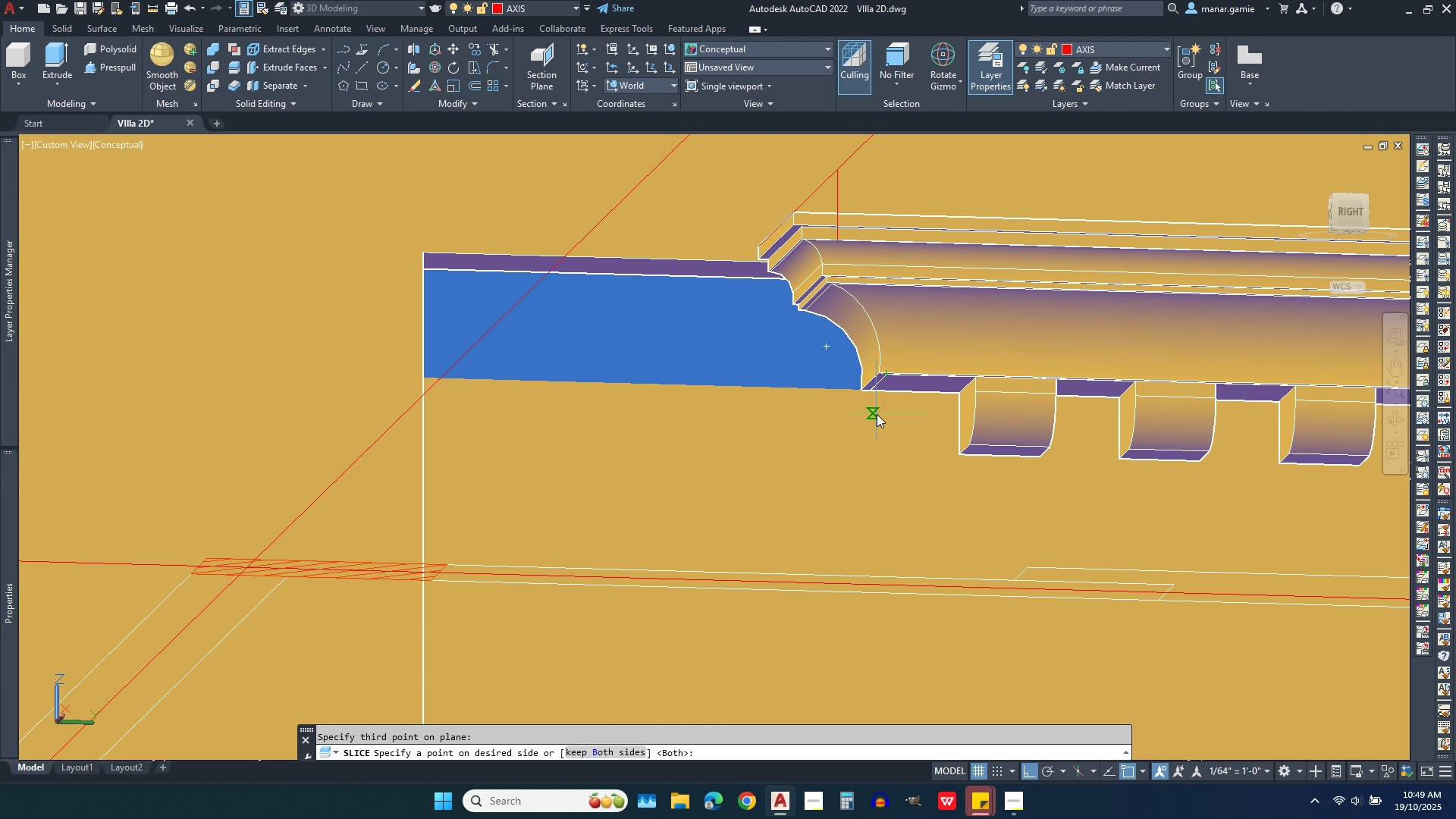 
right_click([877, 419])
 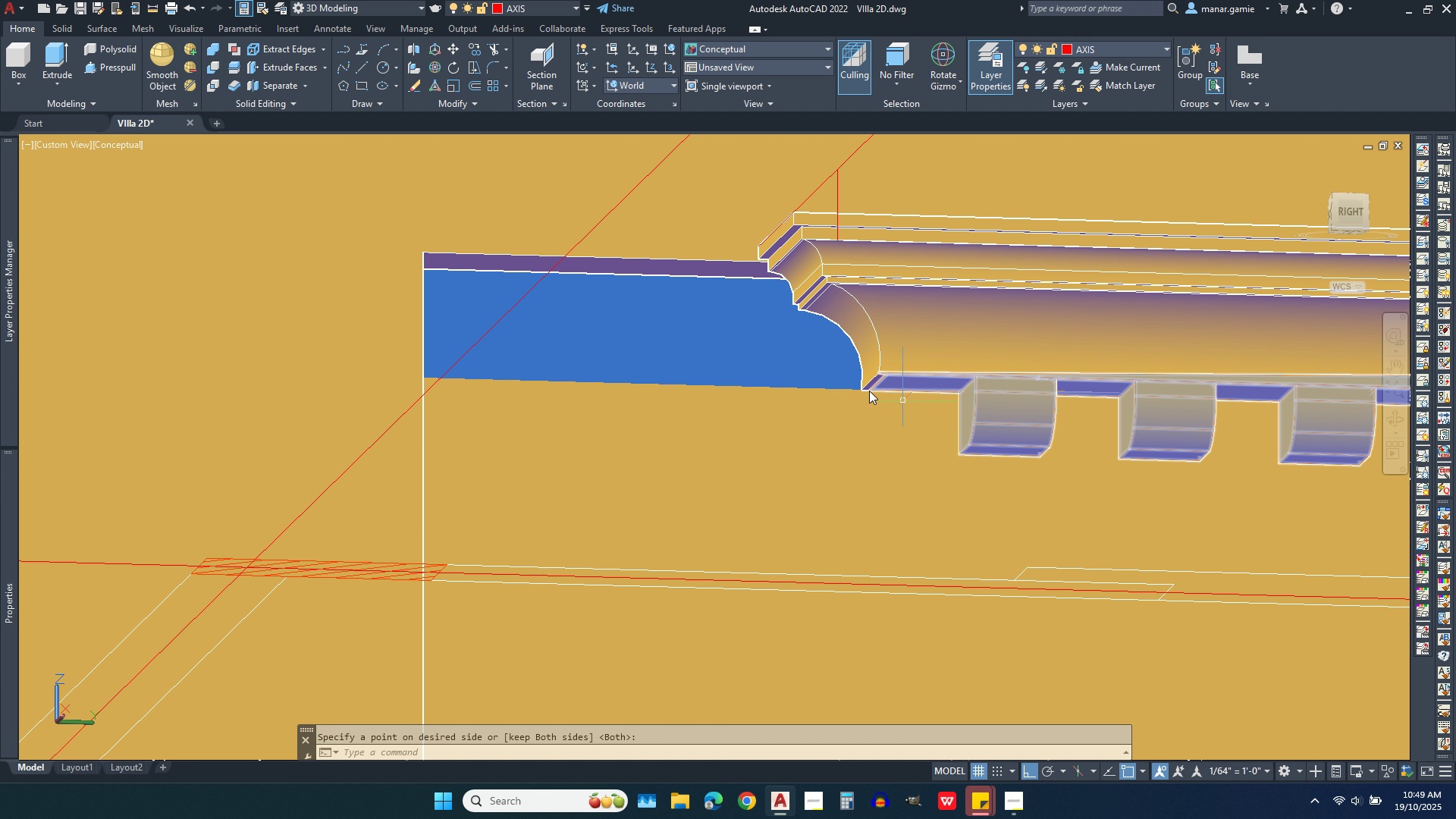 
scroll: coordinate [839, 388], scroll_direction: down, amount: 2.0
 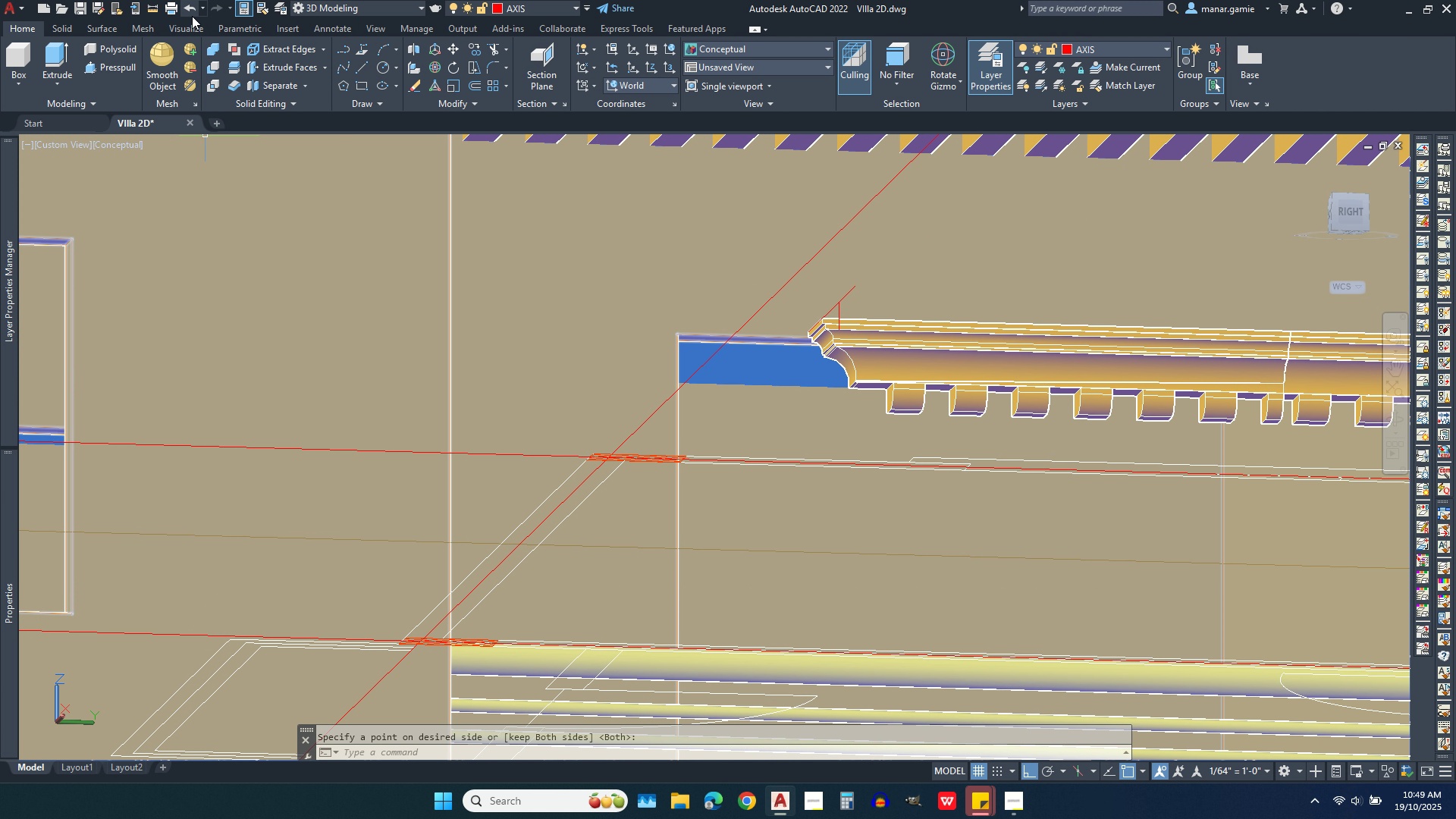 
wait(7.34)
 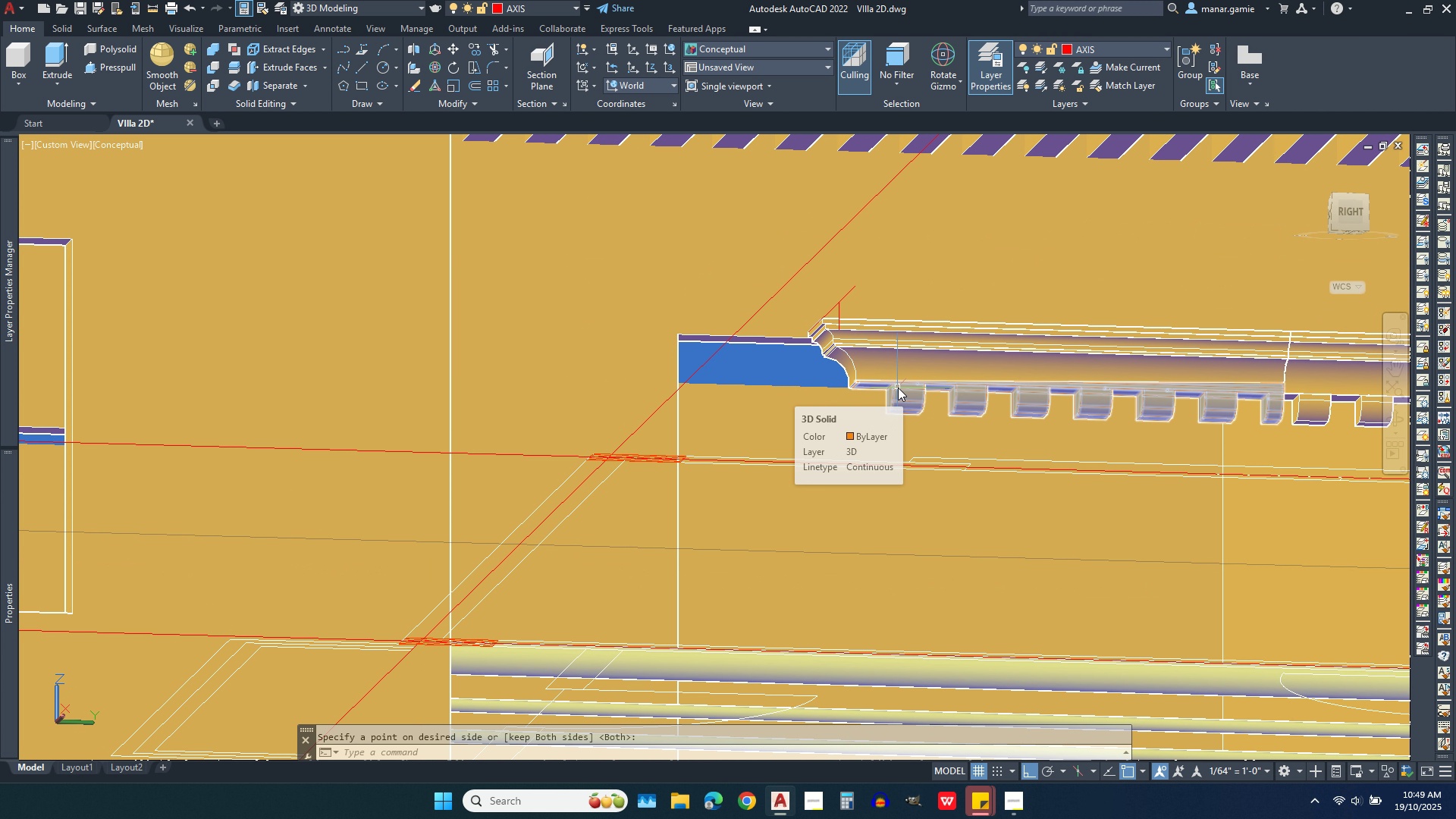 
left_click([194, 8])
 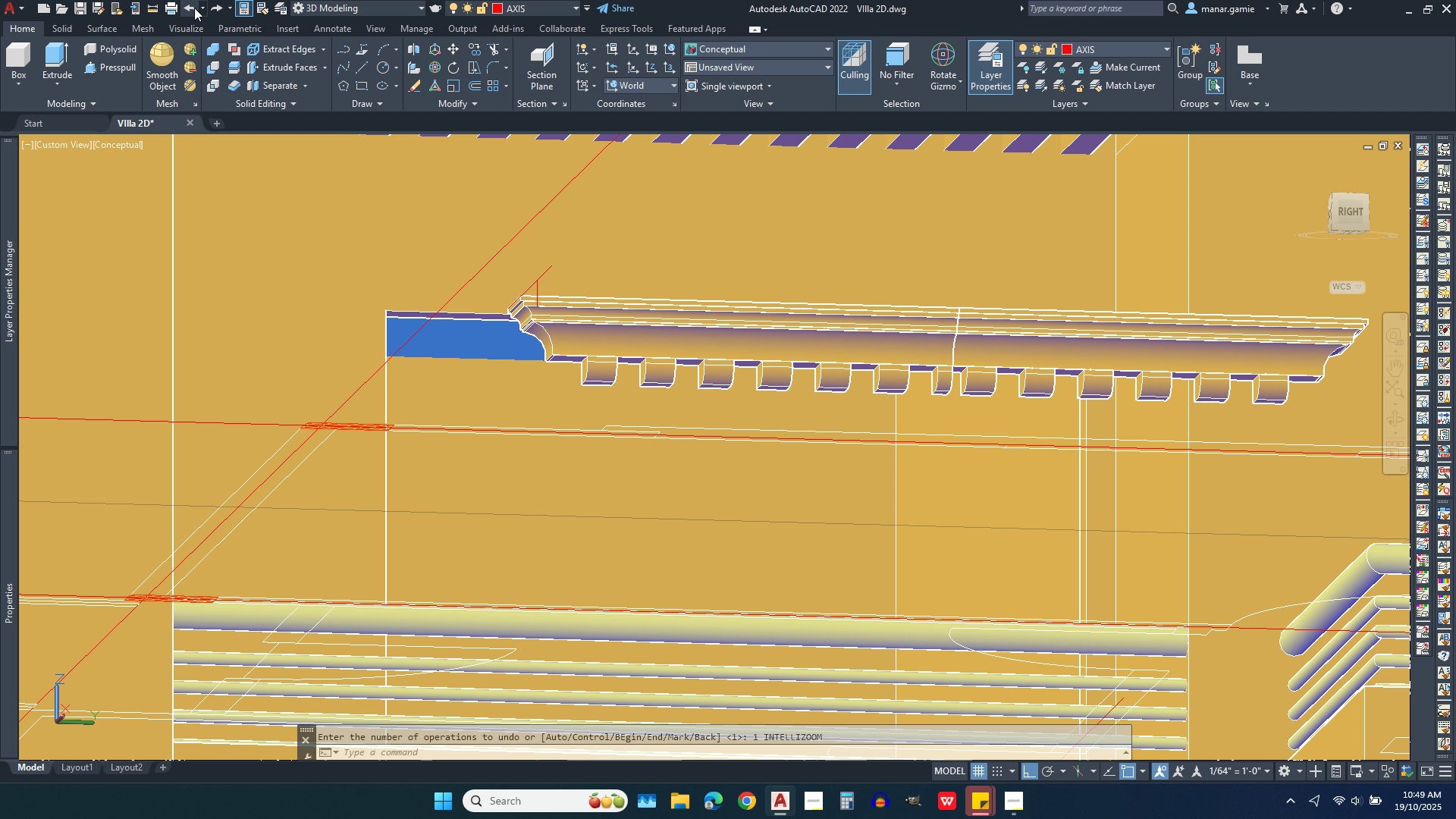 
left_click([194, 8])
 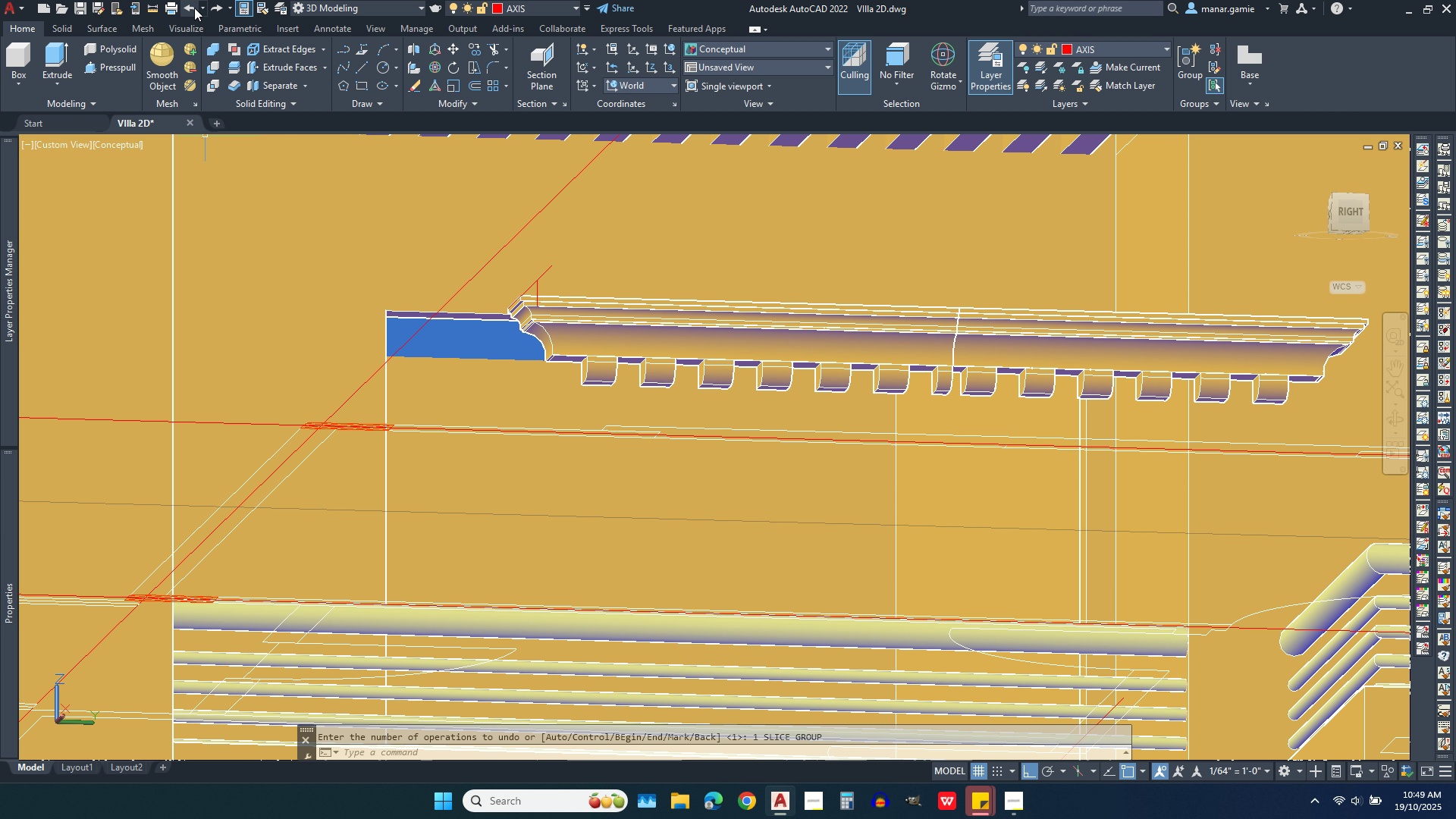 
wait(8.73)
 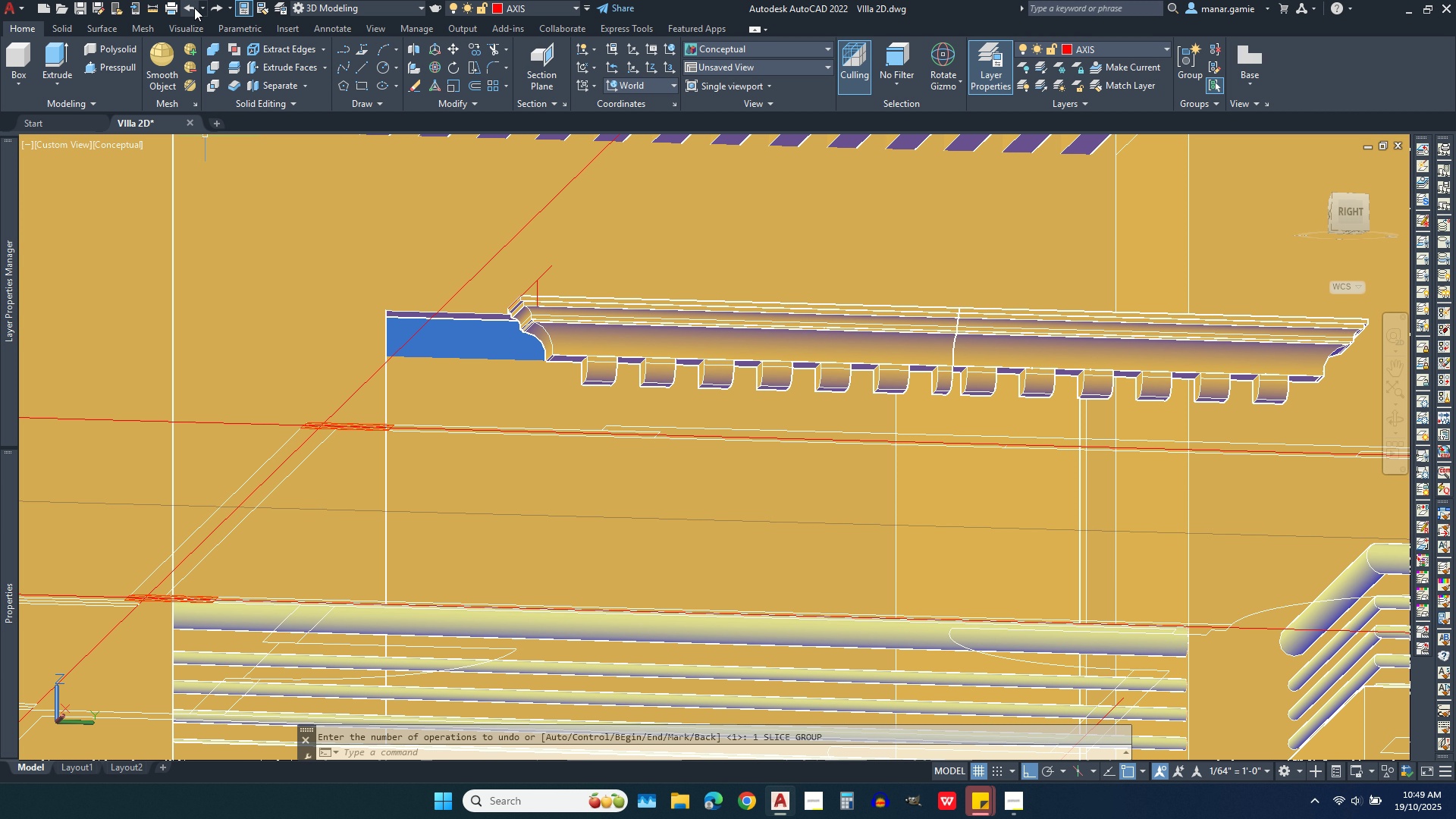 
left_click([234, 69])
 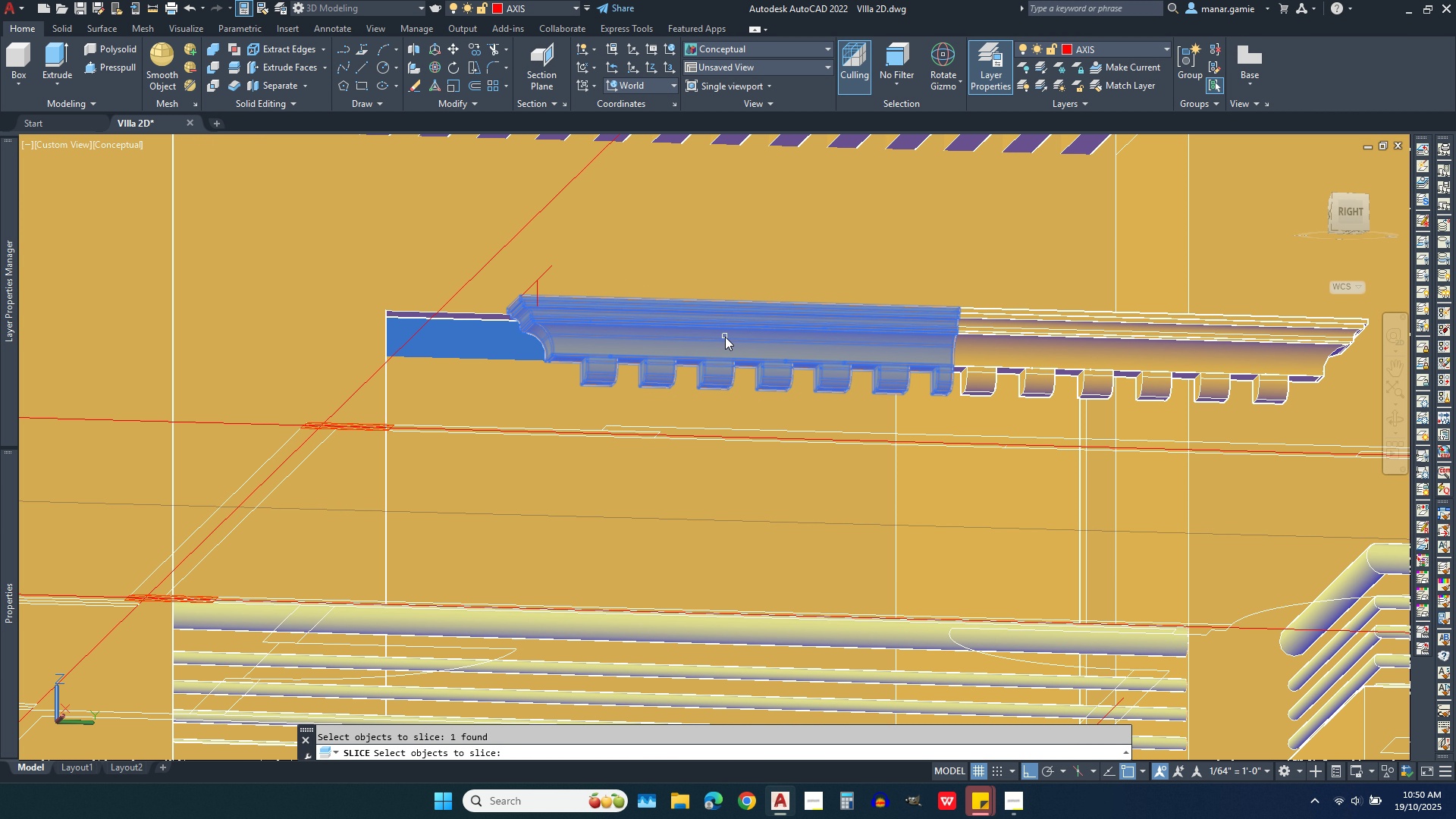 
left_click([725, 337])
 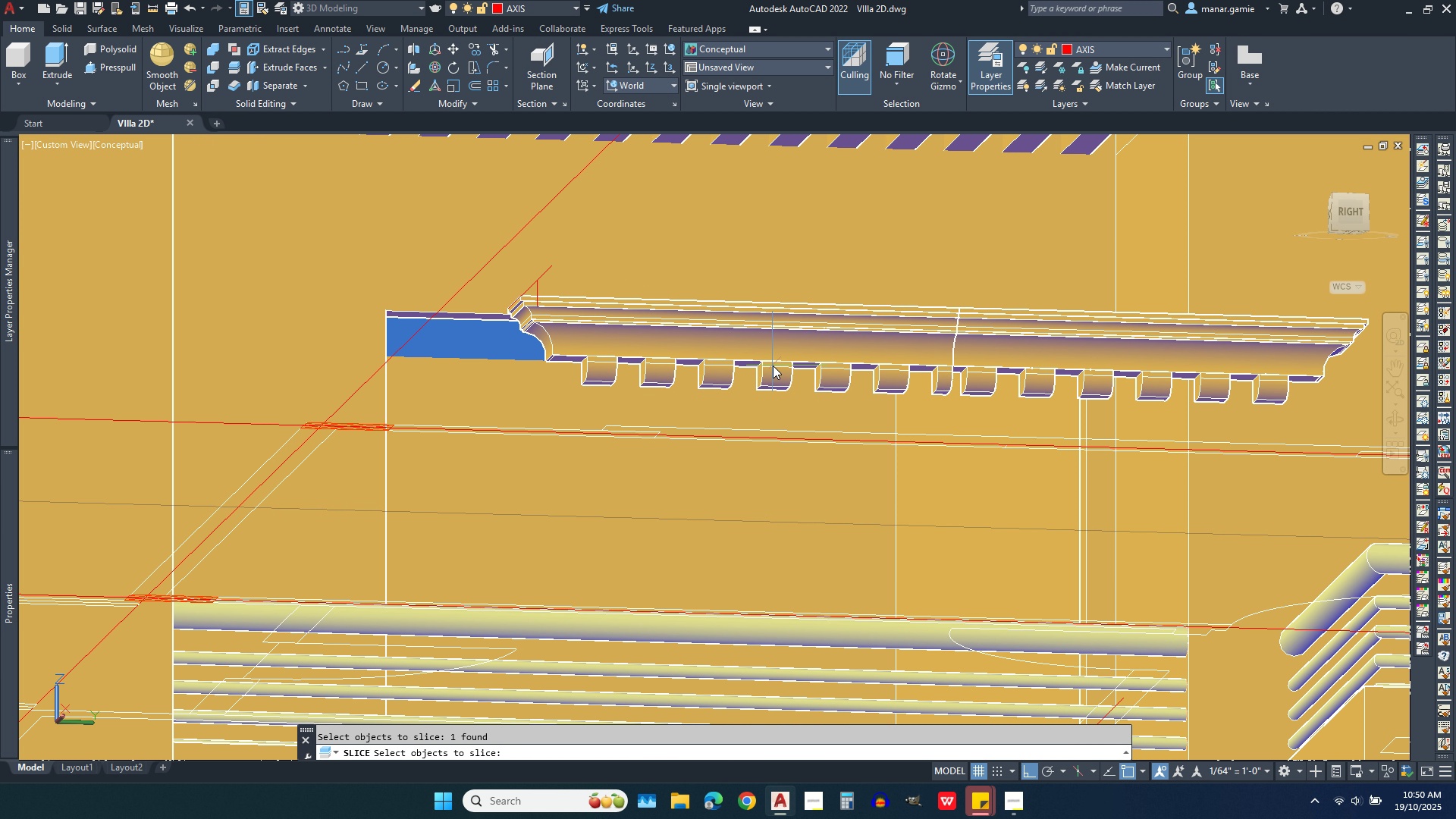 
right_click([773, 366])
 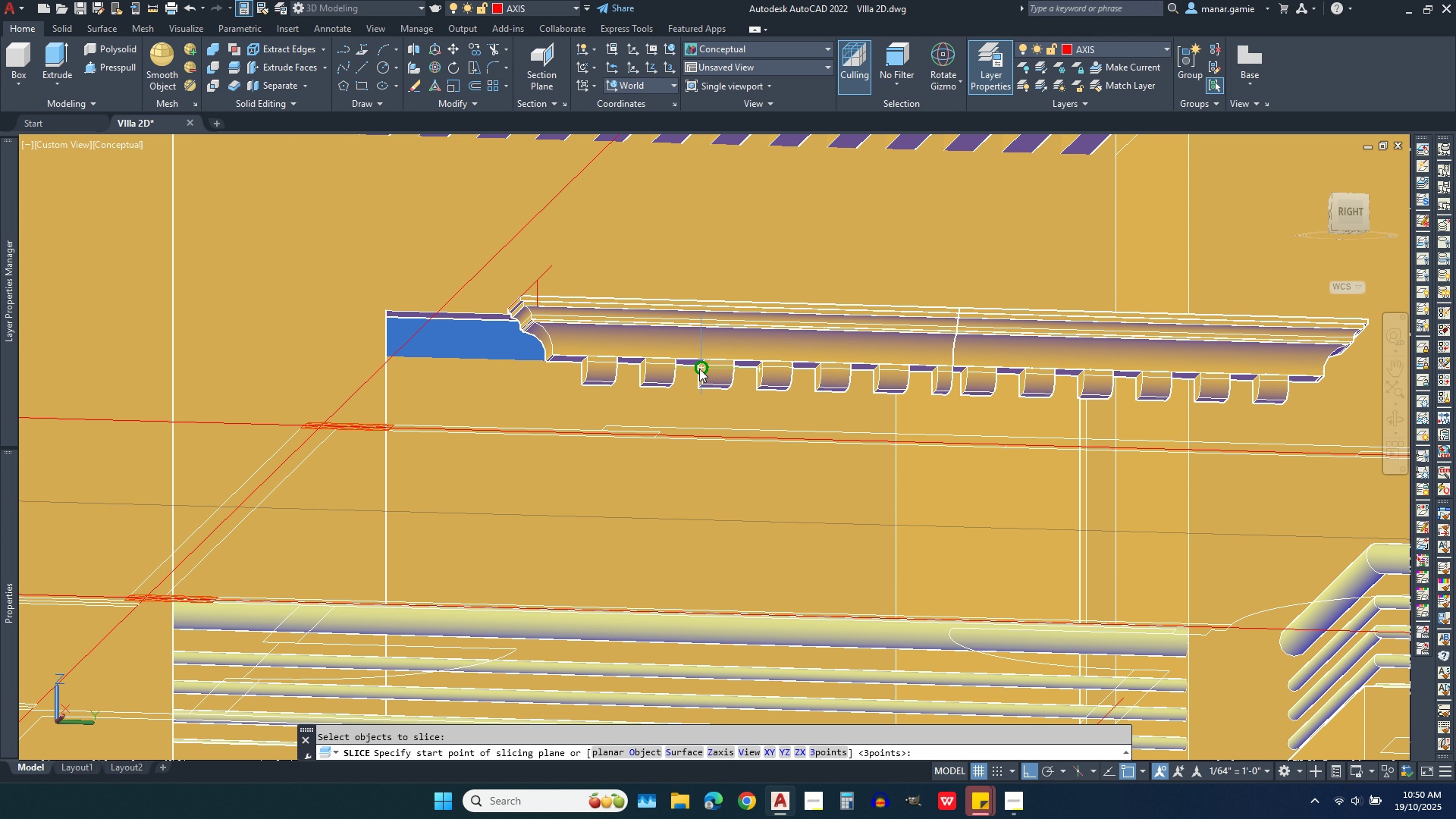 
scroll: coordinate [574, 350], scroll_direction: up, amount: 8.0
 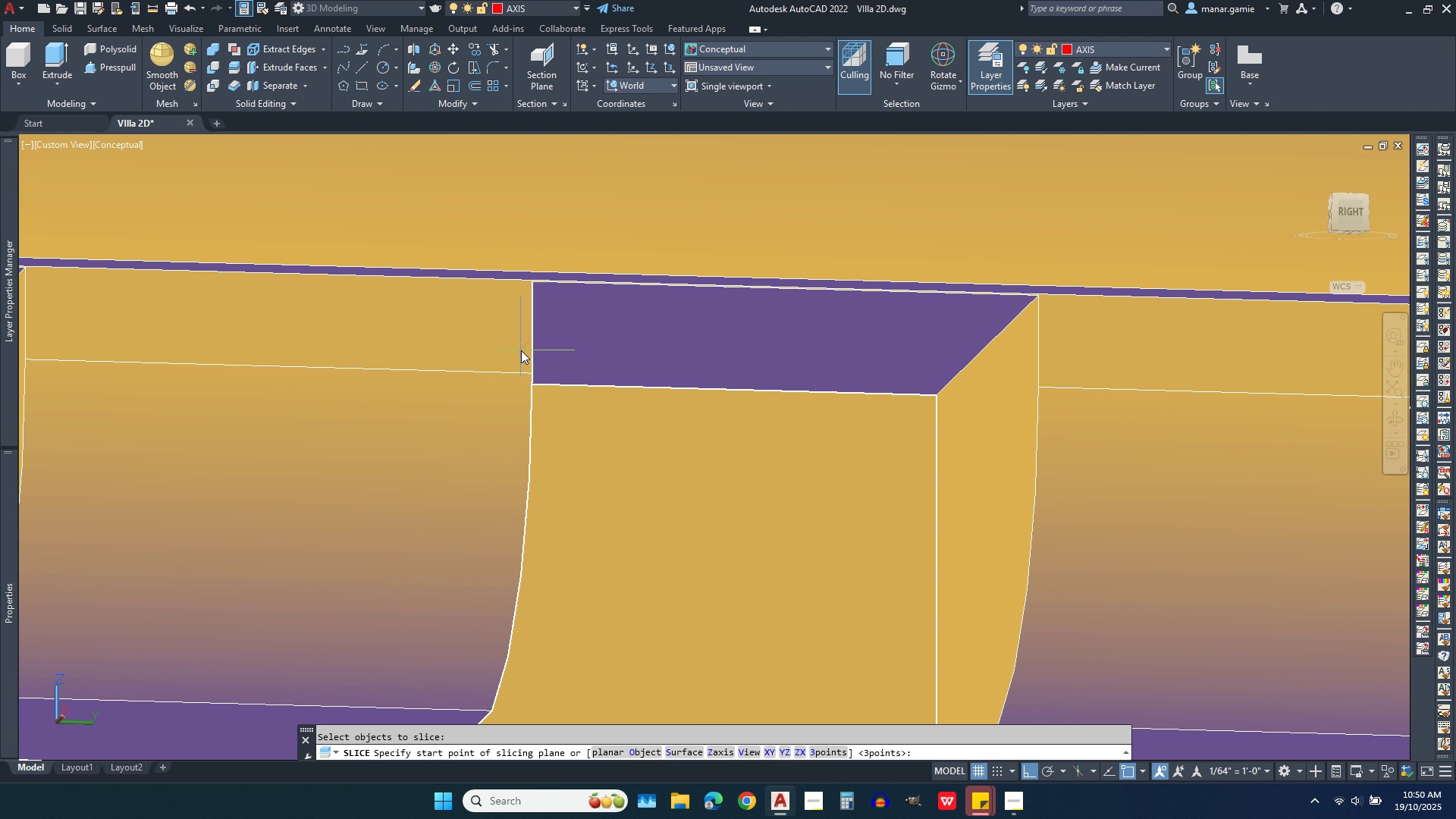 
scroll: coordinate [781, 360], scroll_direction: down, amount: 2.0
 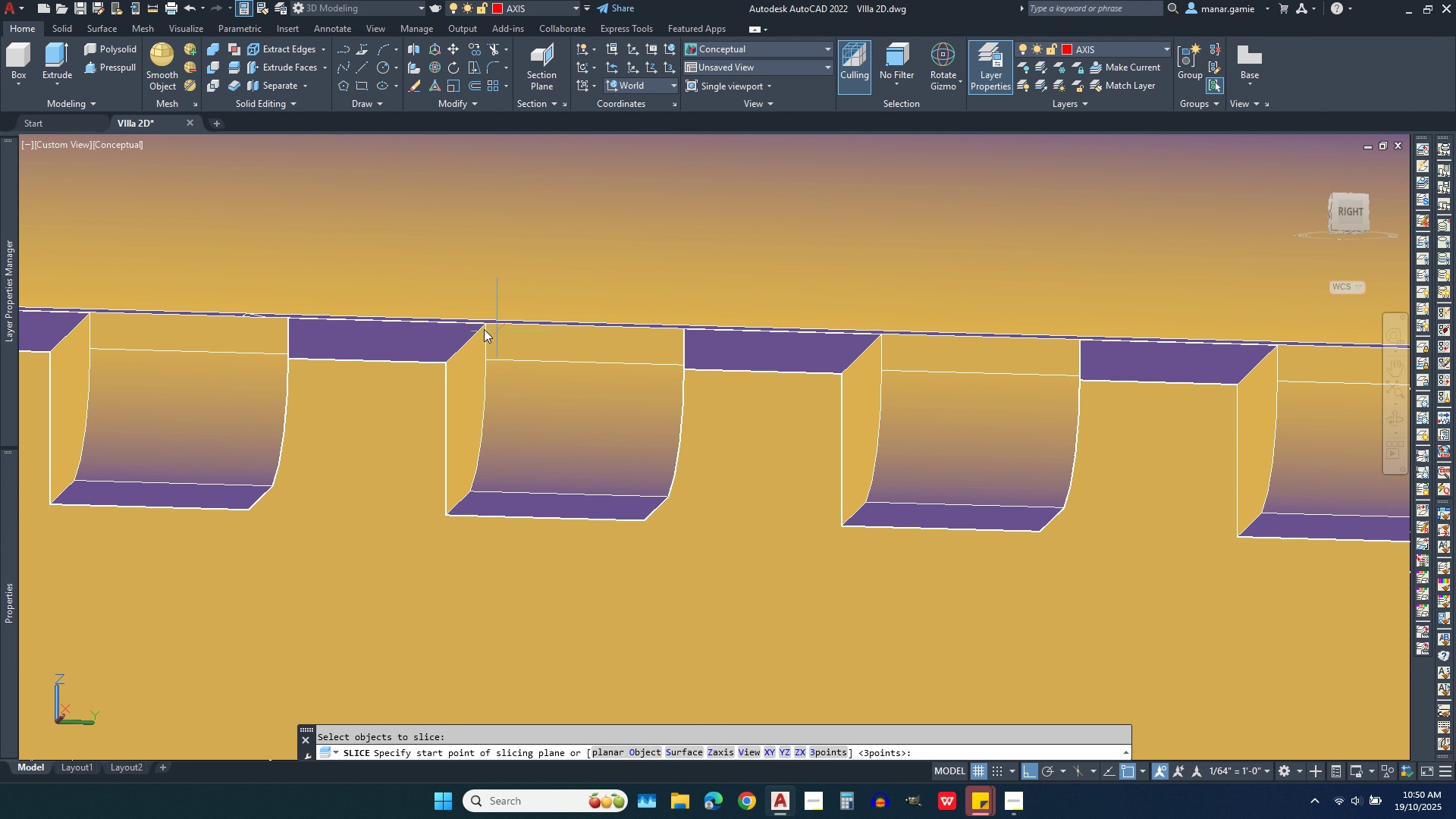 
scroll: coordinate [460, 337], scroll_direction: up, amount: 3.0
 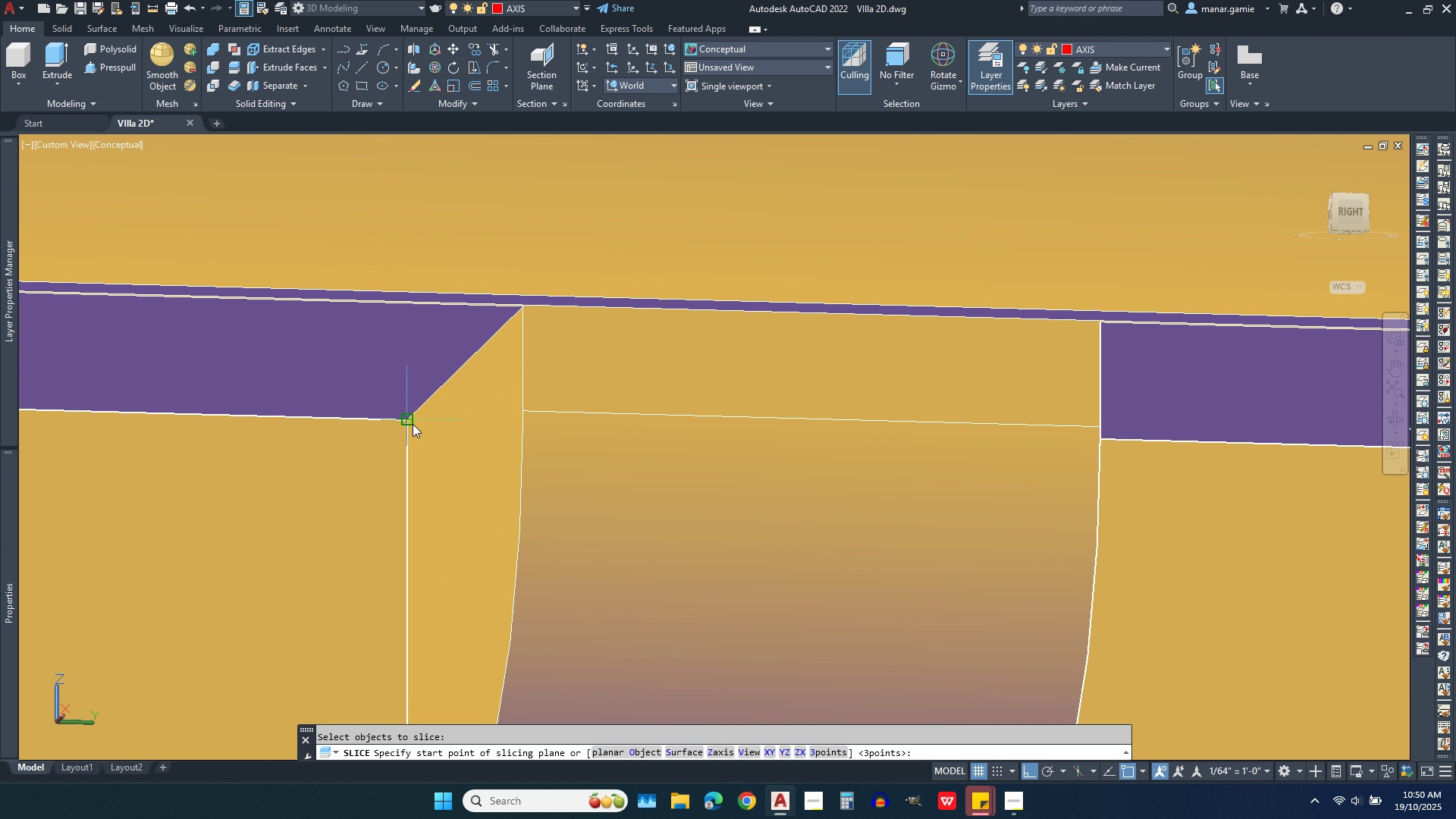 
left_click([413, 424])
 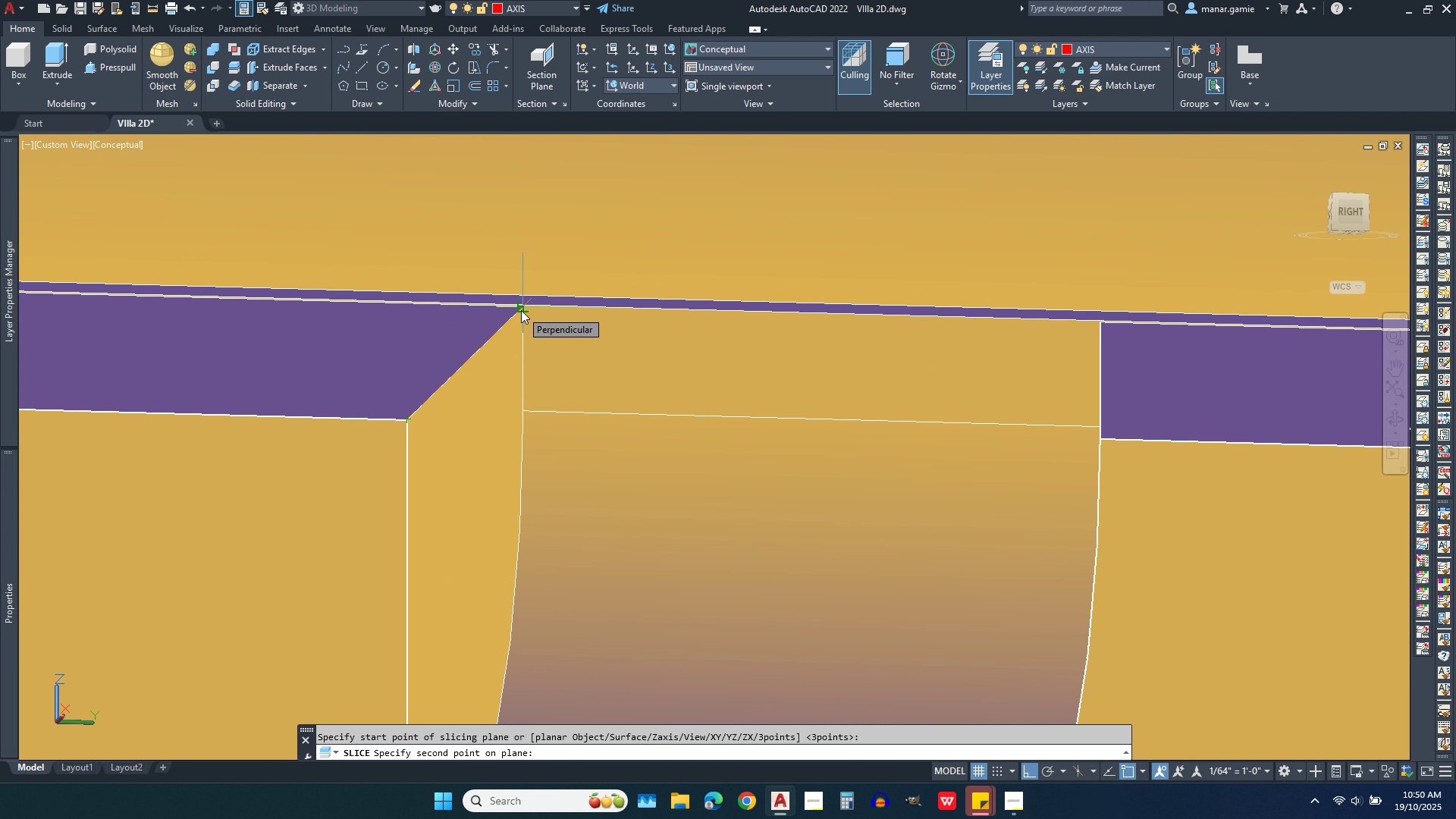 
left_click([521, 310])
 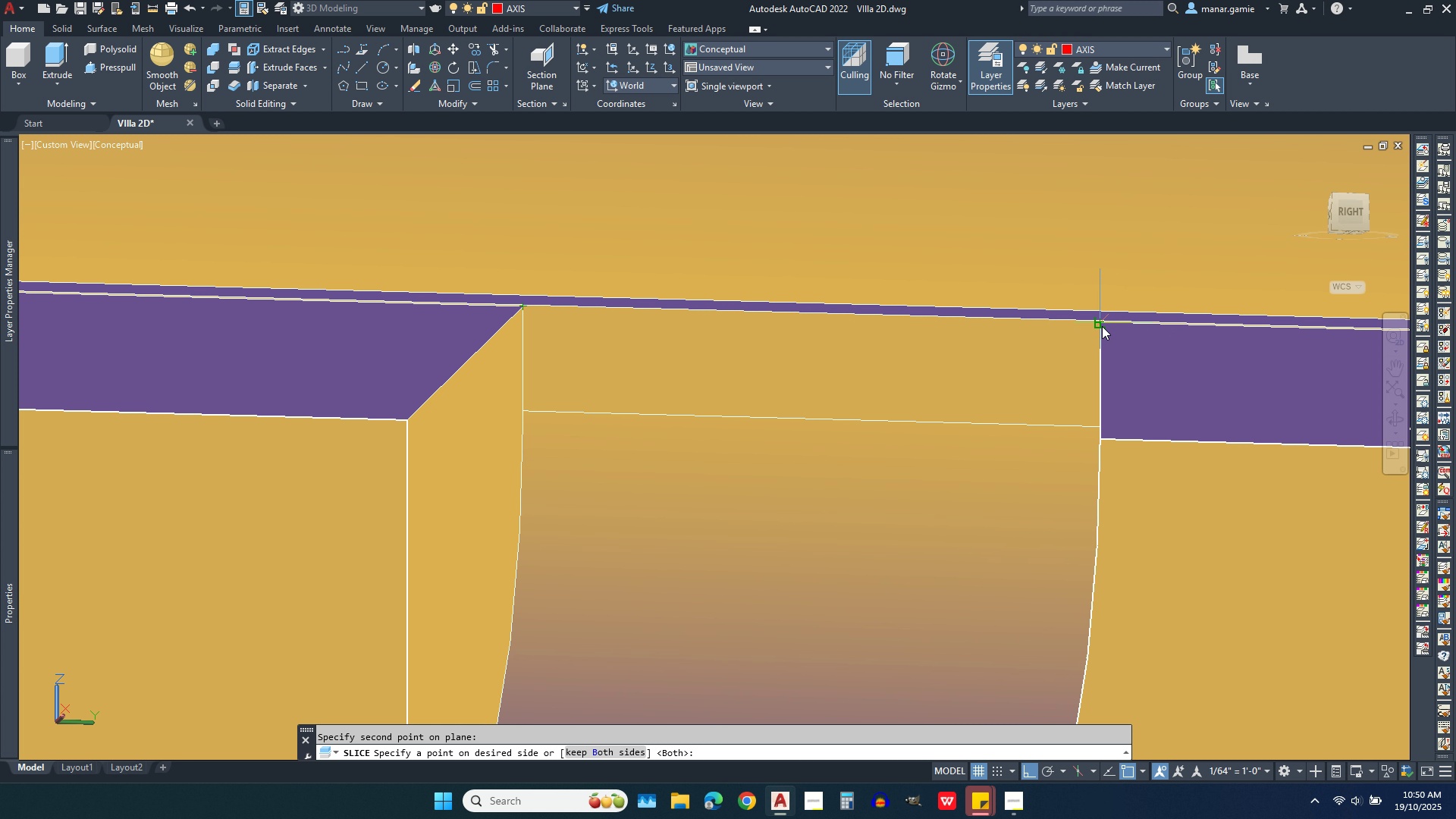 
left_click([1102, 326])
 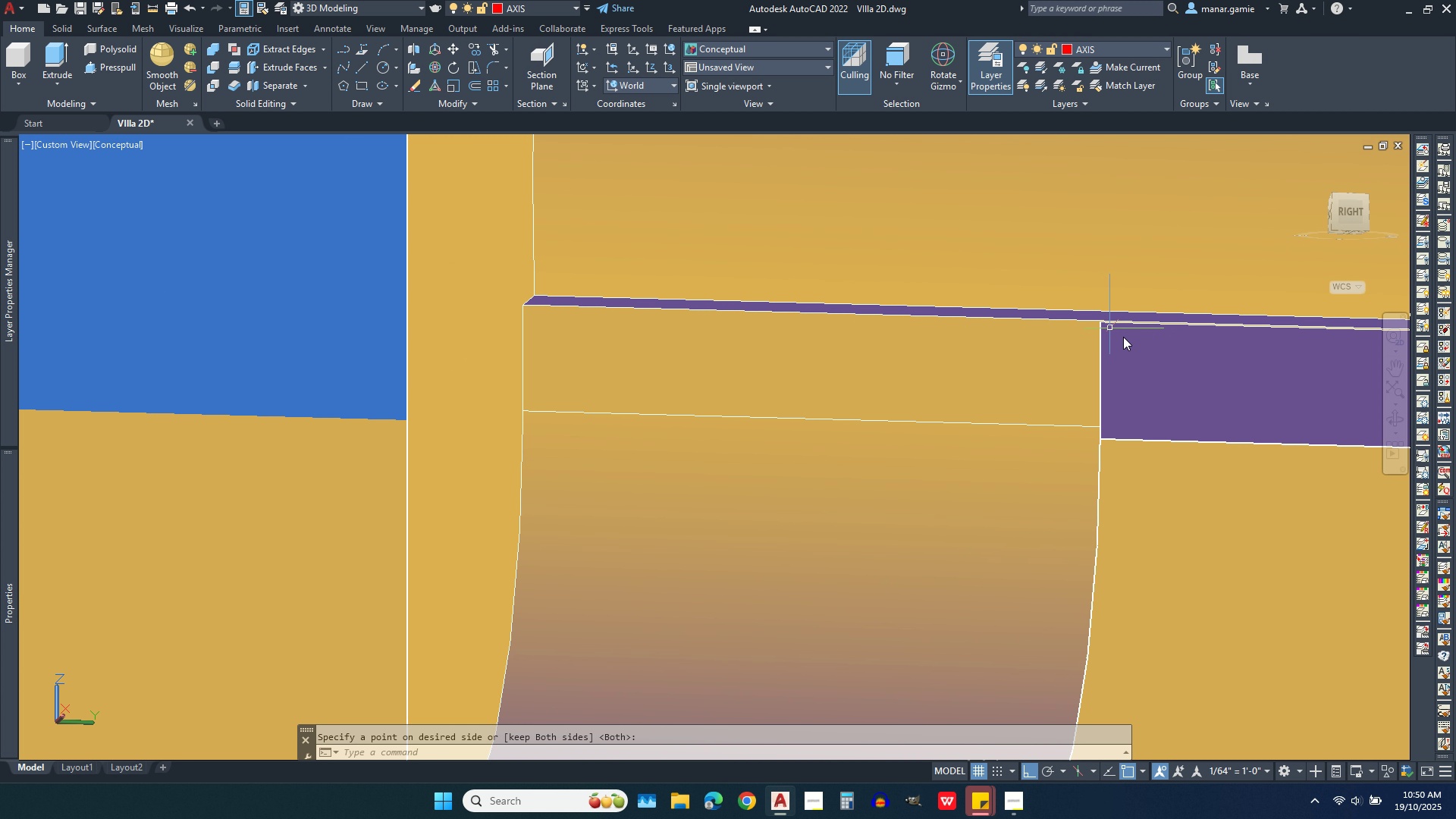 
scroll: coordinate [996, 411], scroll_direction: down, amount: 8.0
 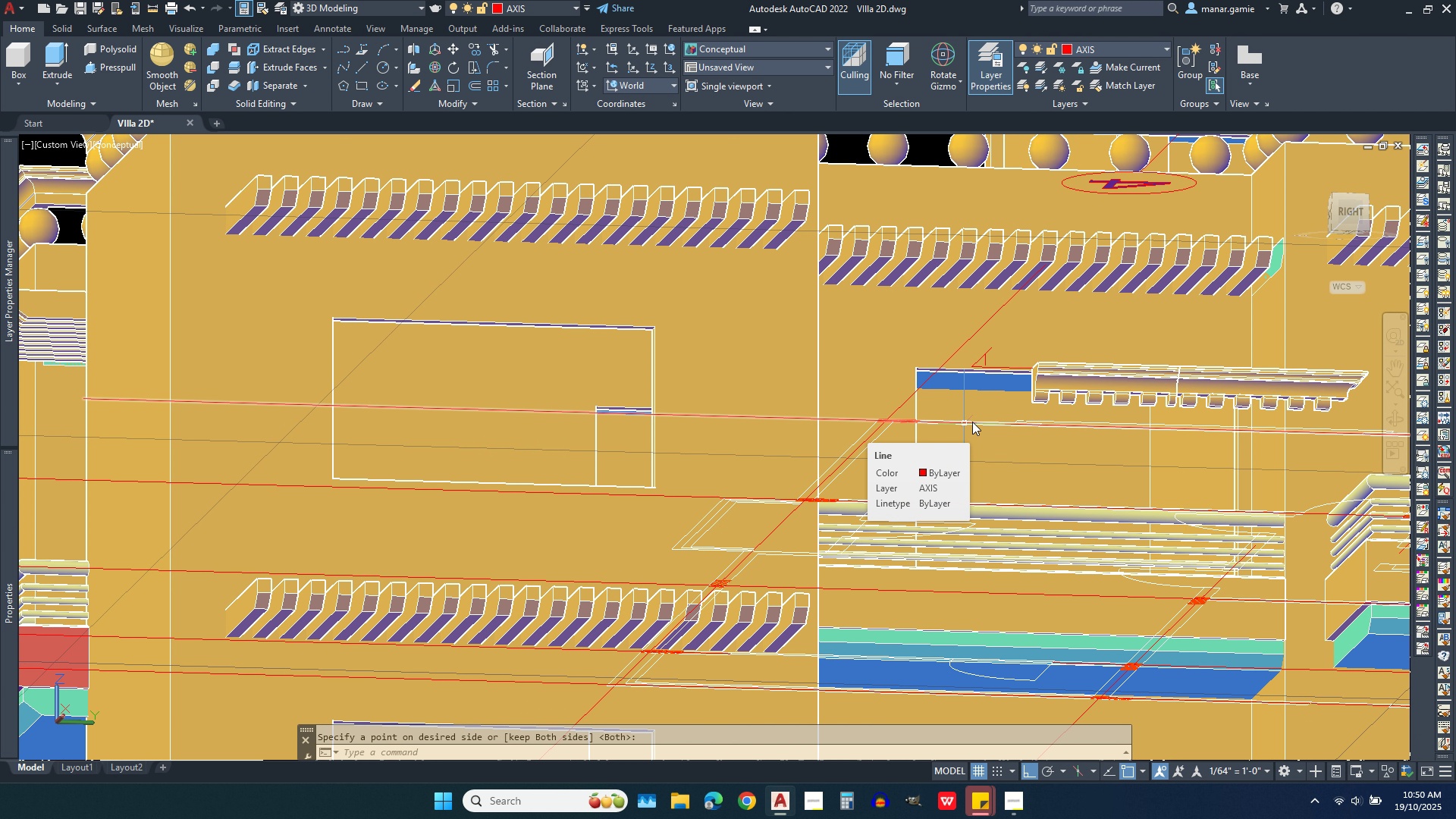 
wait(5.6)
 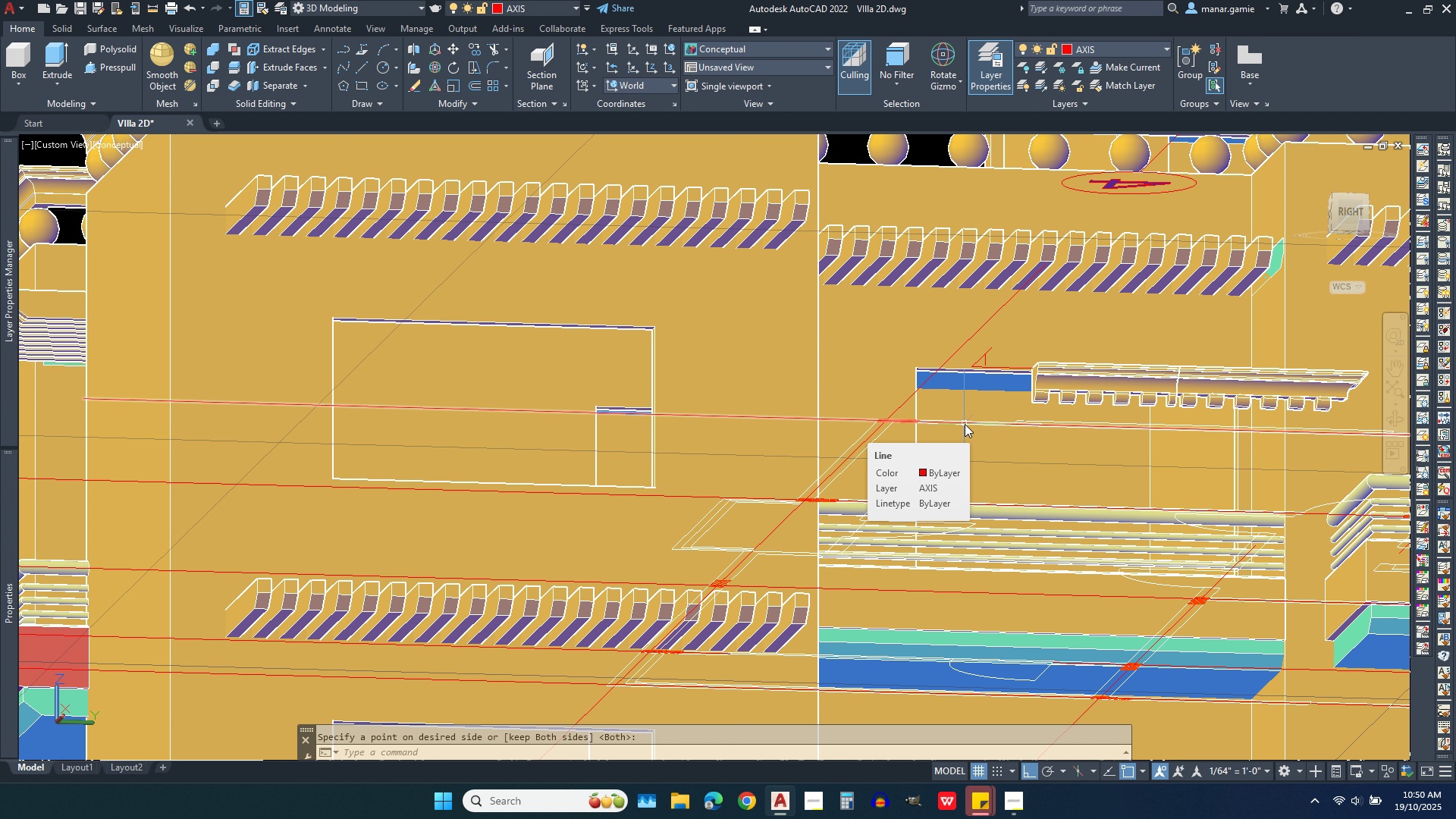 
left_click([1118, 393])
 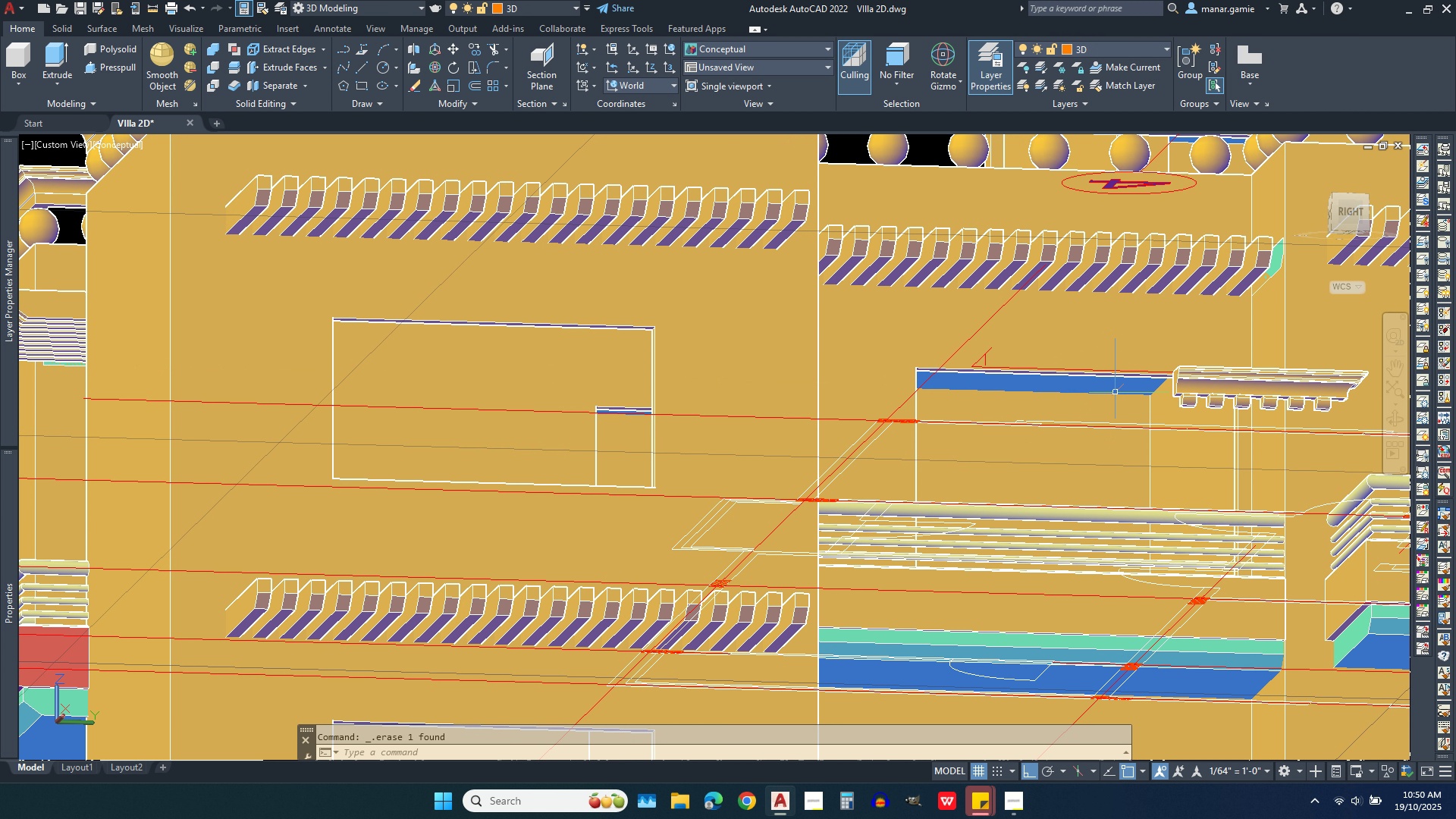 
key(Delete)
 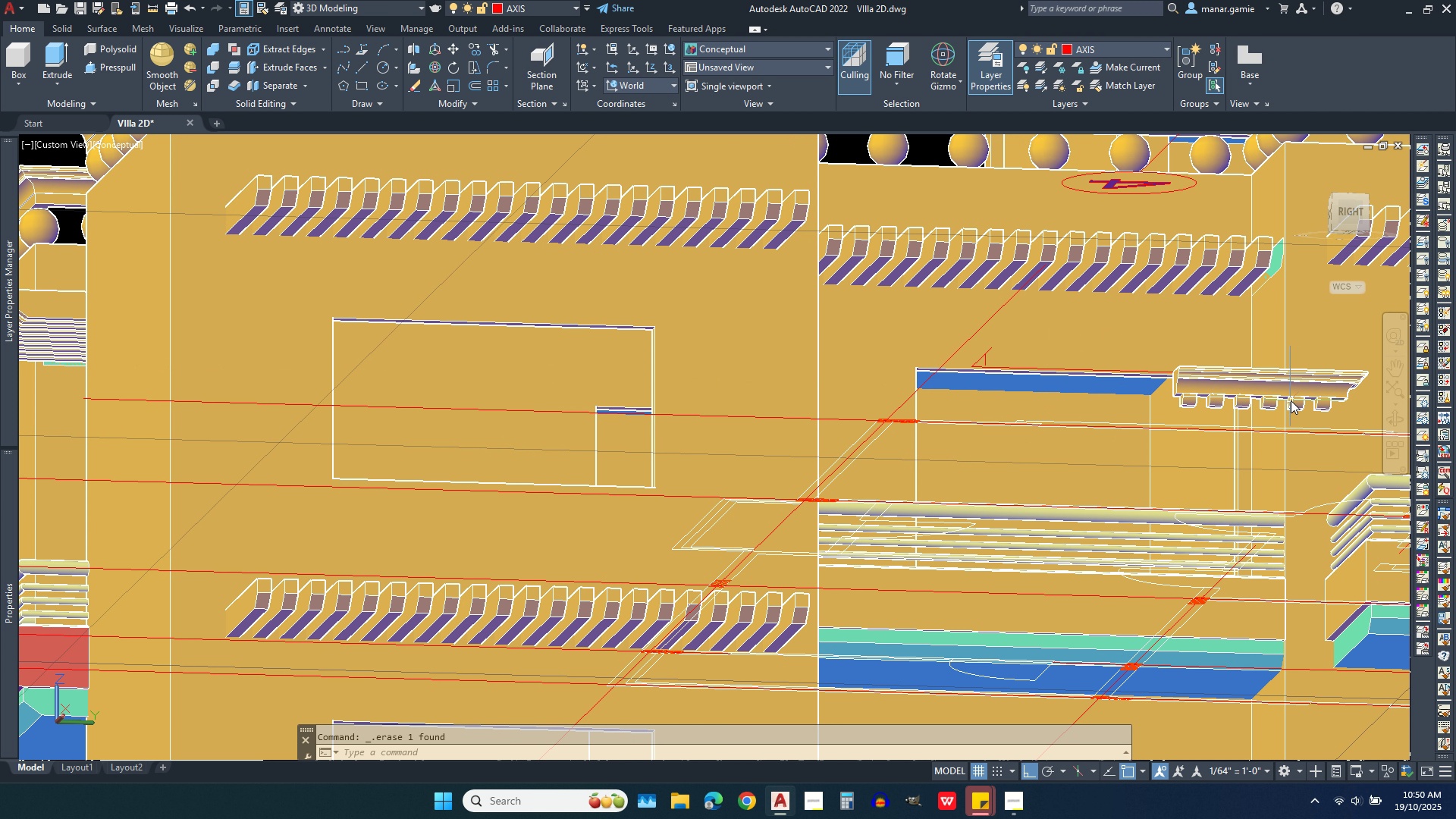 
left_click([1293, 400])
 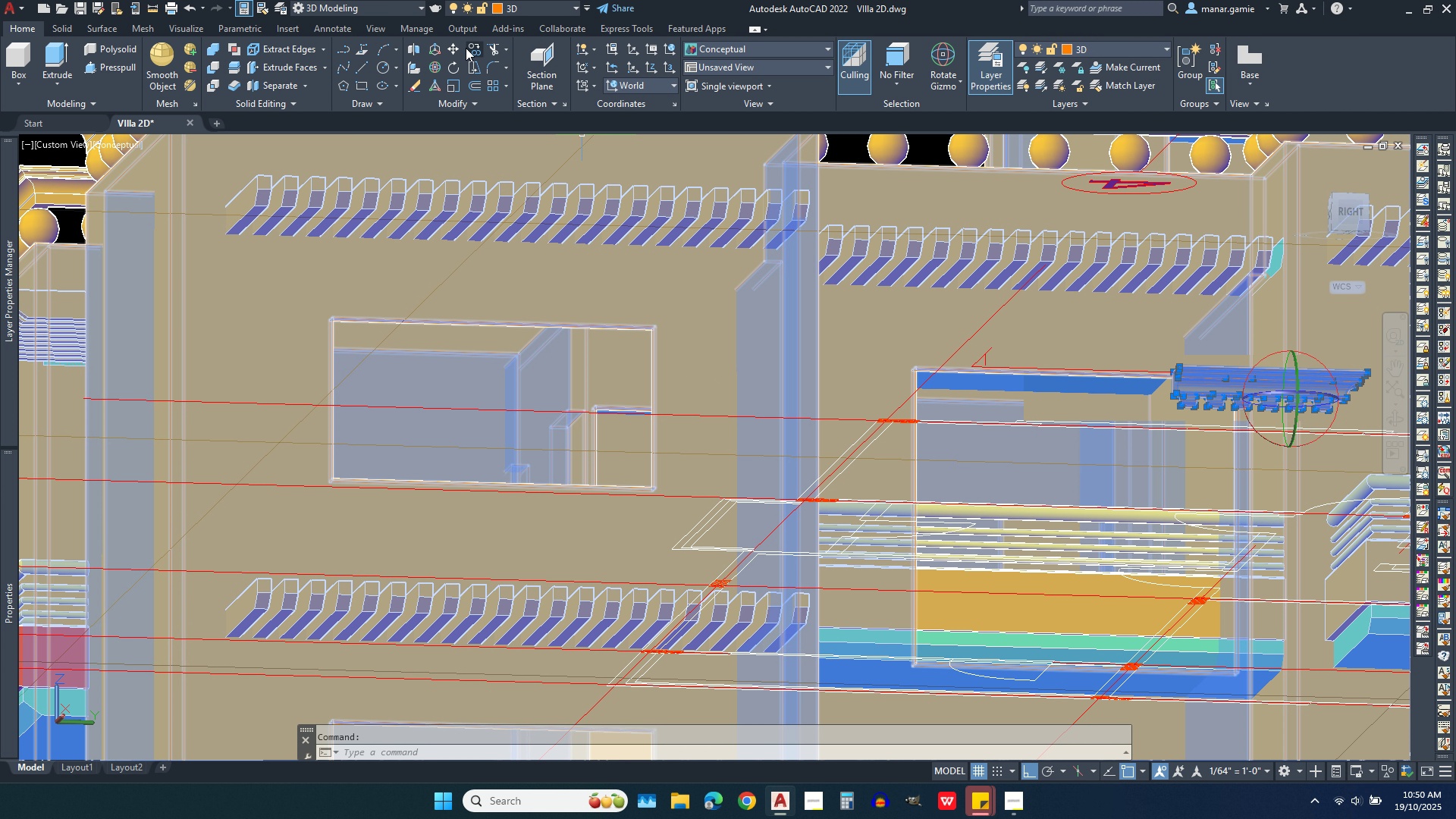 
left_click([452, 48])
 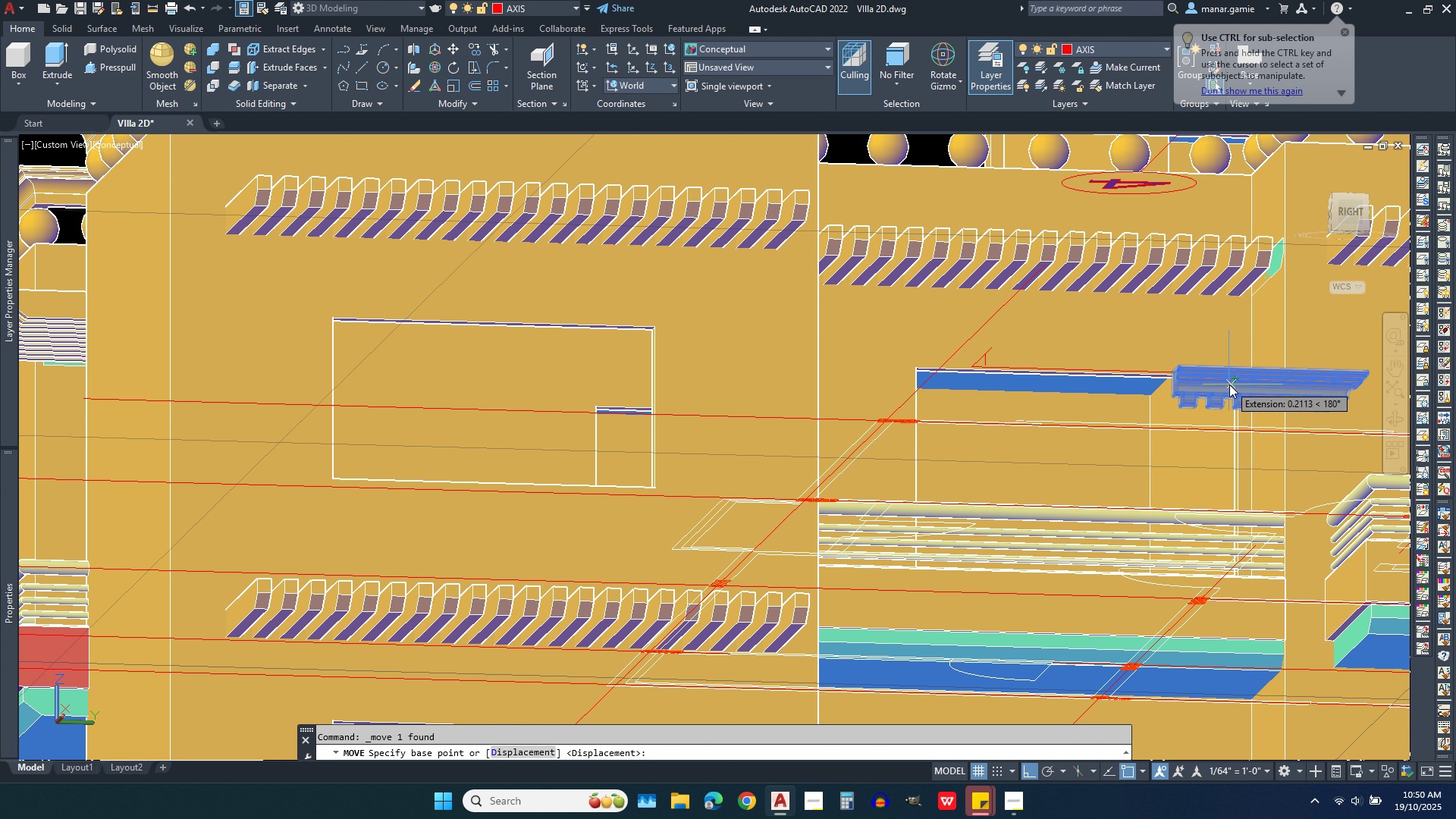 
left_click([1229, 384])
 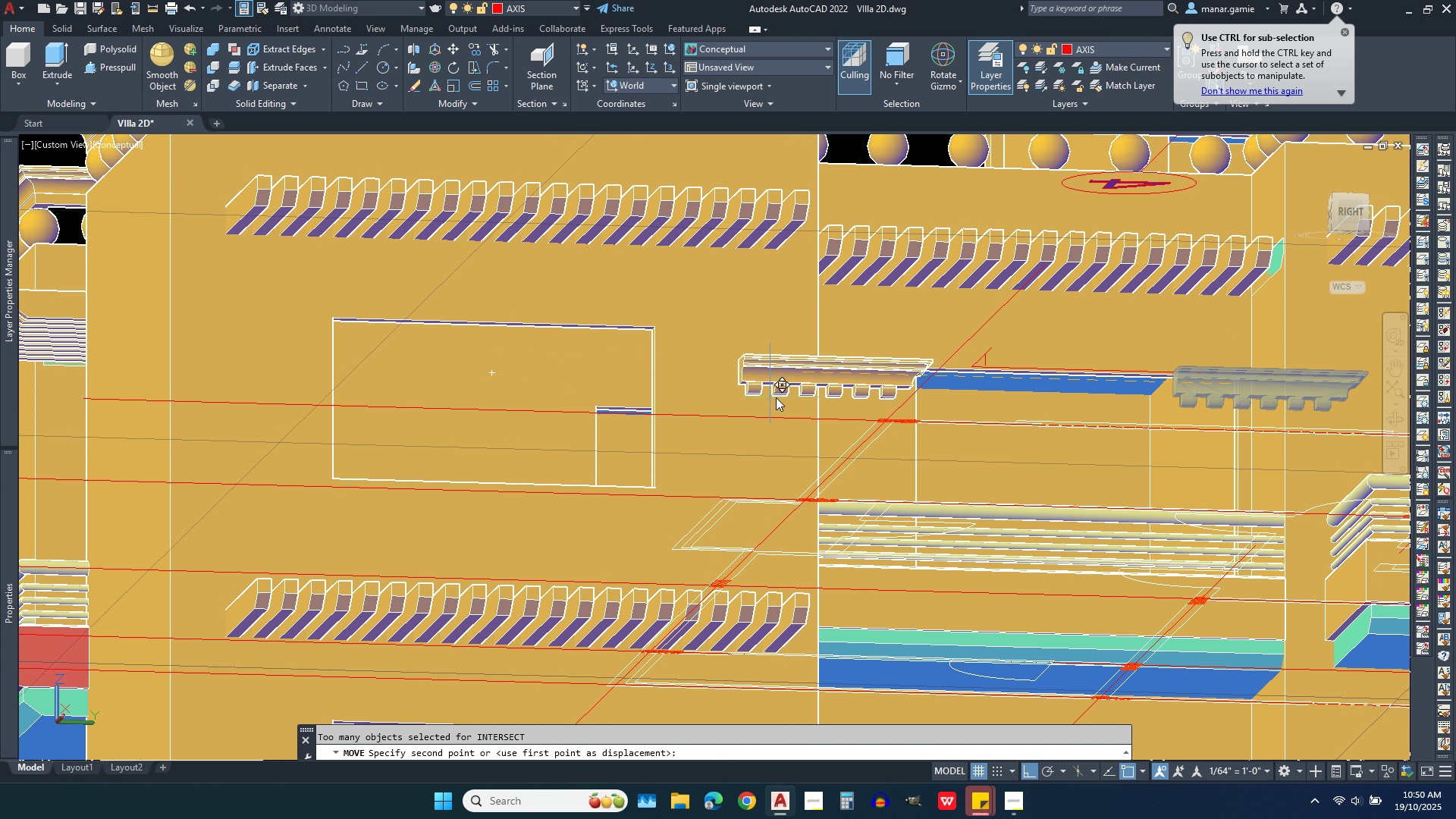 
scroll: coordinate [776, 397], scroll_direction: down, amount: 3.0
 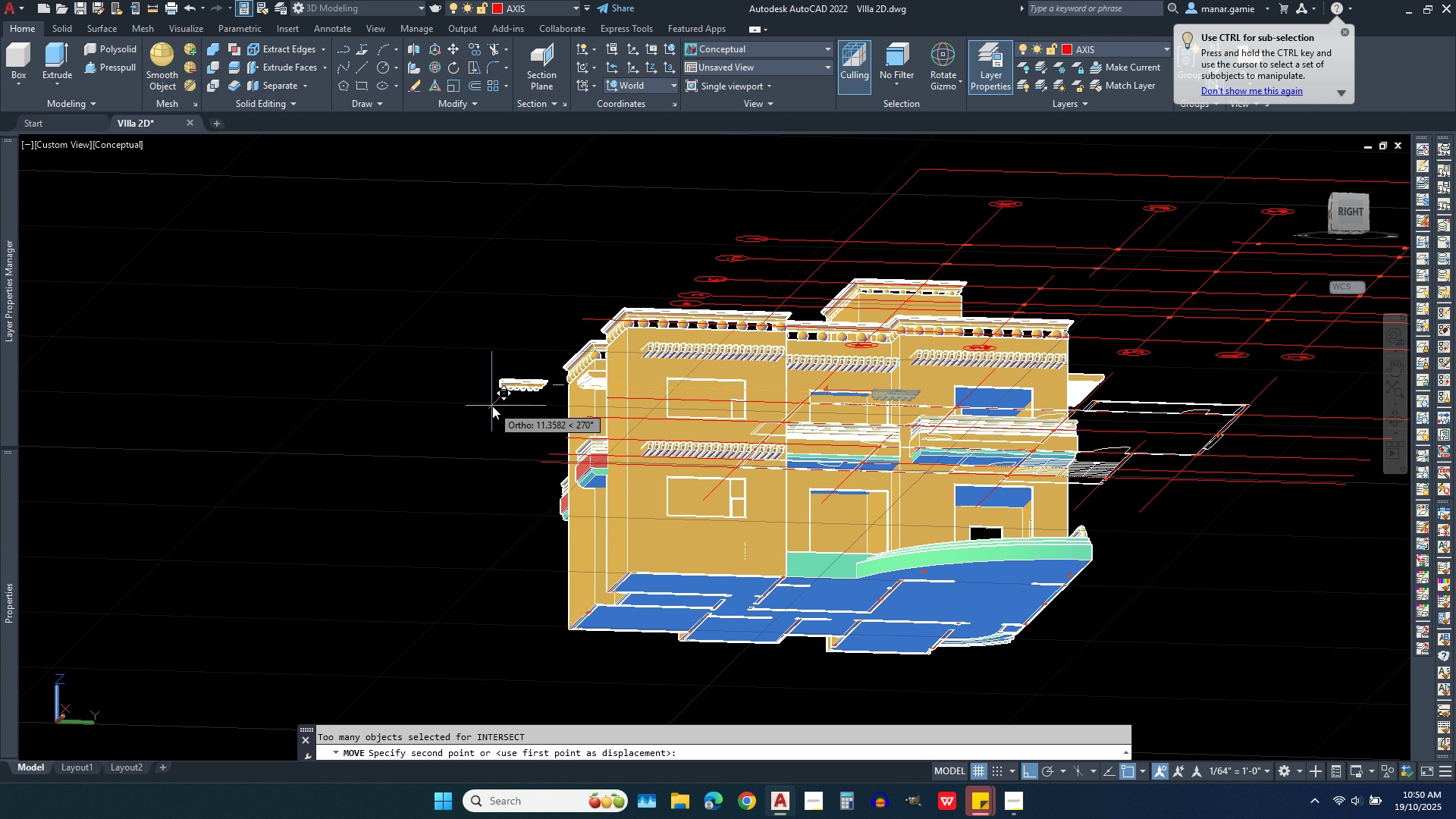 
left_click([492, 406])
 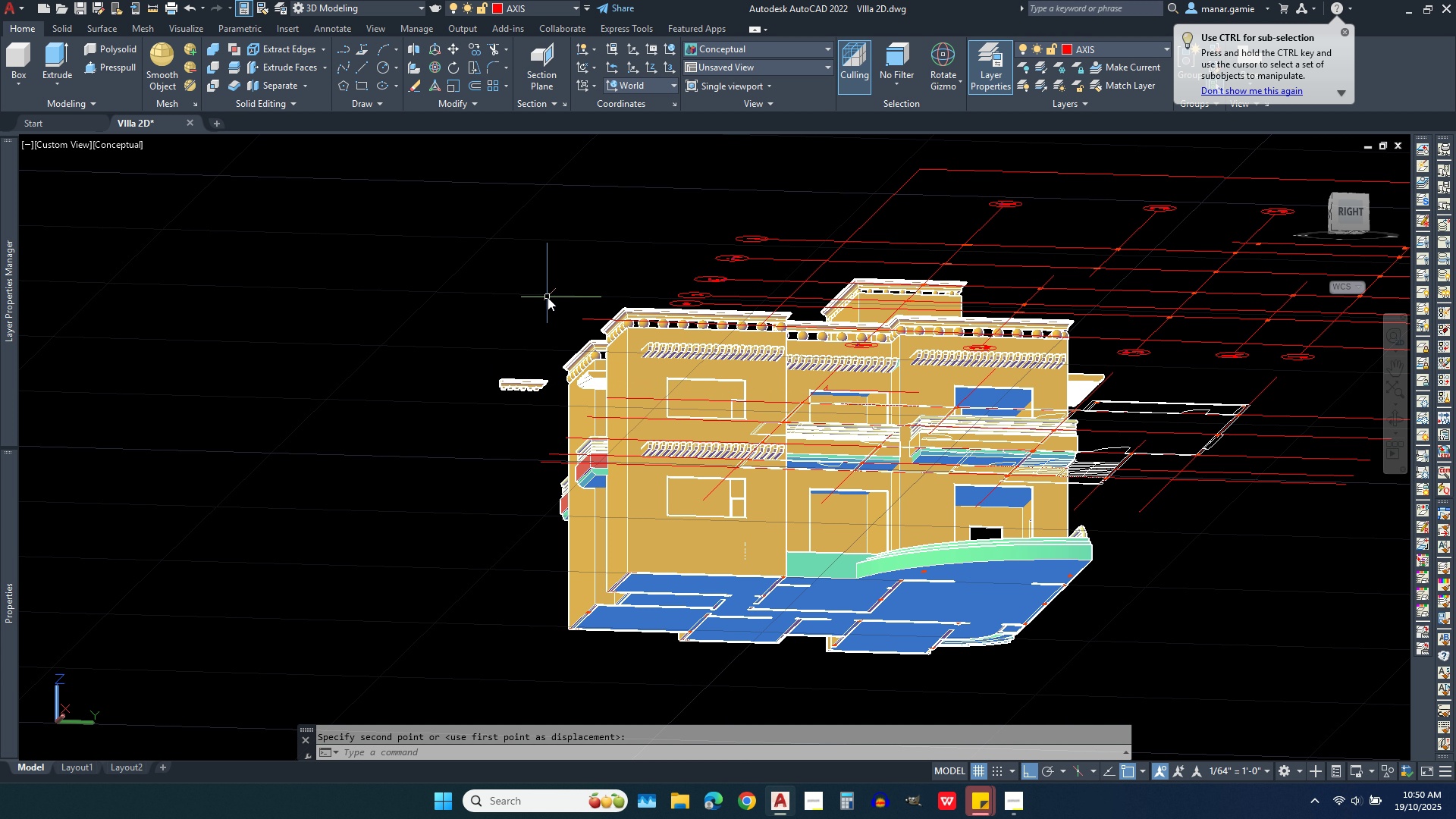 
scroll: coordinate [548, 297], scroll_direction: up, amount: 3.0
 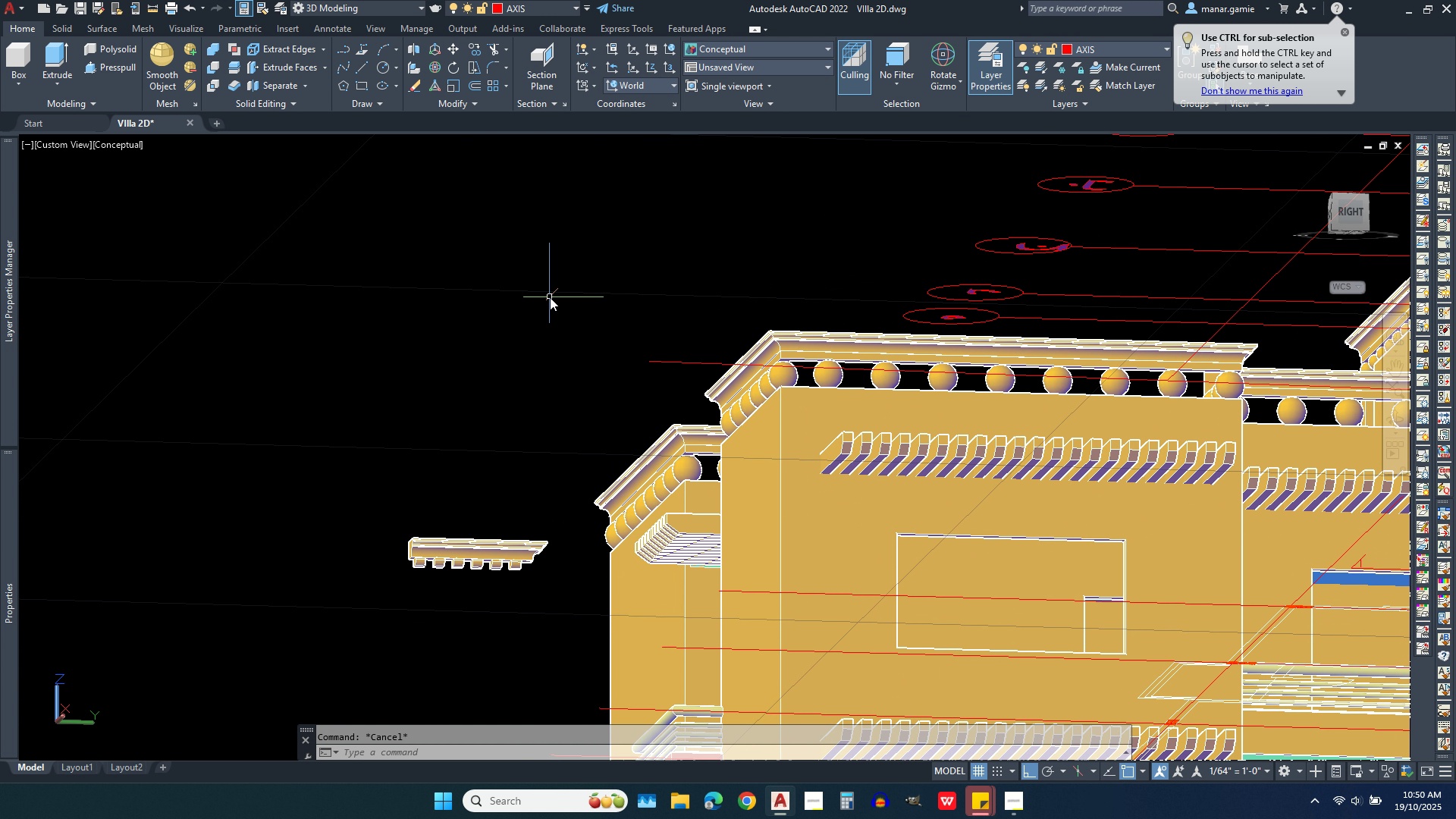 
key(Escape)
 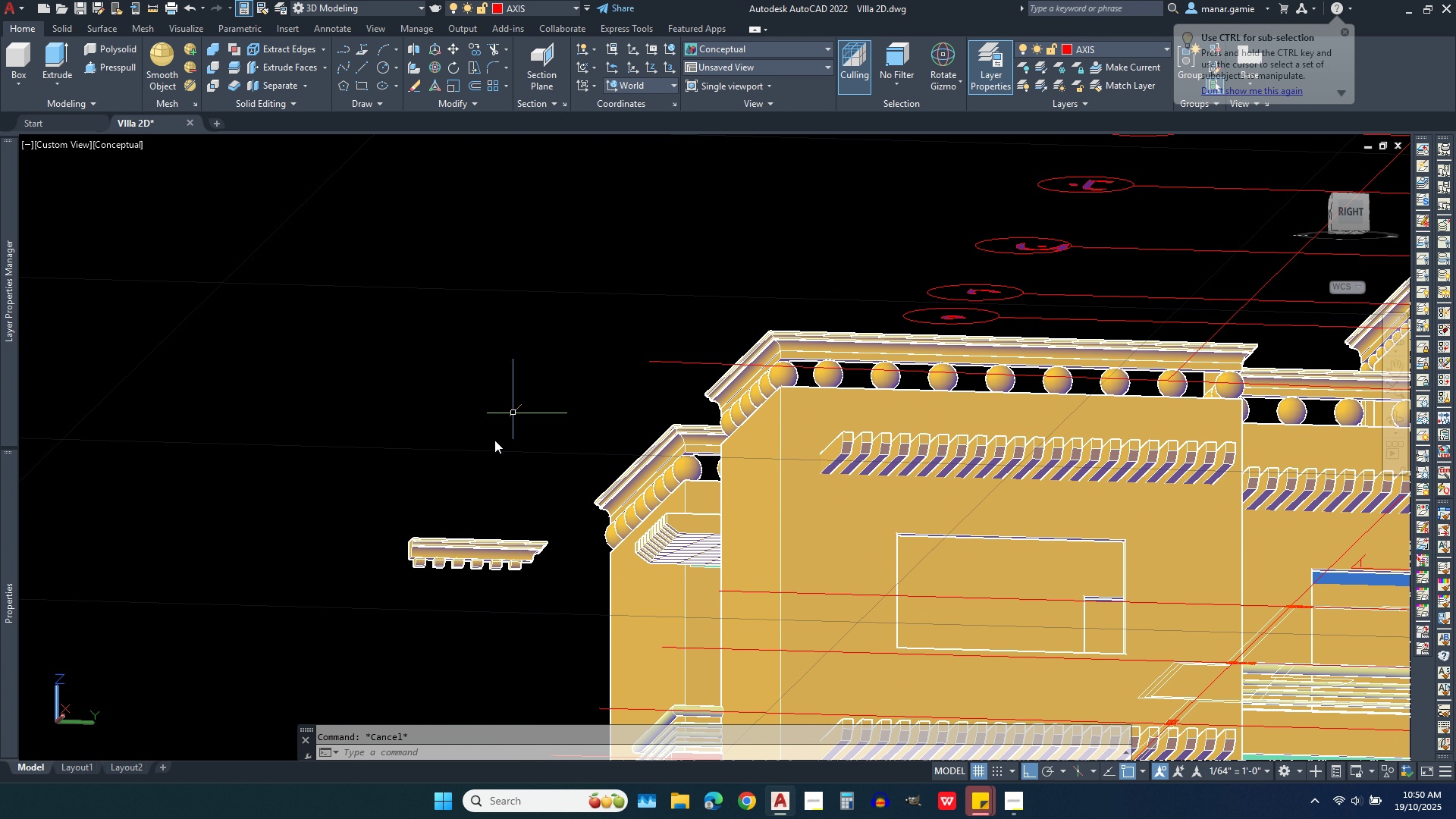 
scroll: coordinate [460, 533], scroll_direction: up, amount: 3.0
 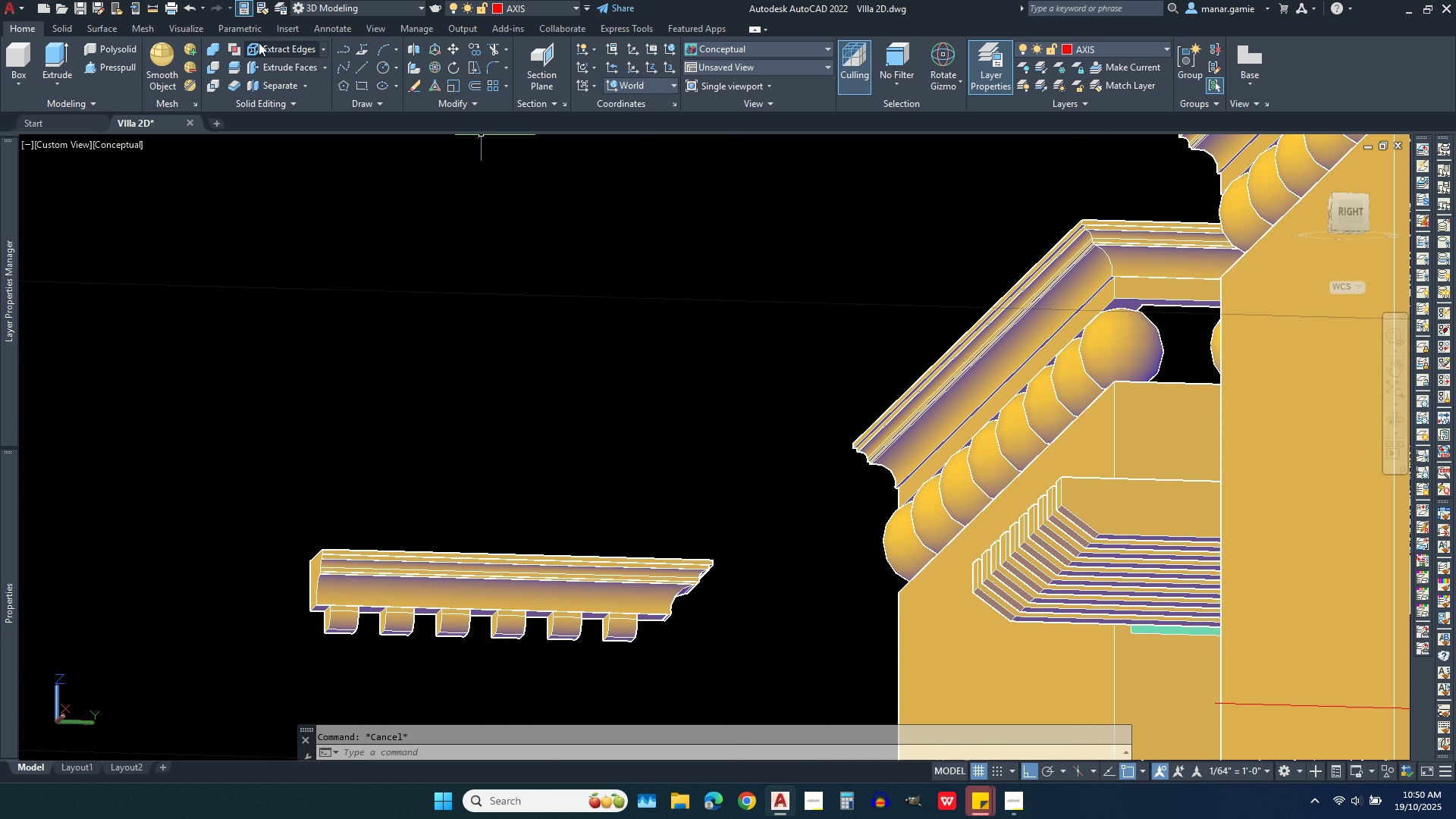 
wait(6.44)
 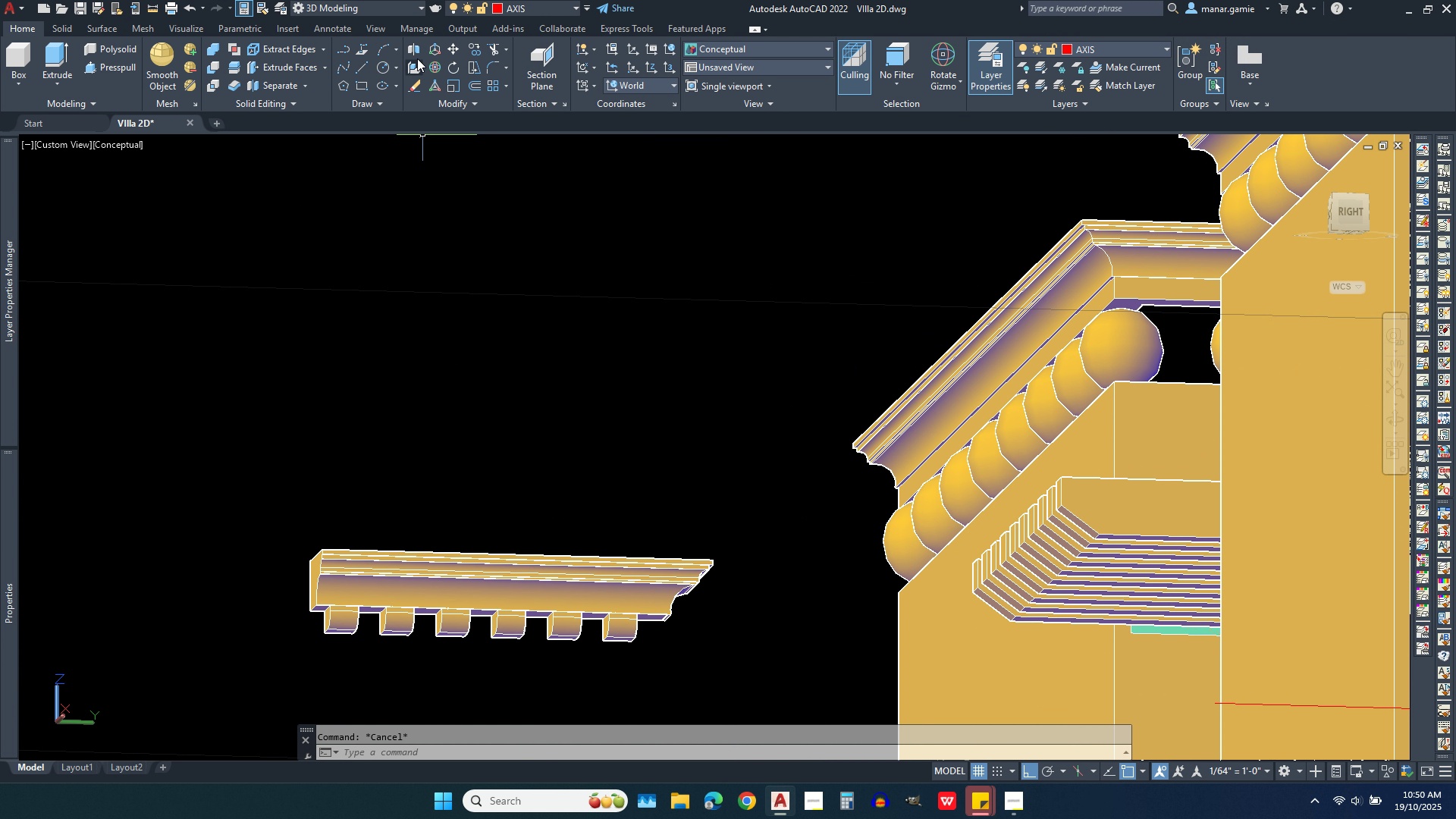 
left_click([149, 5])
 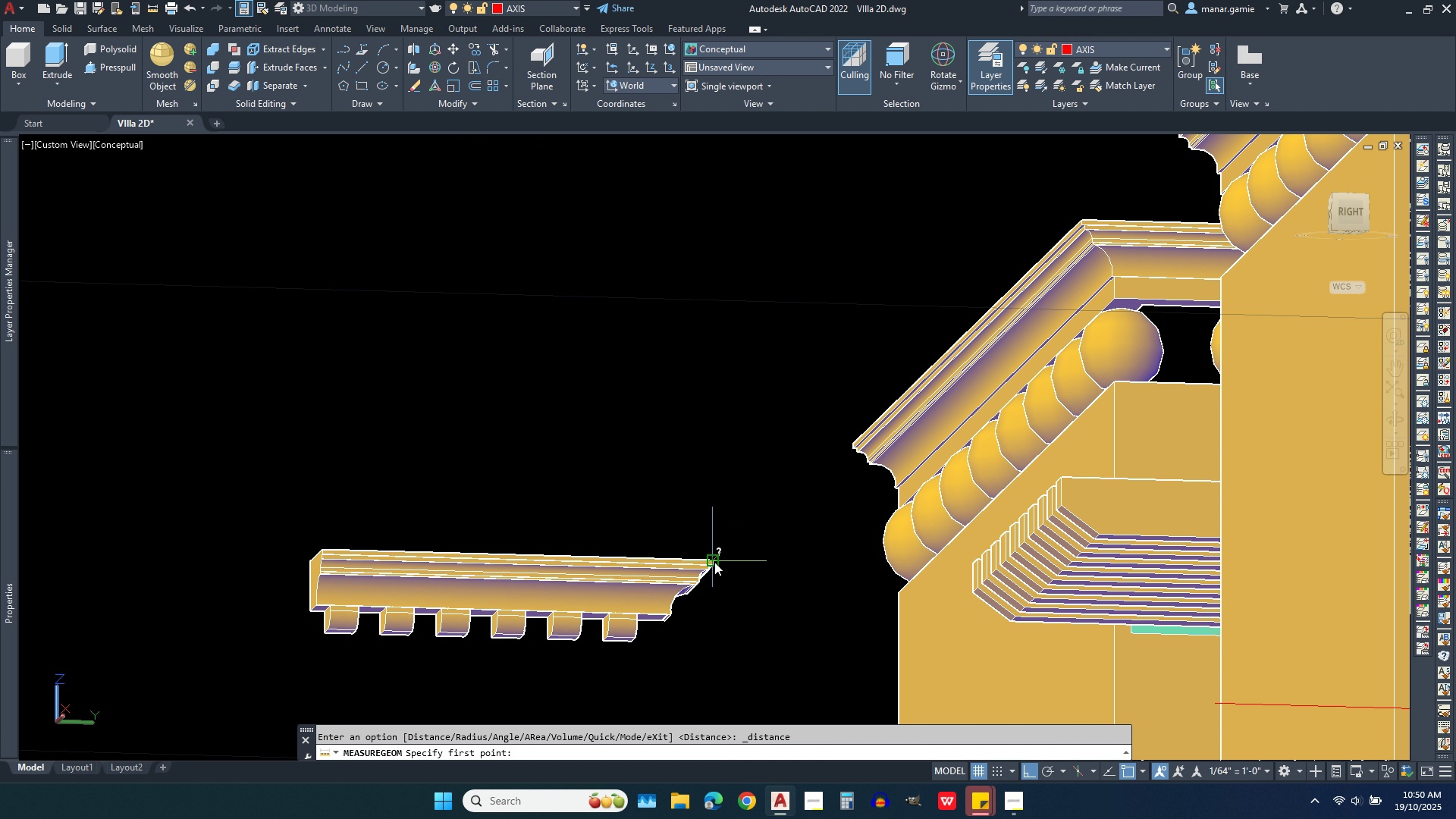 
left_click([714, 562])
 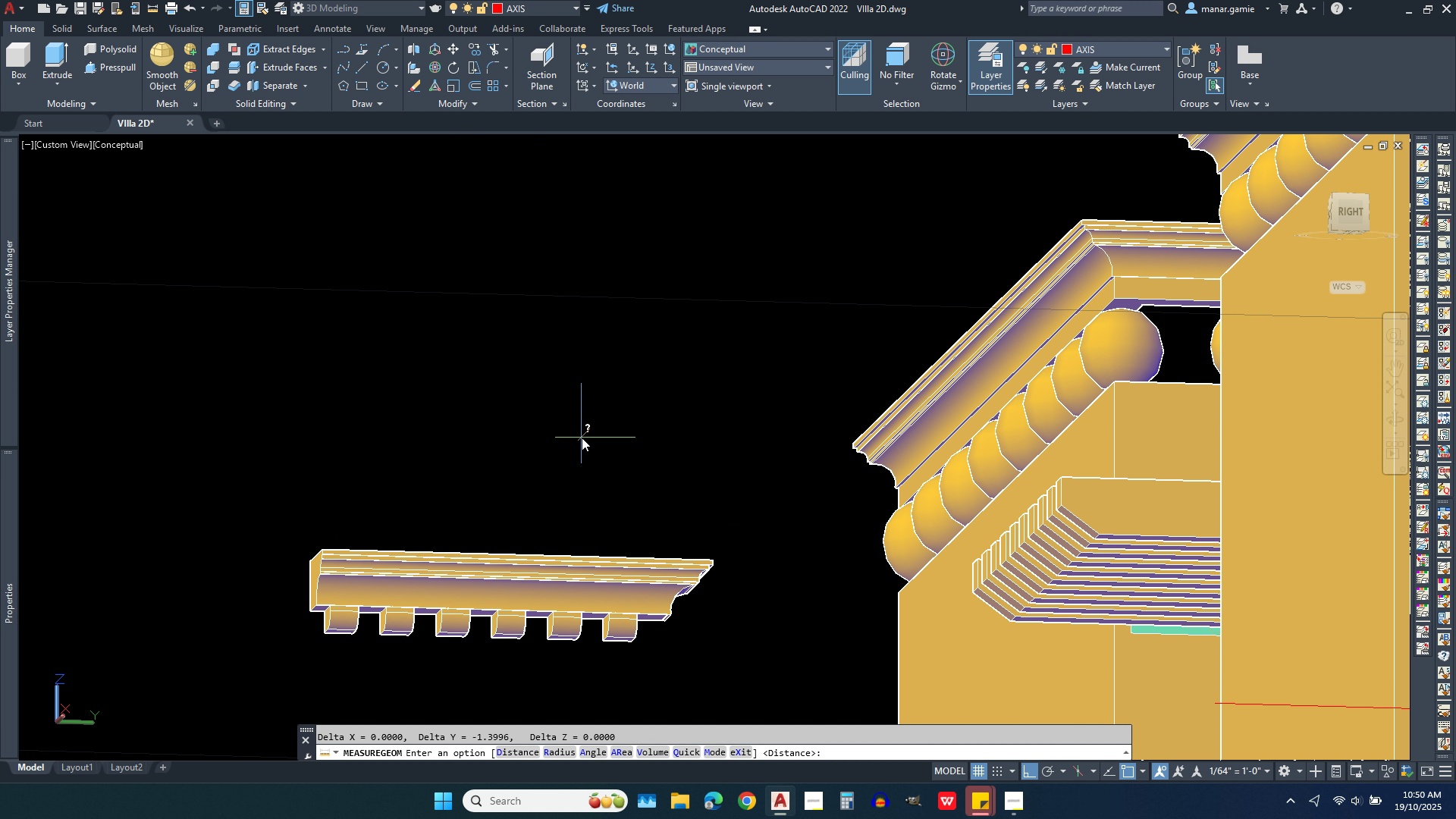 
wait(8.92)
 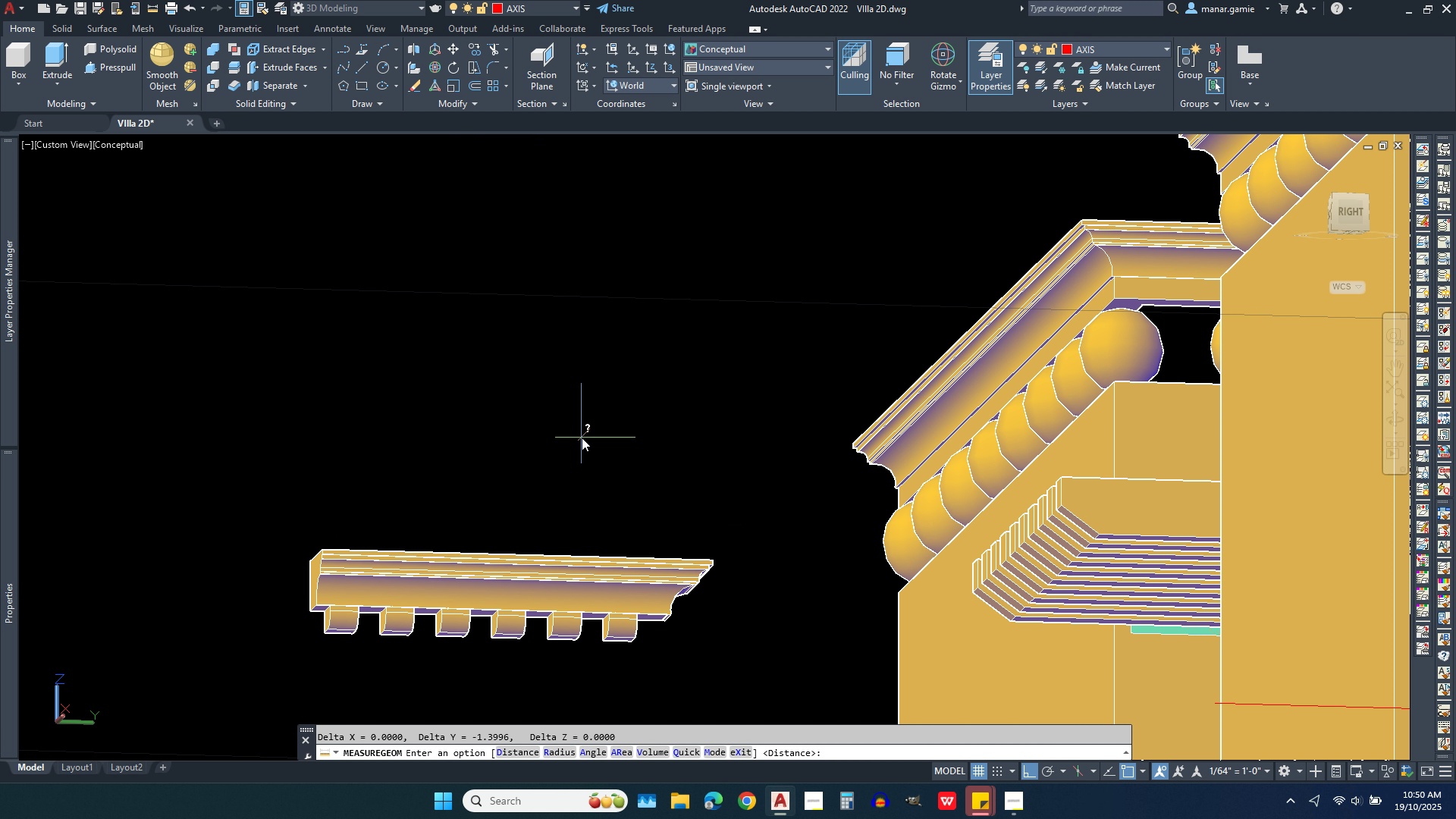 
scroll: coordinate [728, 427], scroll_direction: down, amount: 1.0
 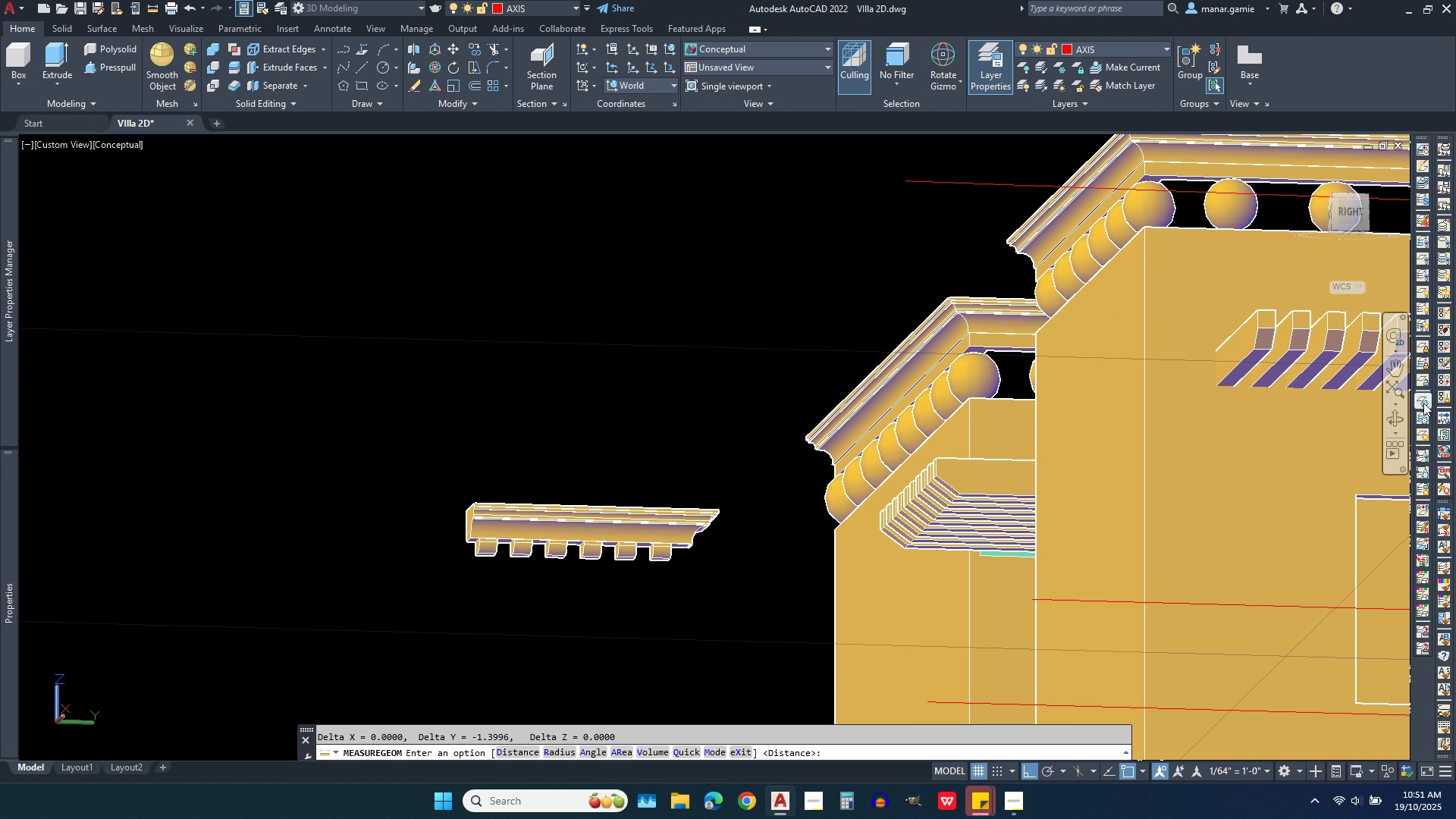 
wait(5.29)
 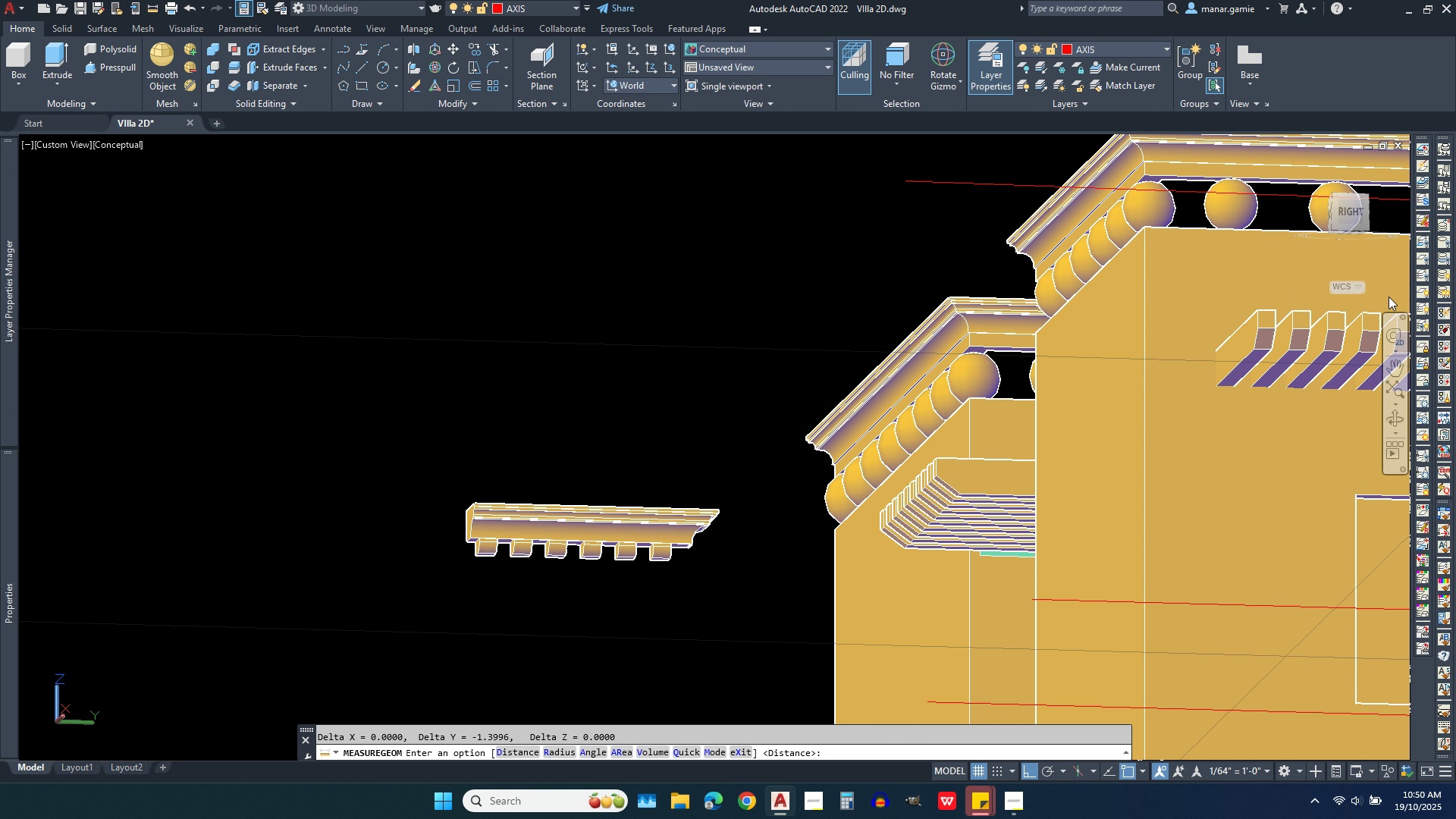 
left_click([1402, 422])
 